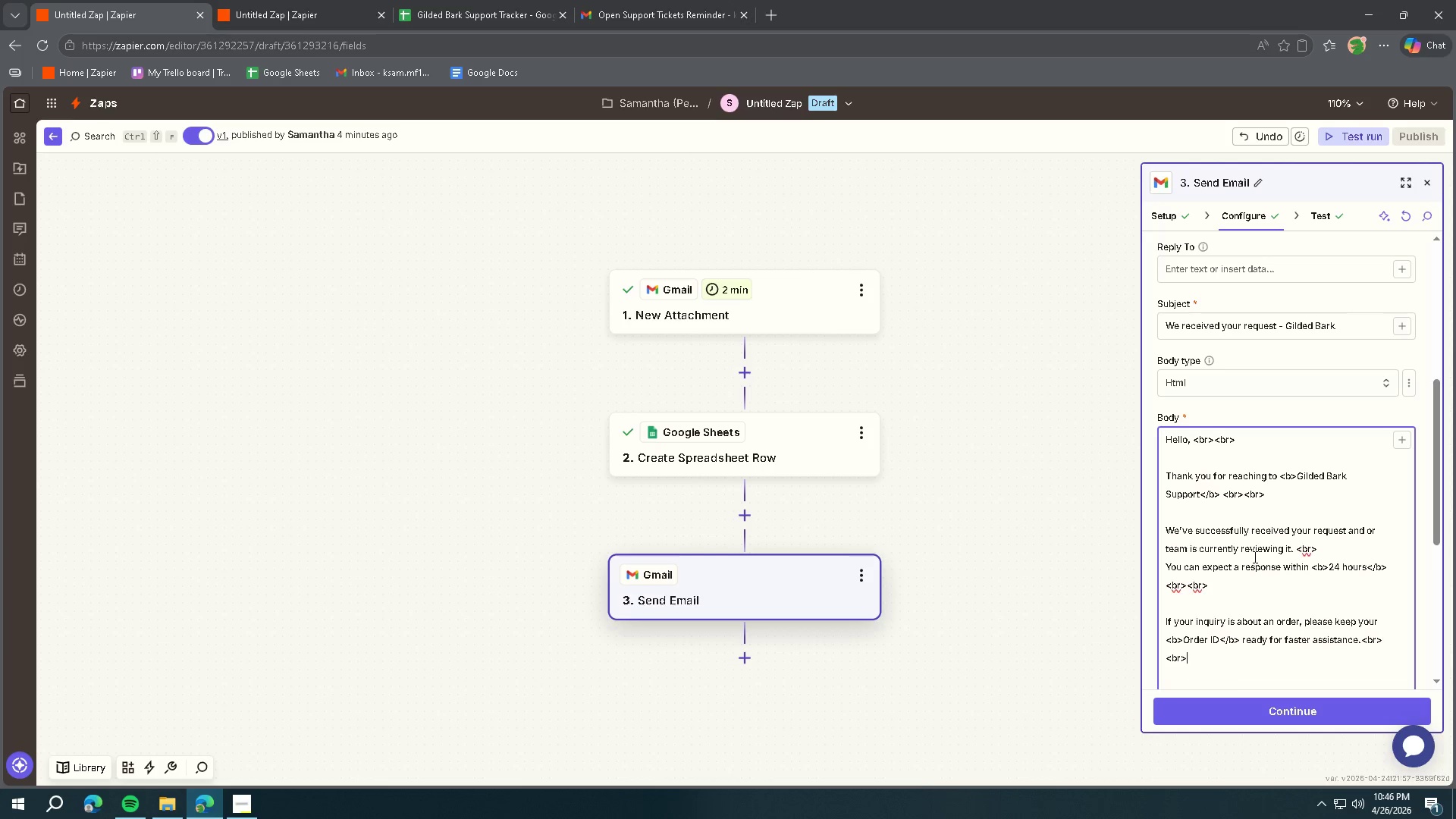 
key(Control+V)
 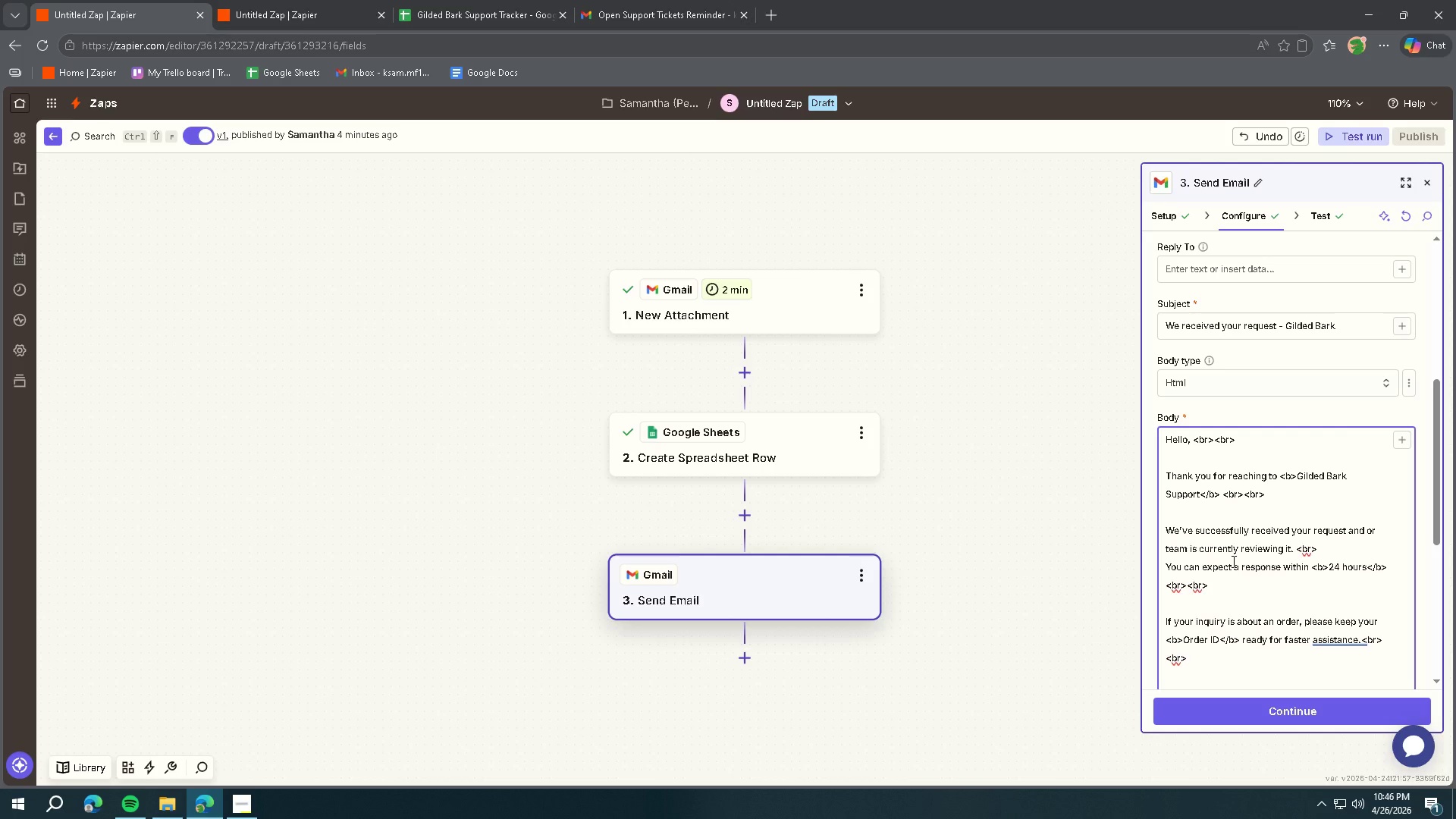 
scroll: coordinate [1222, 549], scroll_direction: down, amount: 1.0
 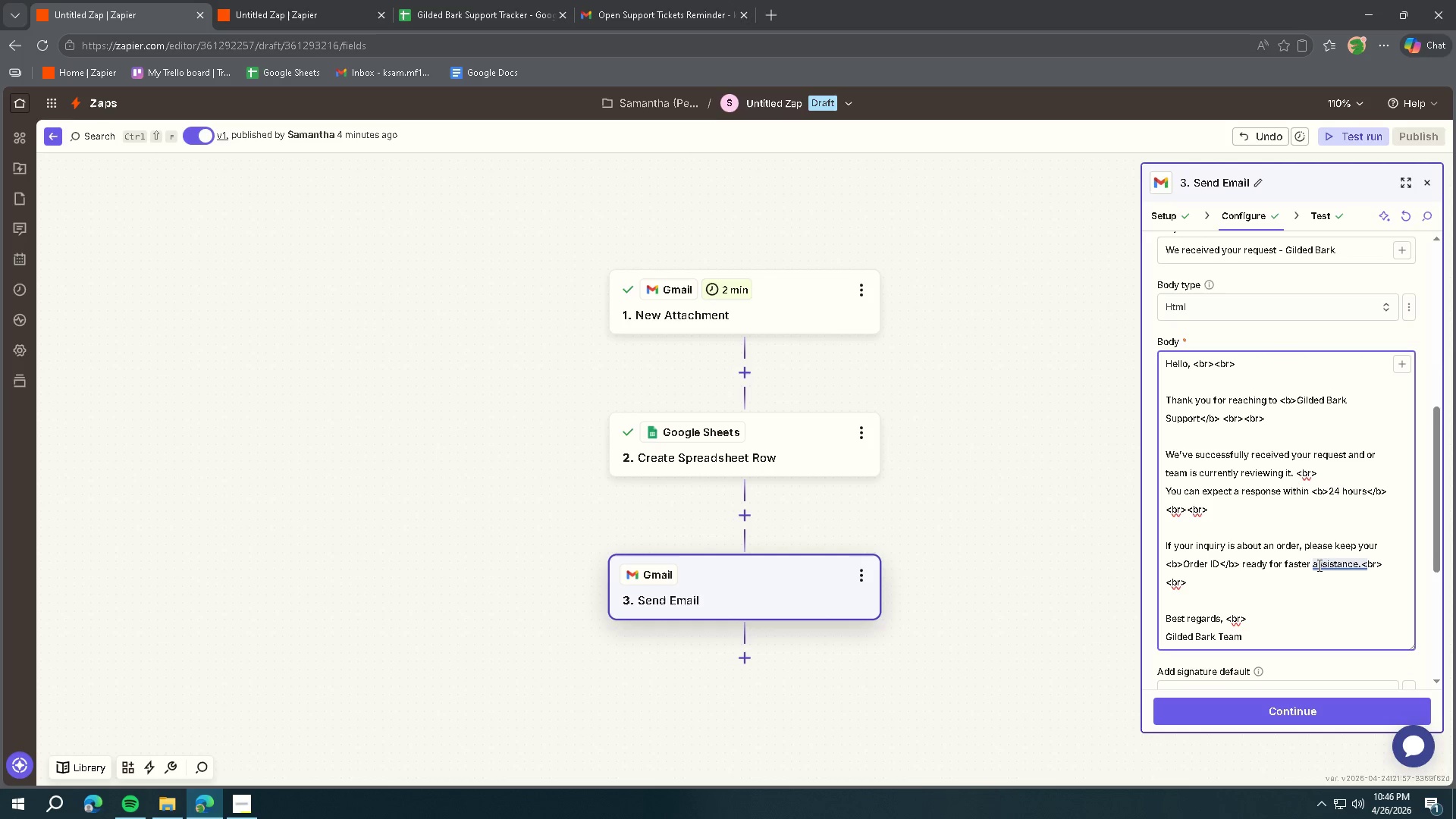 
left_click([1324, 564])
 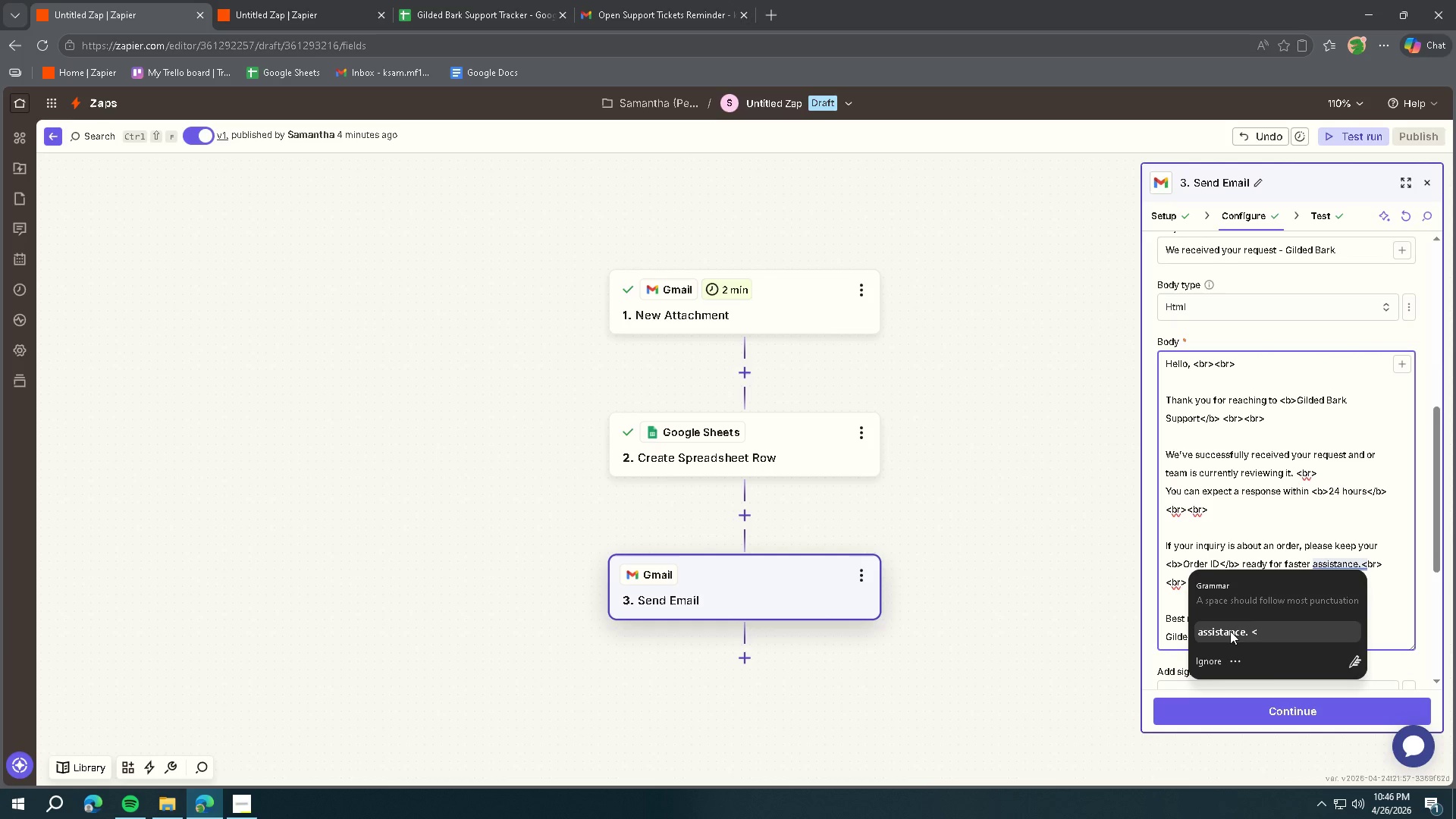 
left_click([1230, 631])
 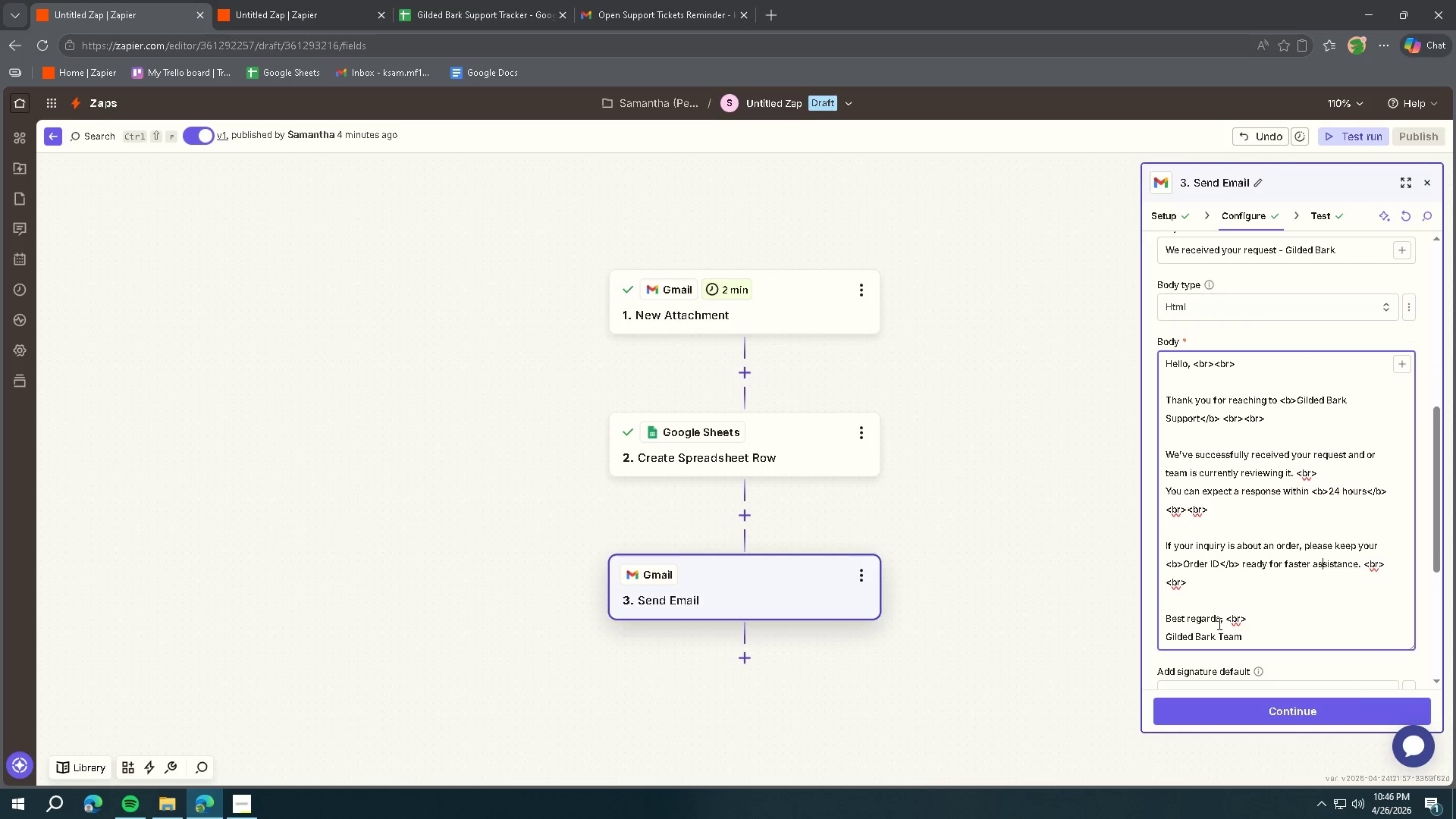 
left_click_drag(start_coordinate=[1185, 622], to_coordinate=[1163, 621])
 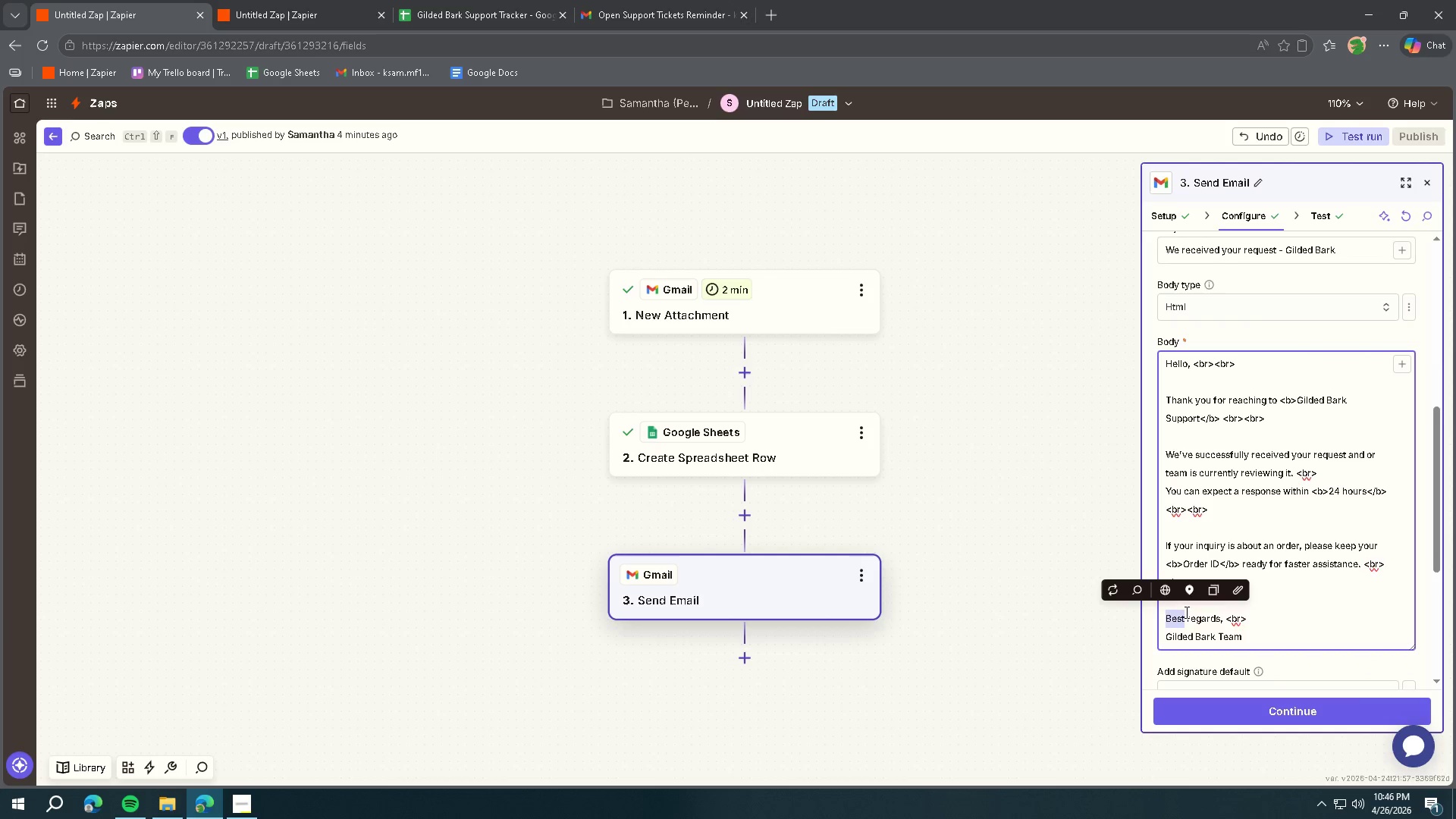 
type(Warm)
 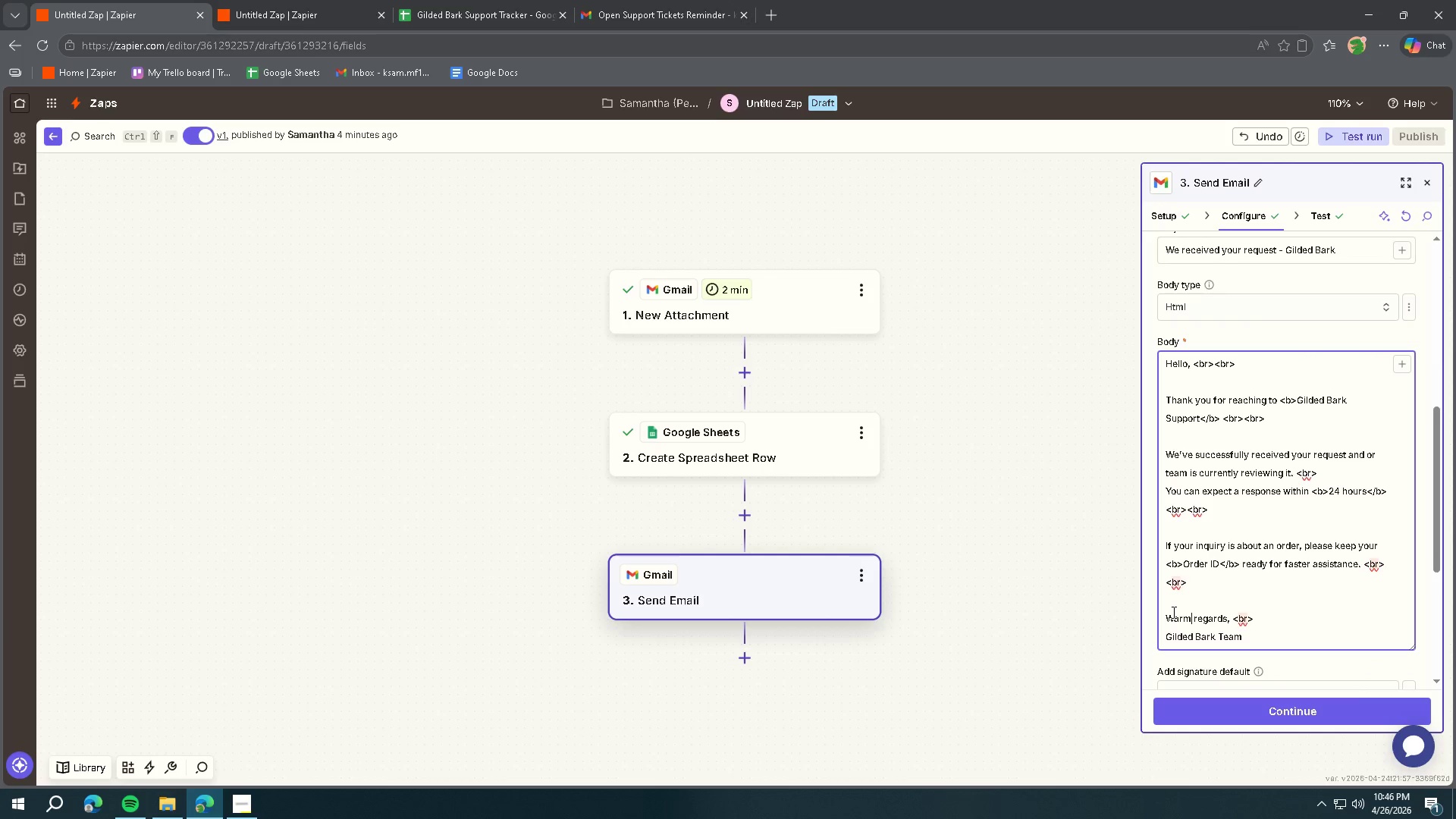 
scroll: coordinate [1203, 613], scroll_direction: down, amount: 1.0
 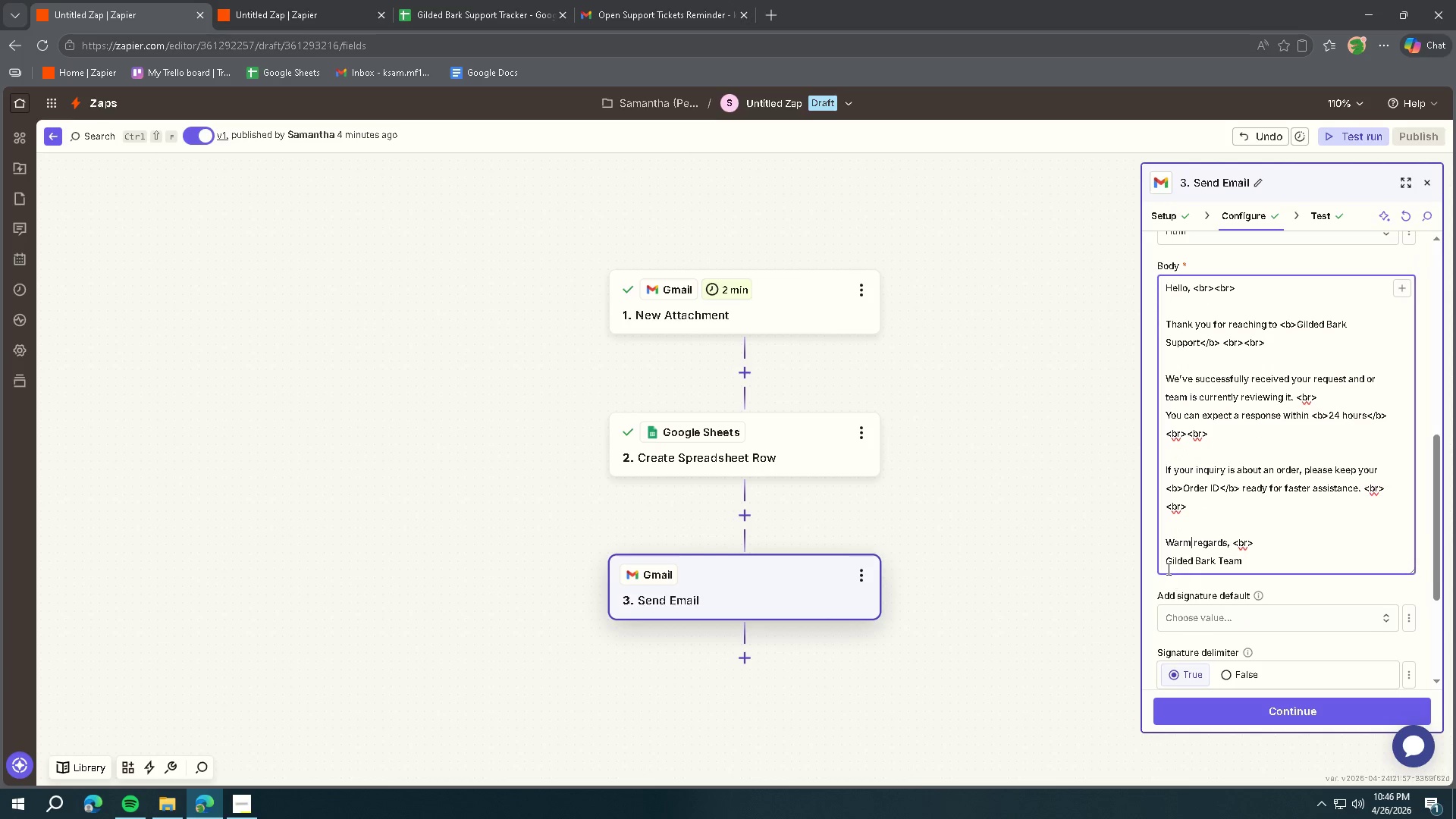 
left_click([1160, 566])
 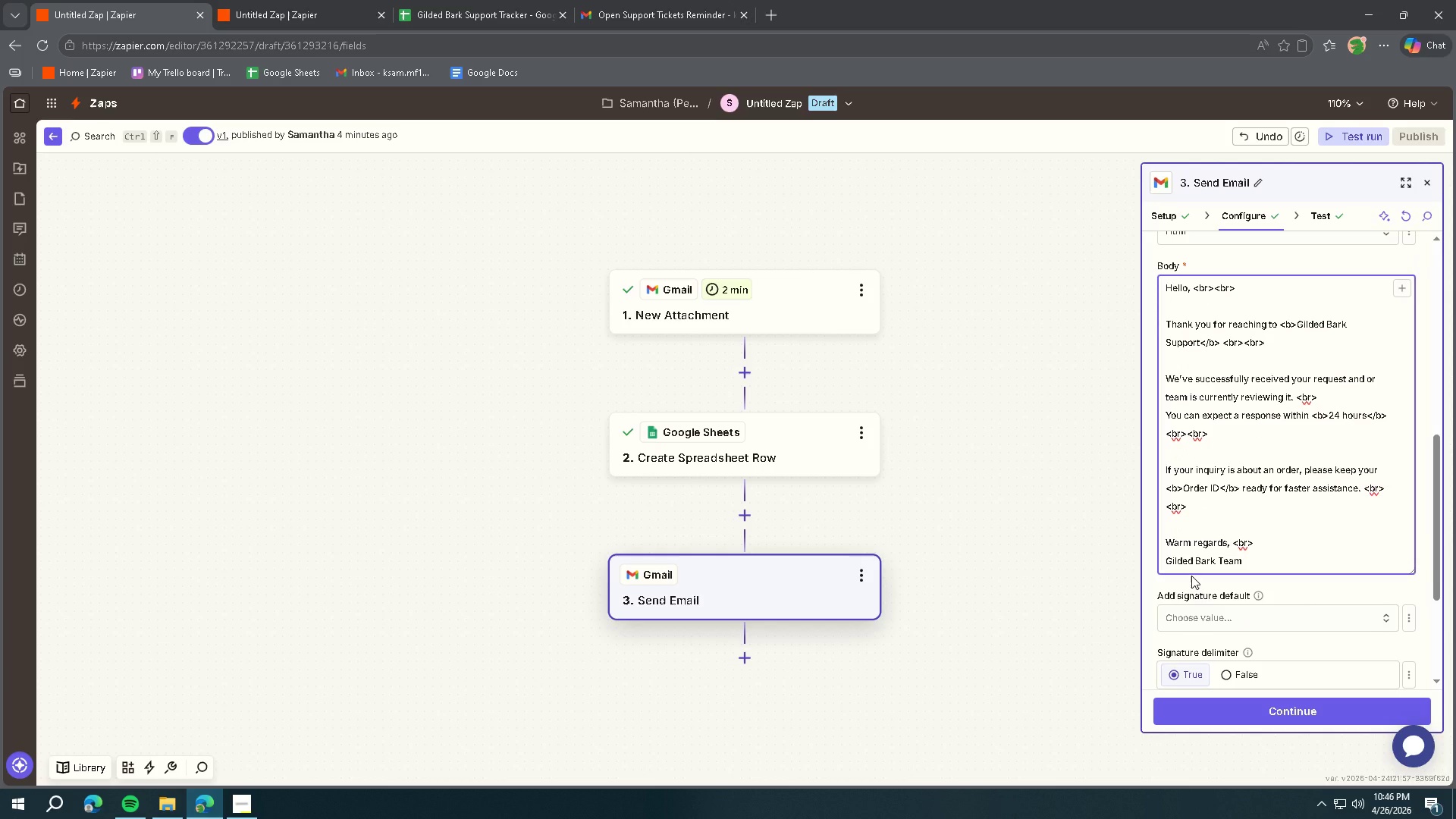 
key(Shift+ShiftRight)
 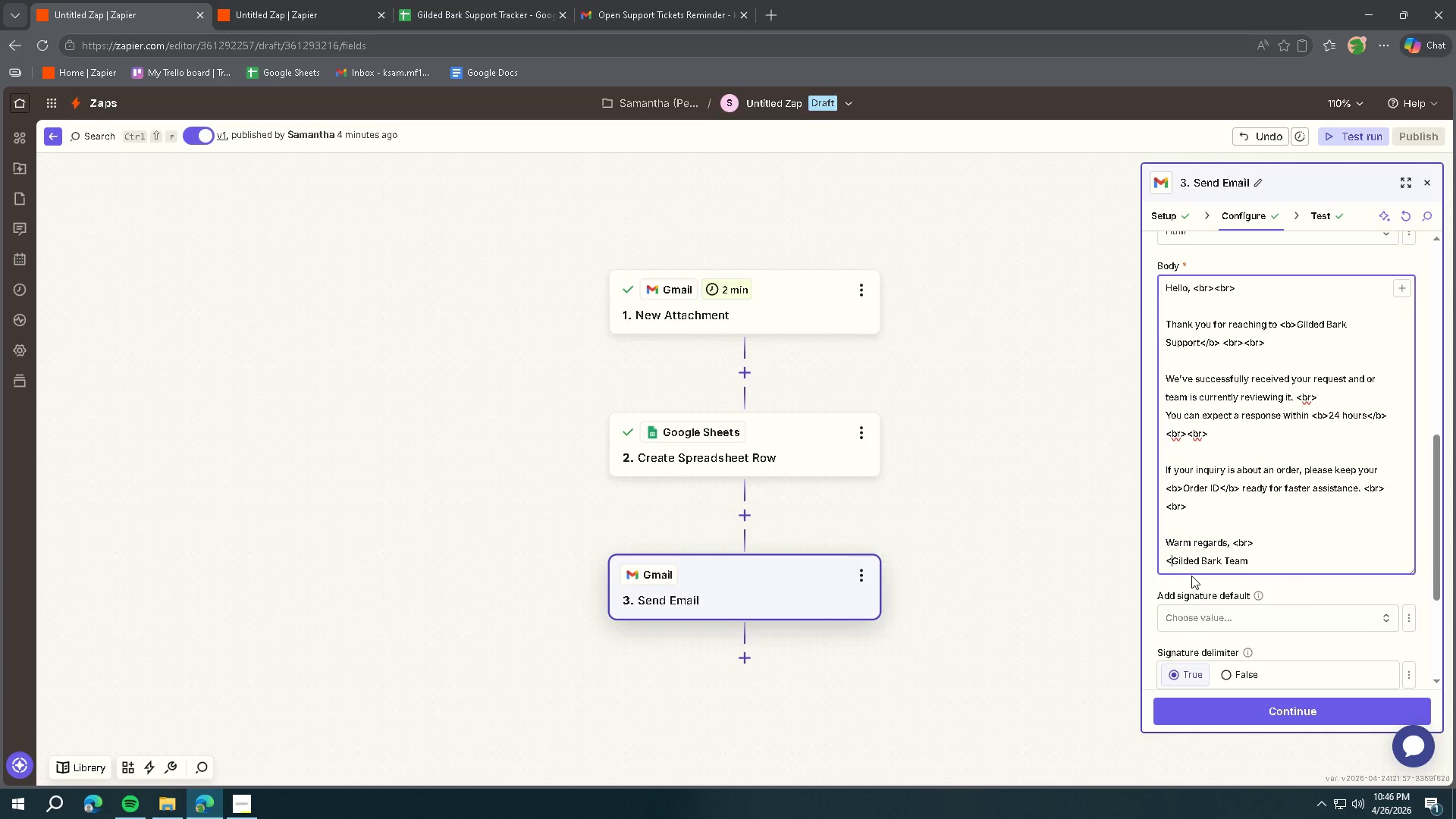 
key(Shift+Comma)
 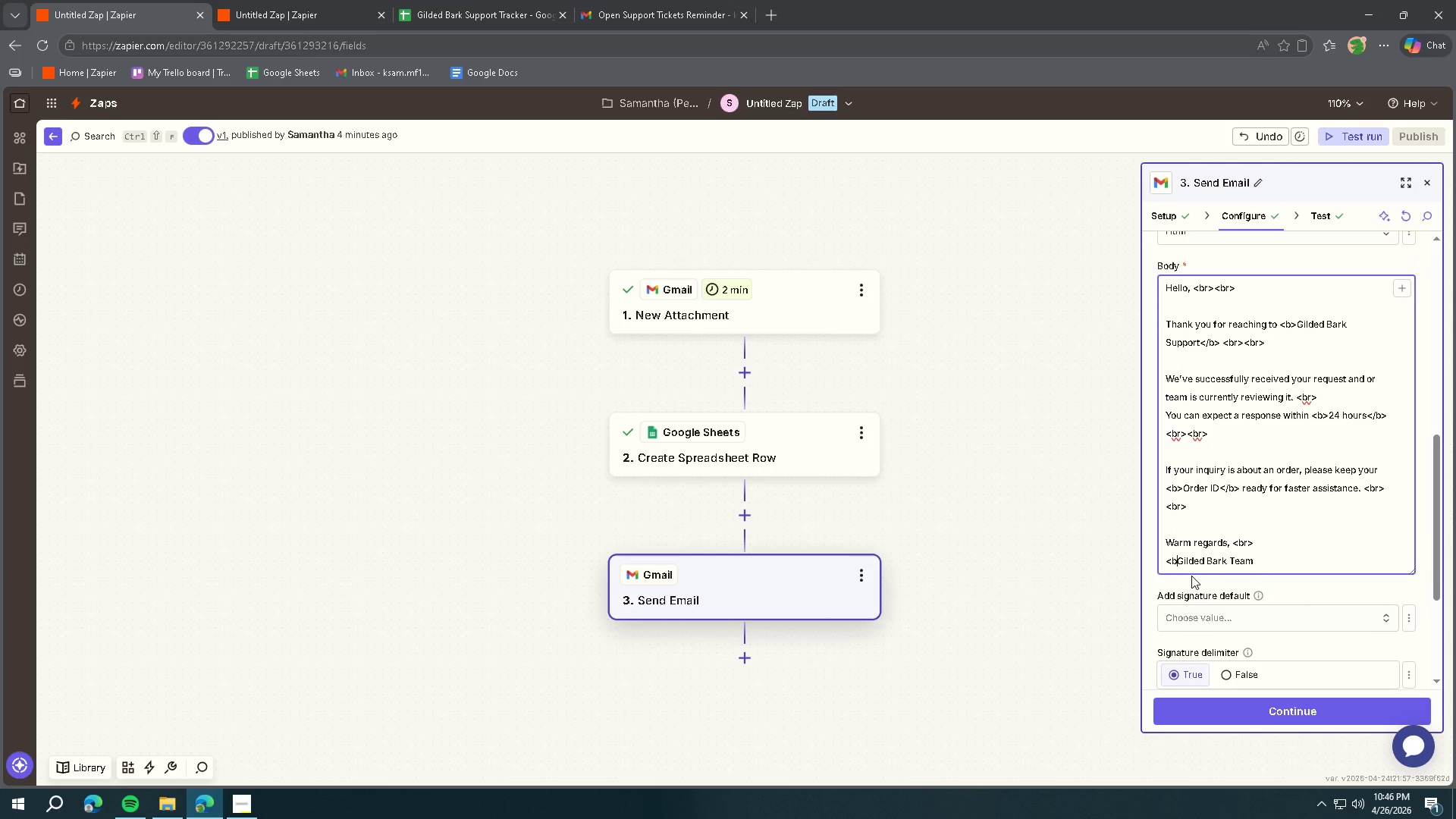 
key(B)
 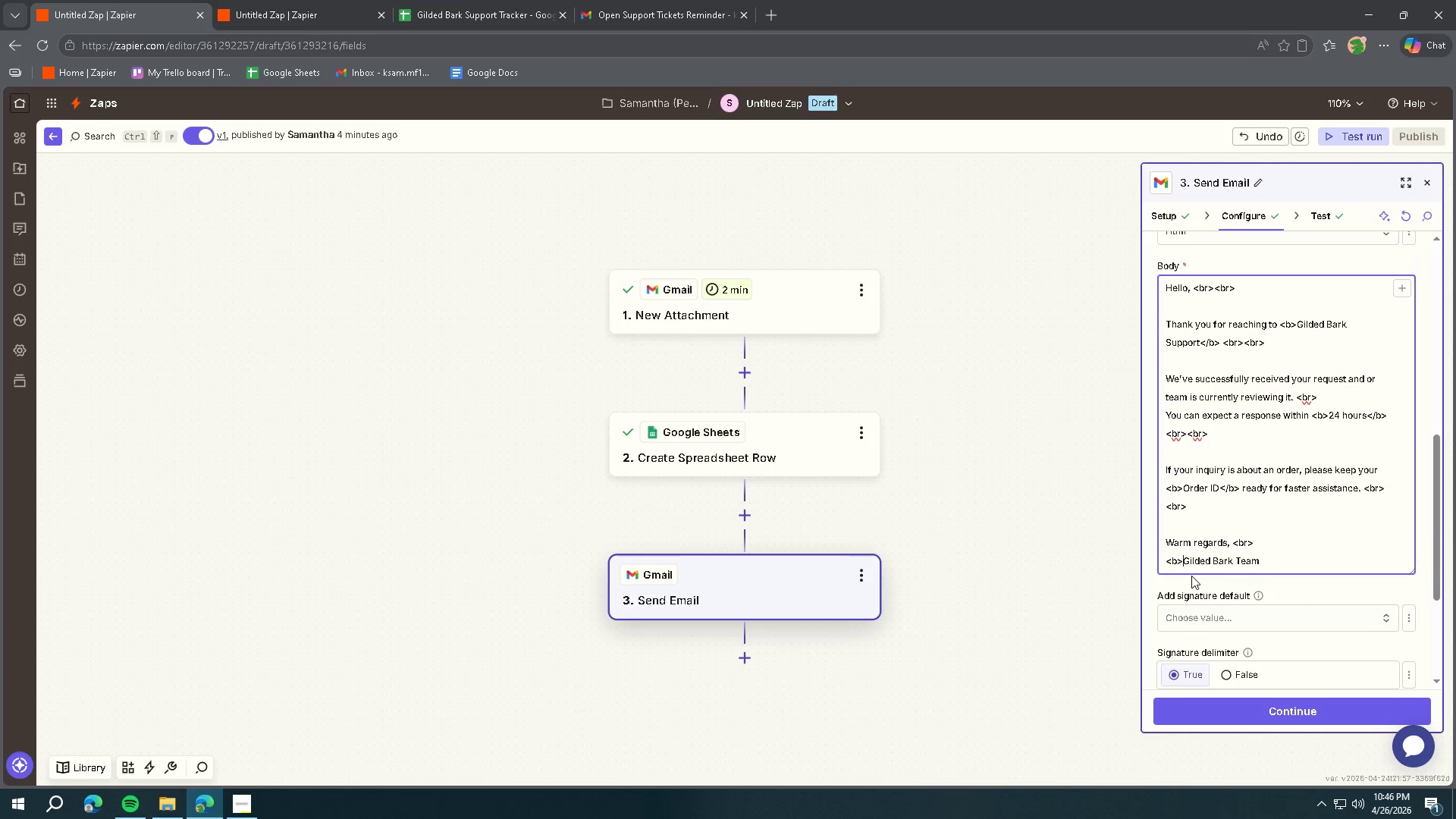 
key(Shift+ShiftRight)
 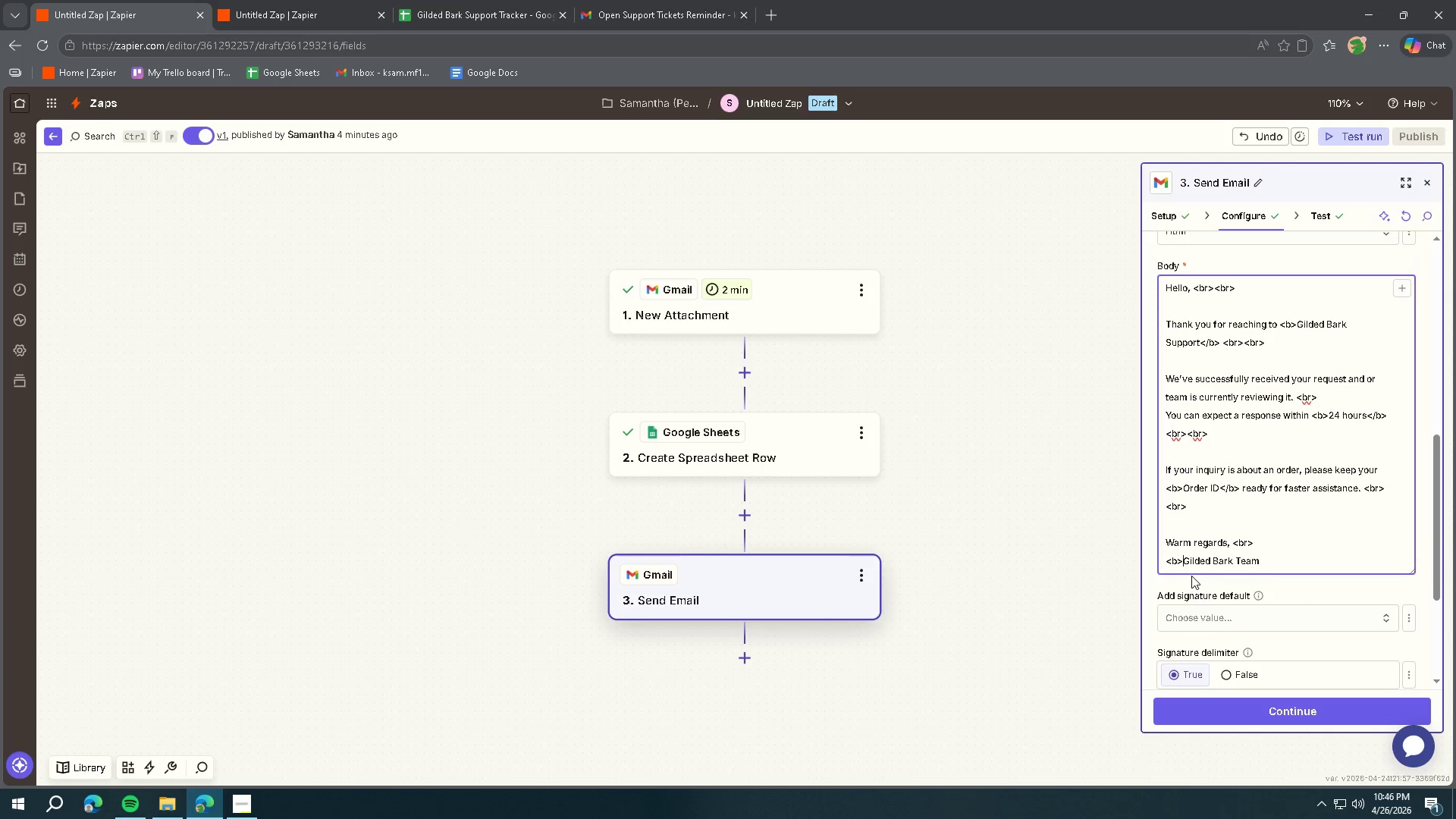 
key(Shift+Period)
 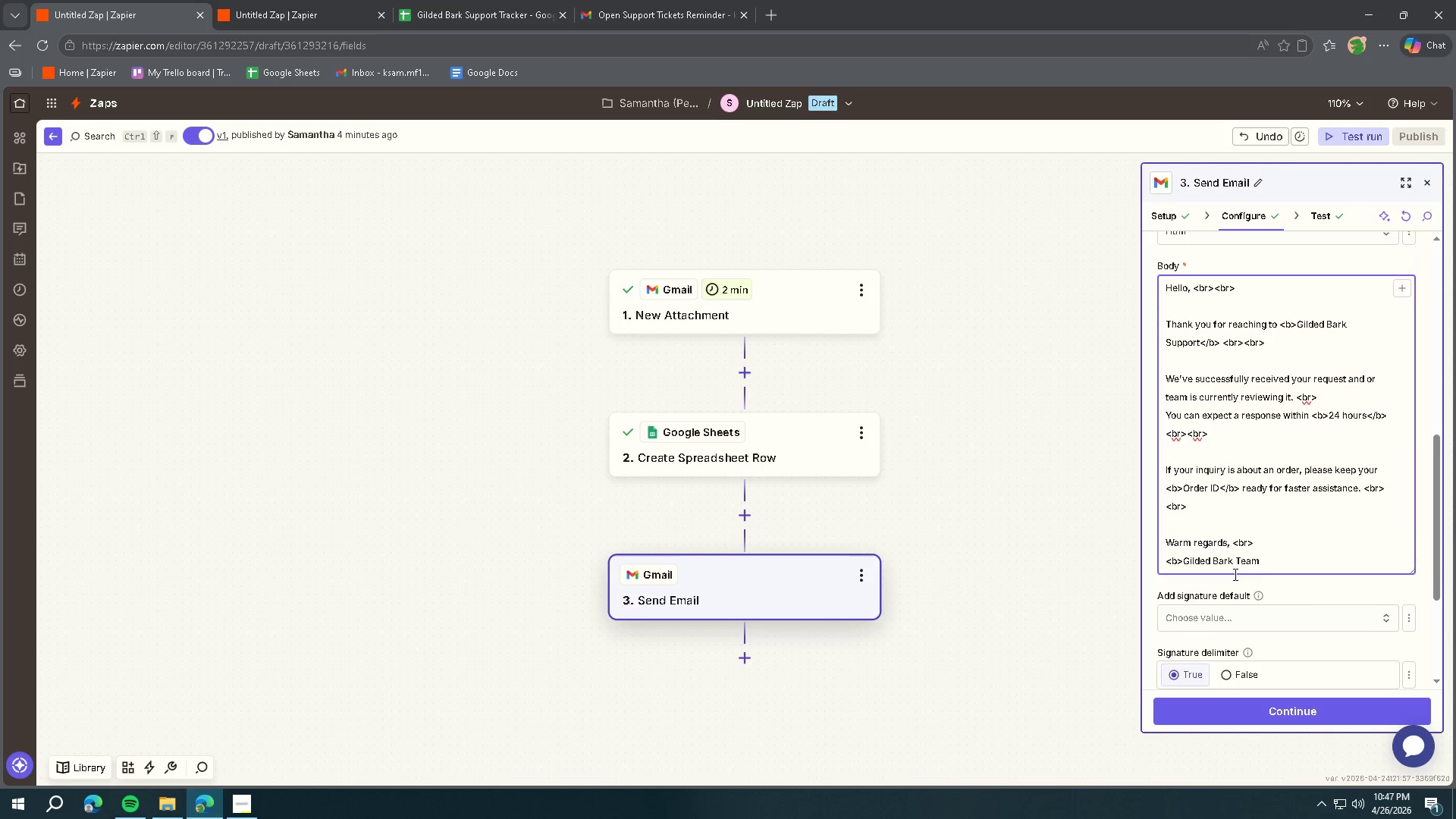 
left_click([1271, 562])
 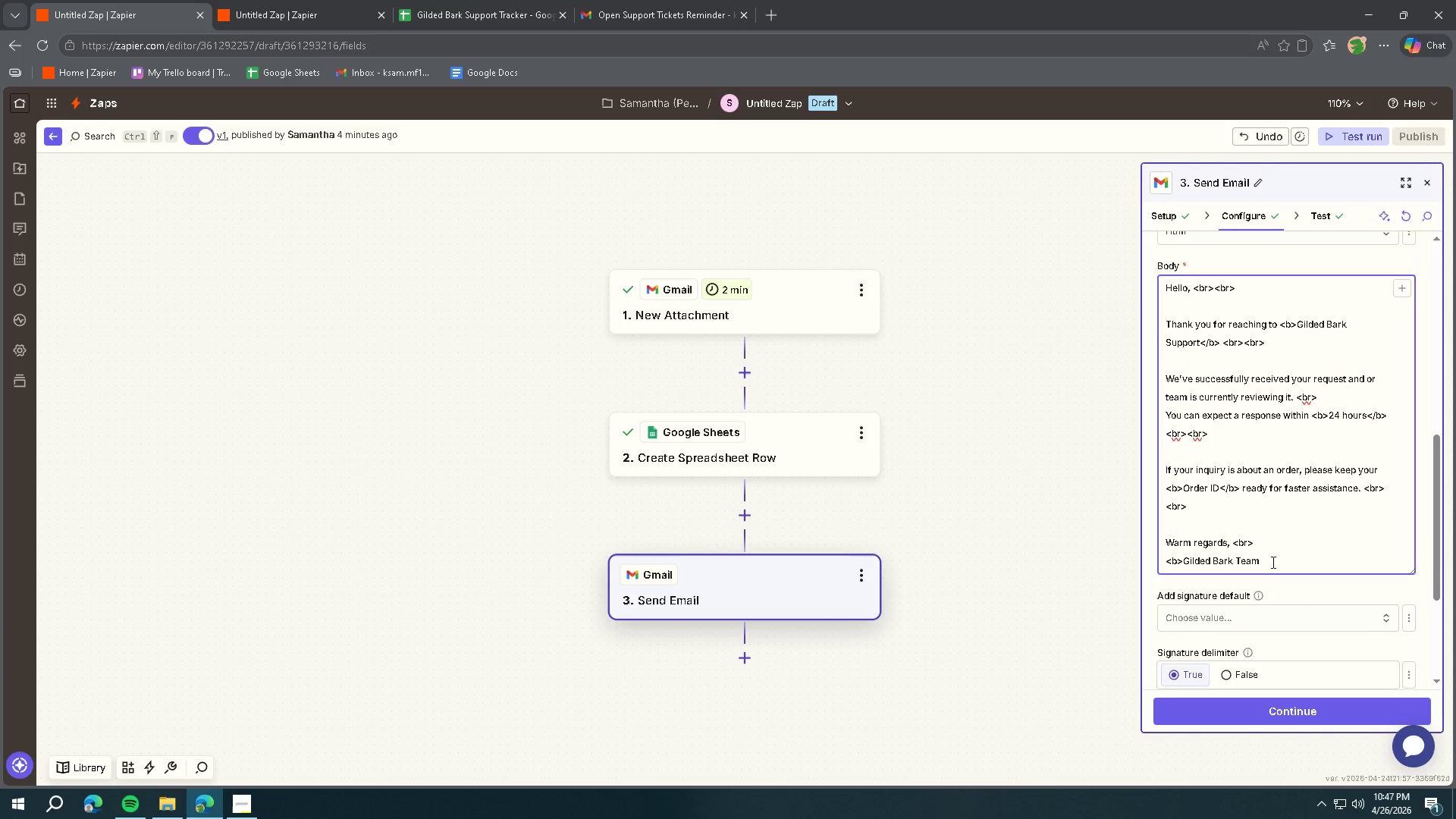 
key(Shift+ShiftRight)
 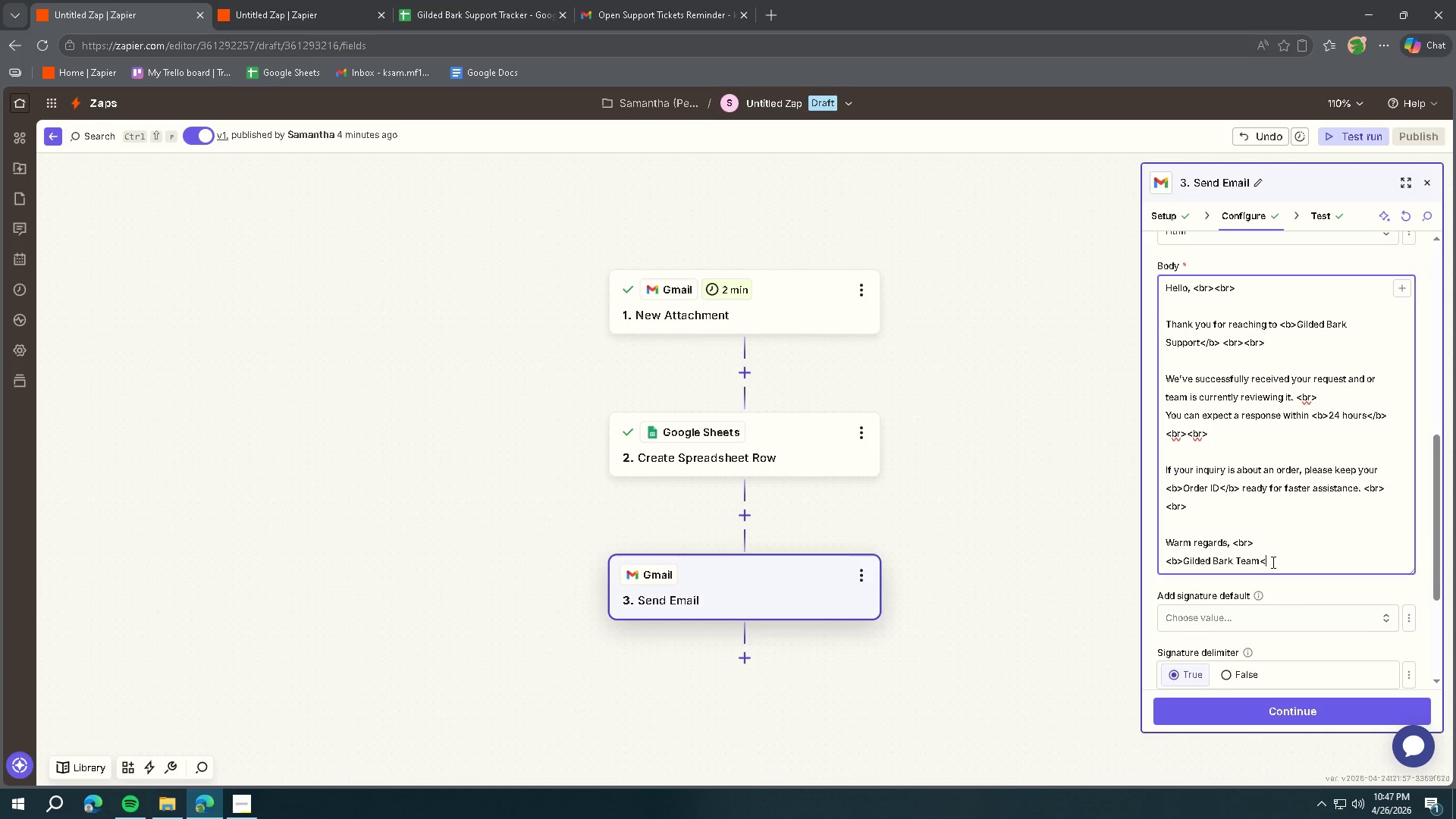 
key(Shift+Comma)
 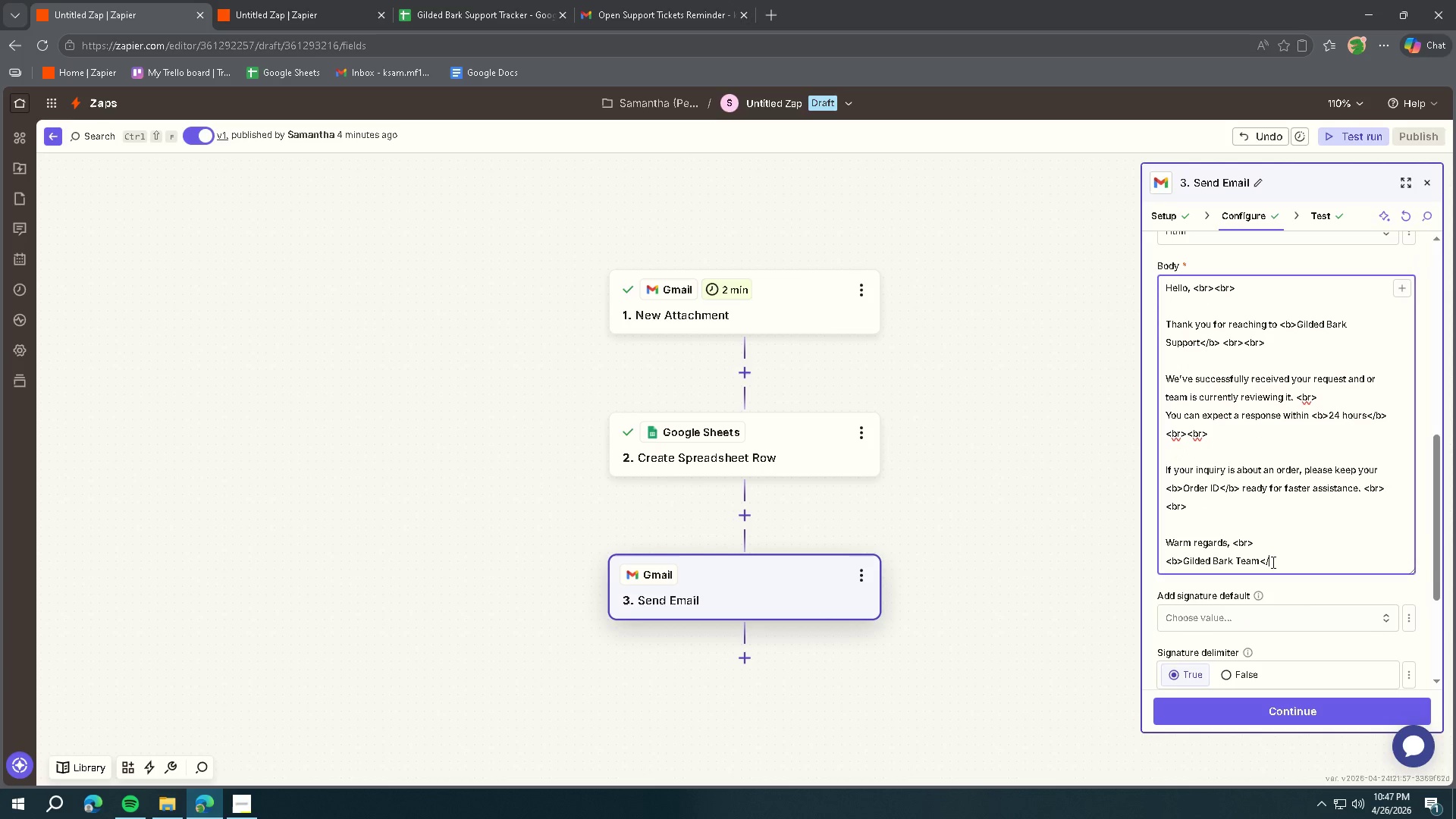 
key(Slash)
 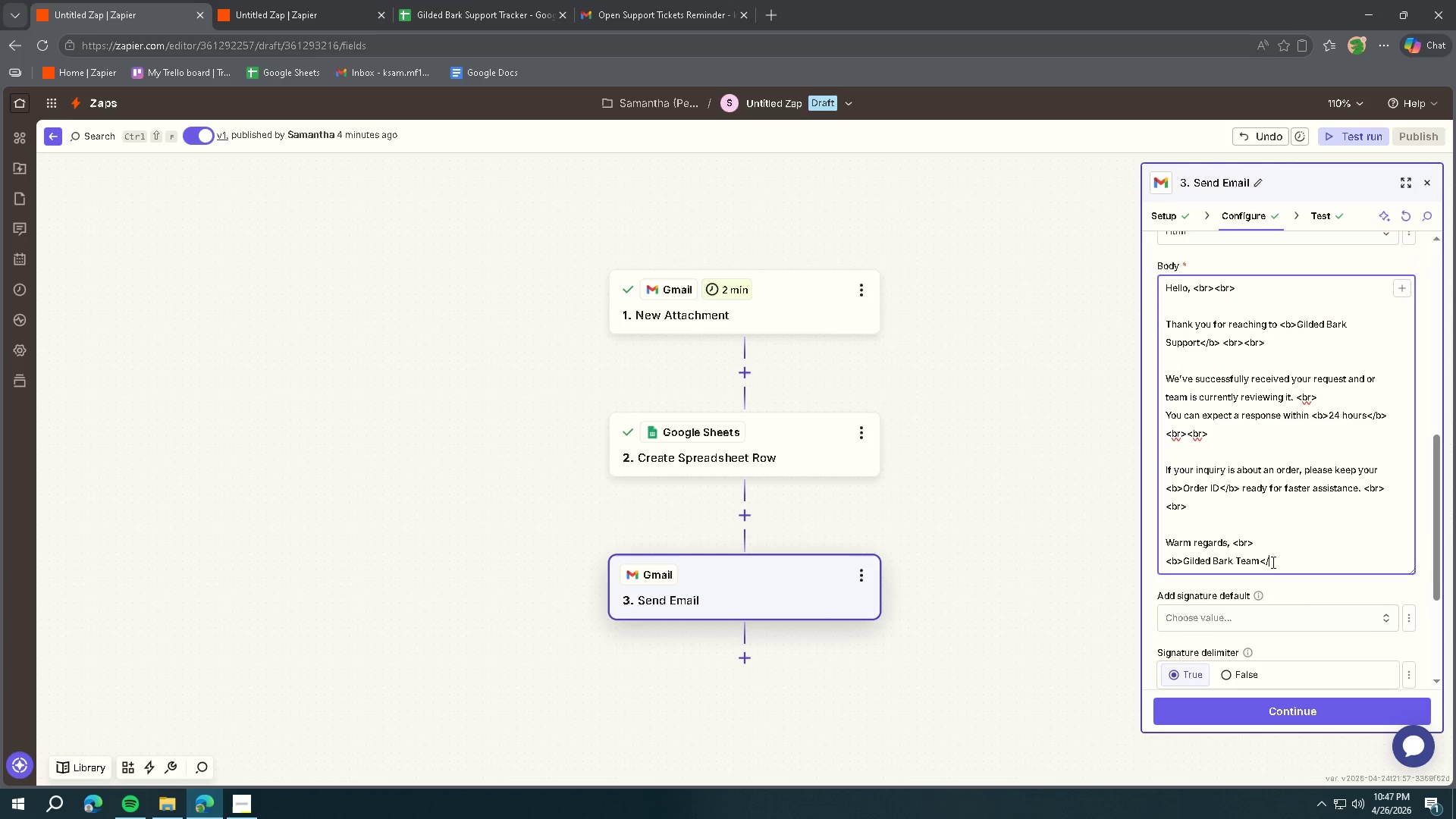 
key(B)
 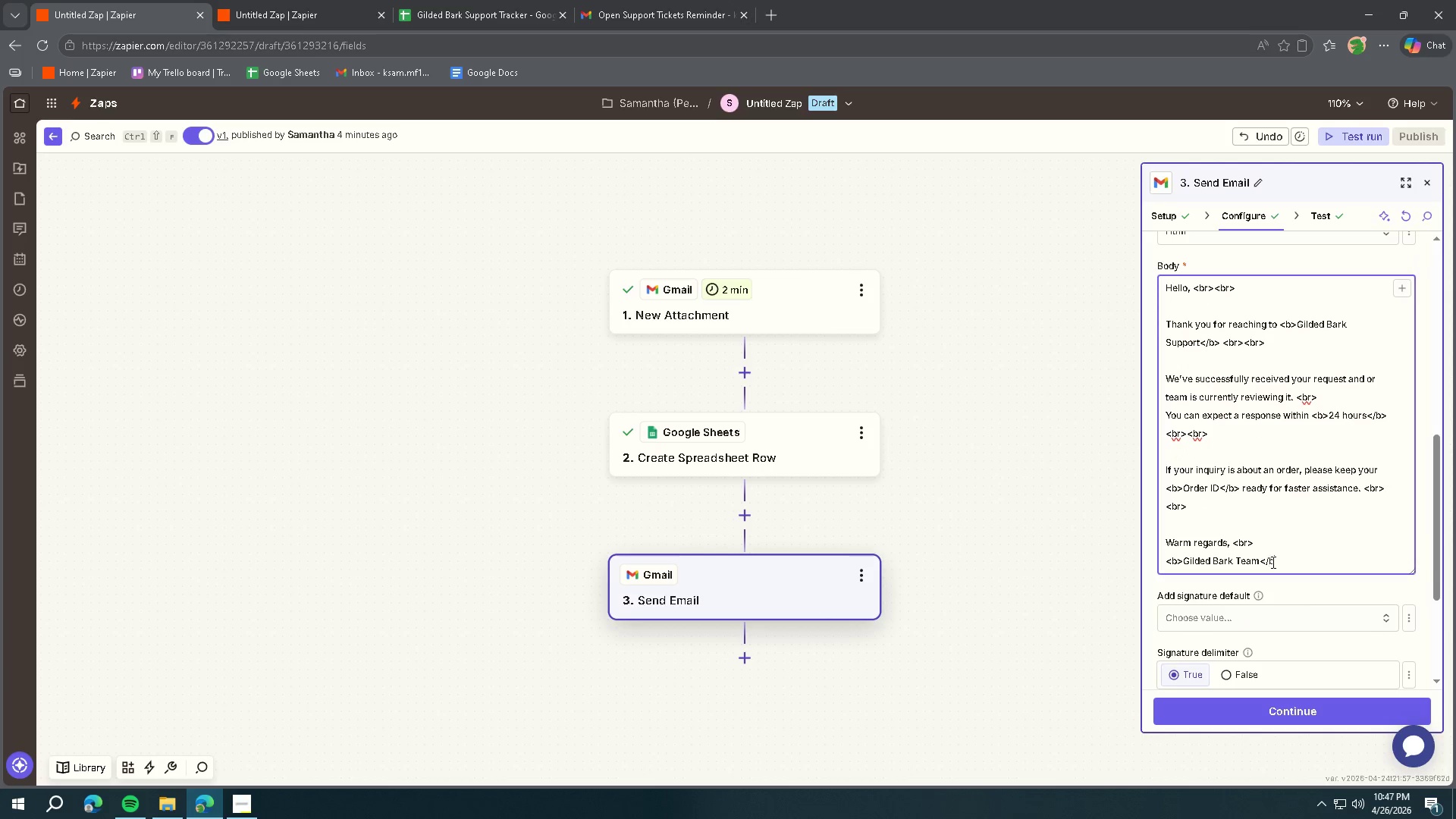 
key(Shift+ShiftRight)
 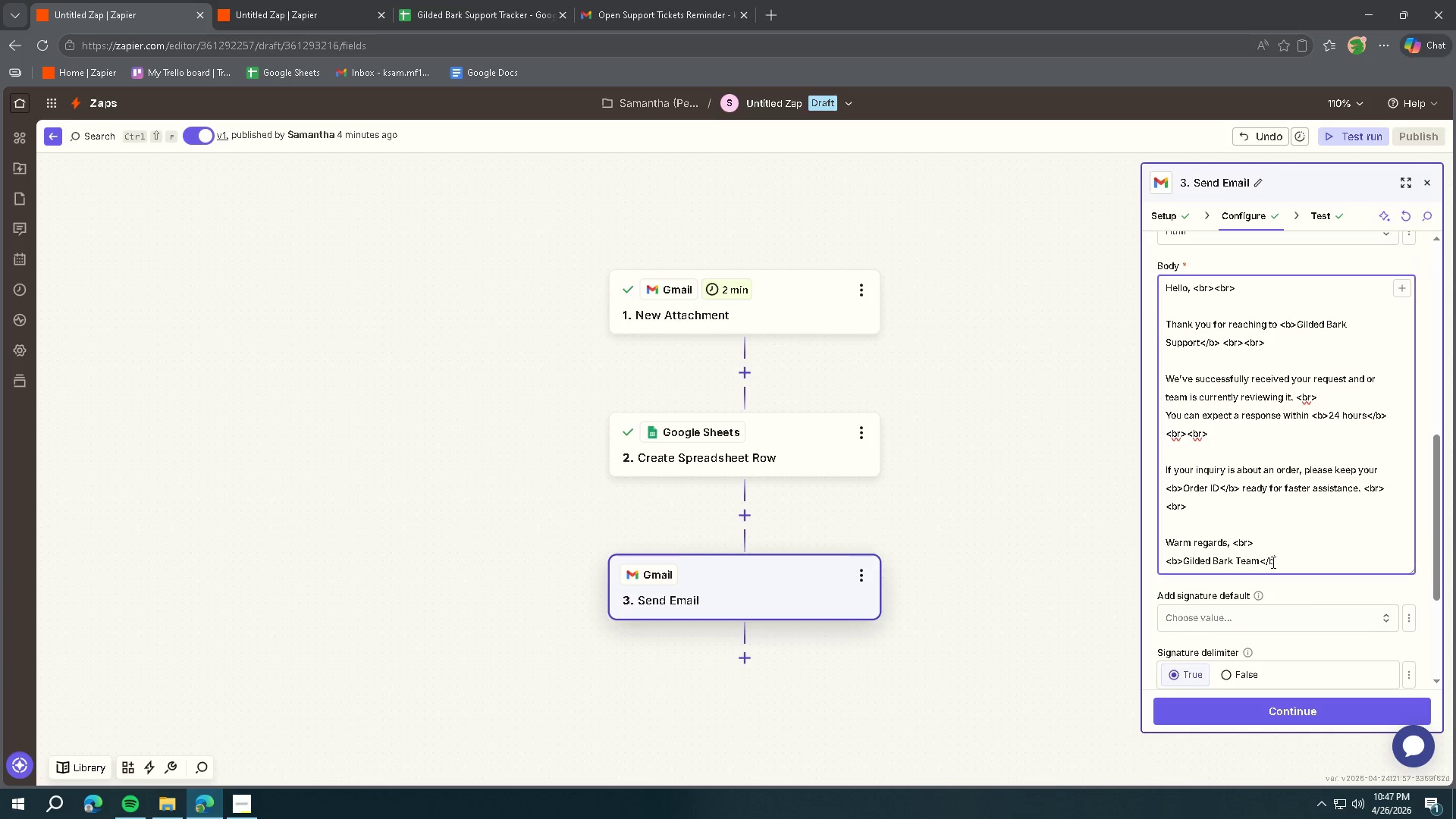 
key(Shift+Period)
 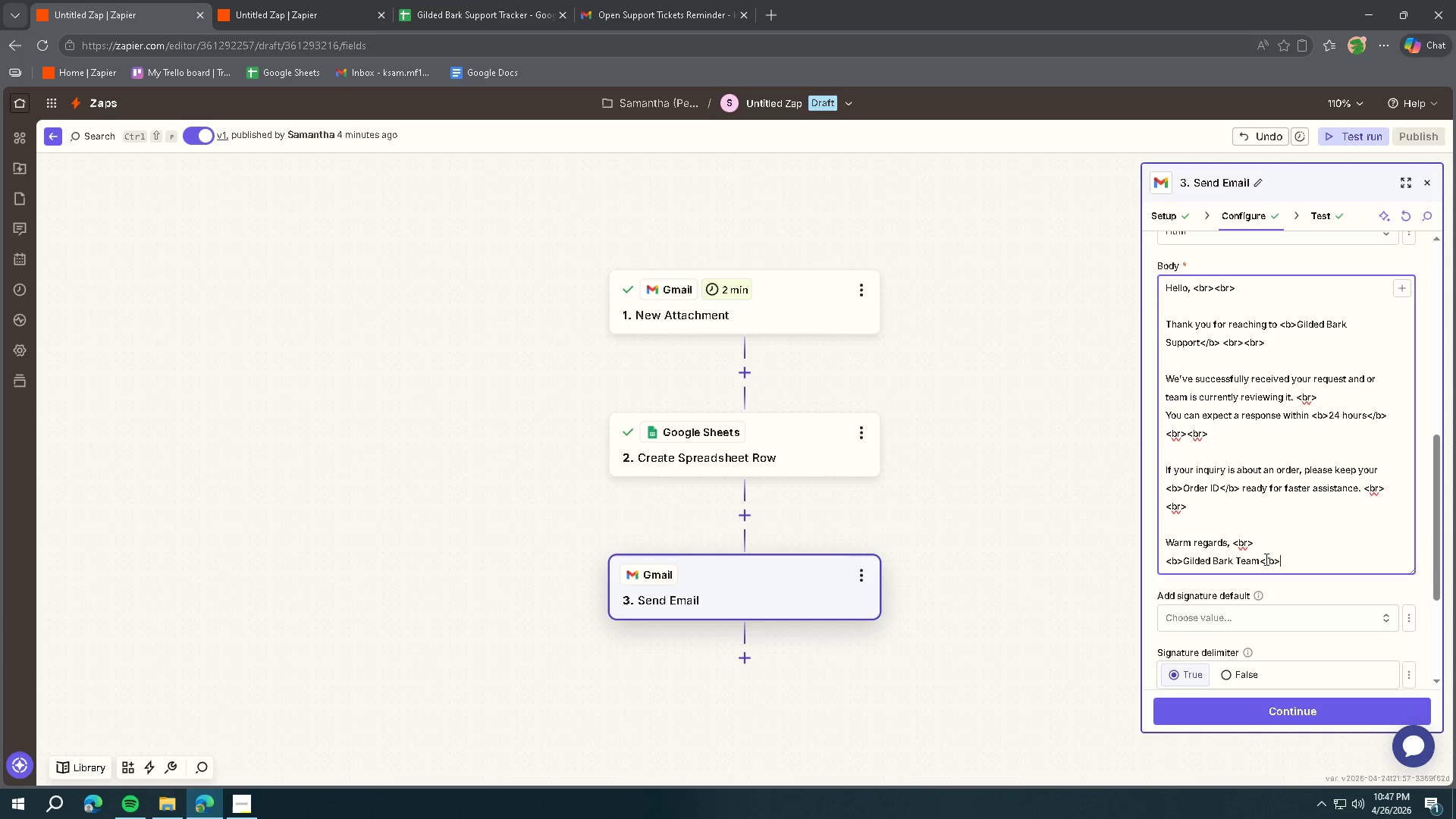 
wait(8.42)
 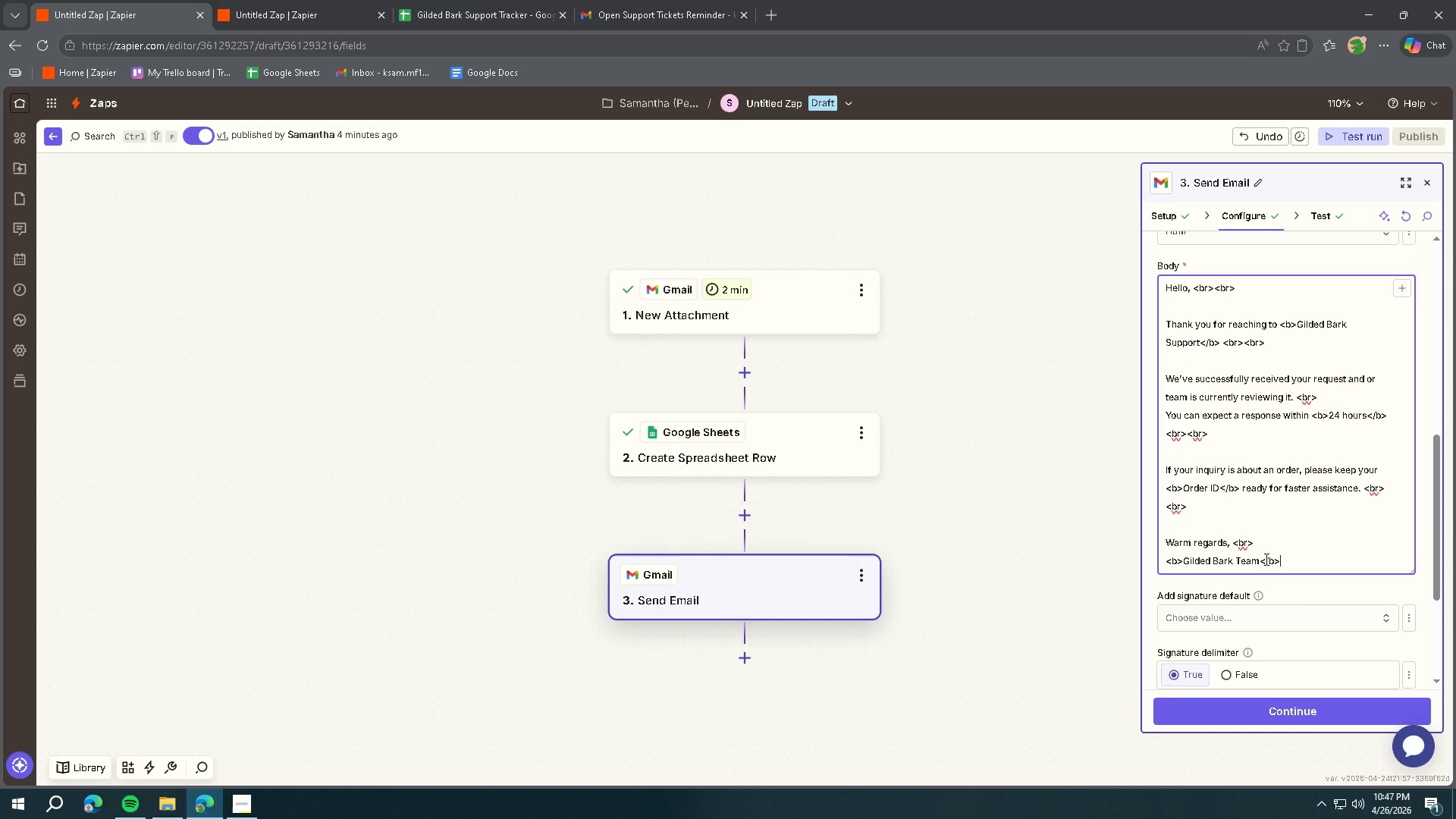 
left_click([730, 190])
 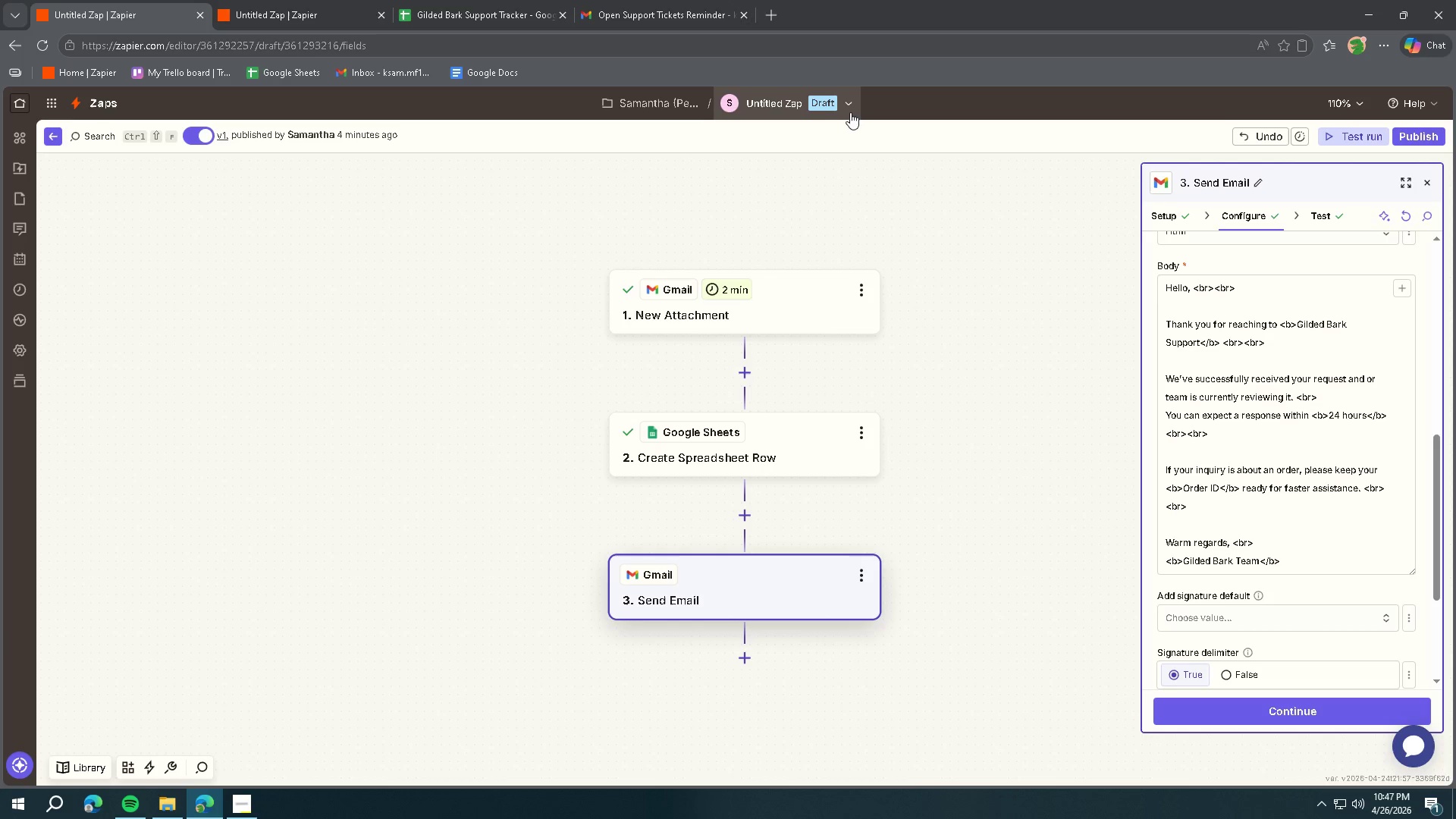 
left_click([851, 105])
 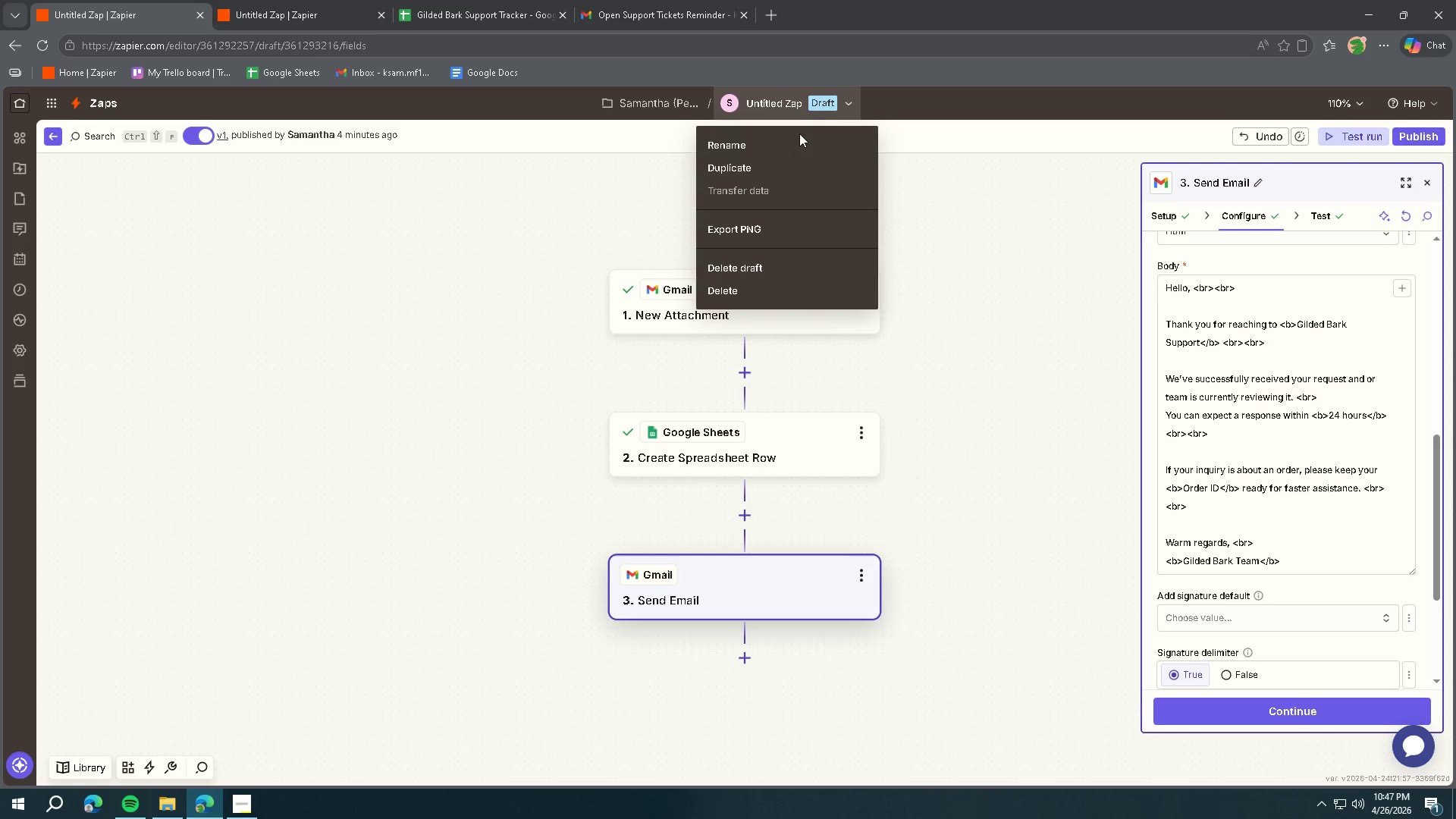 
left_click([788, 142])
 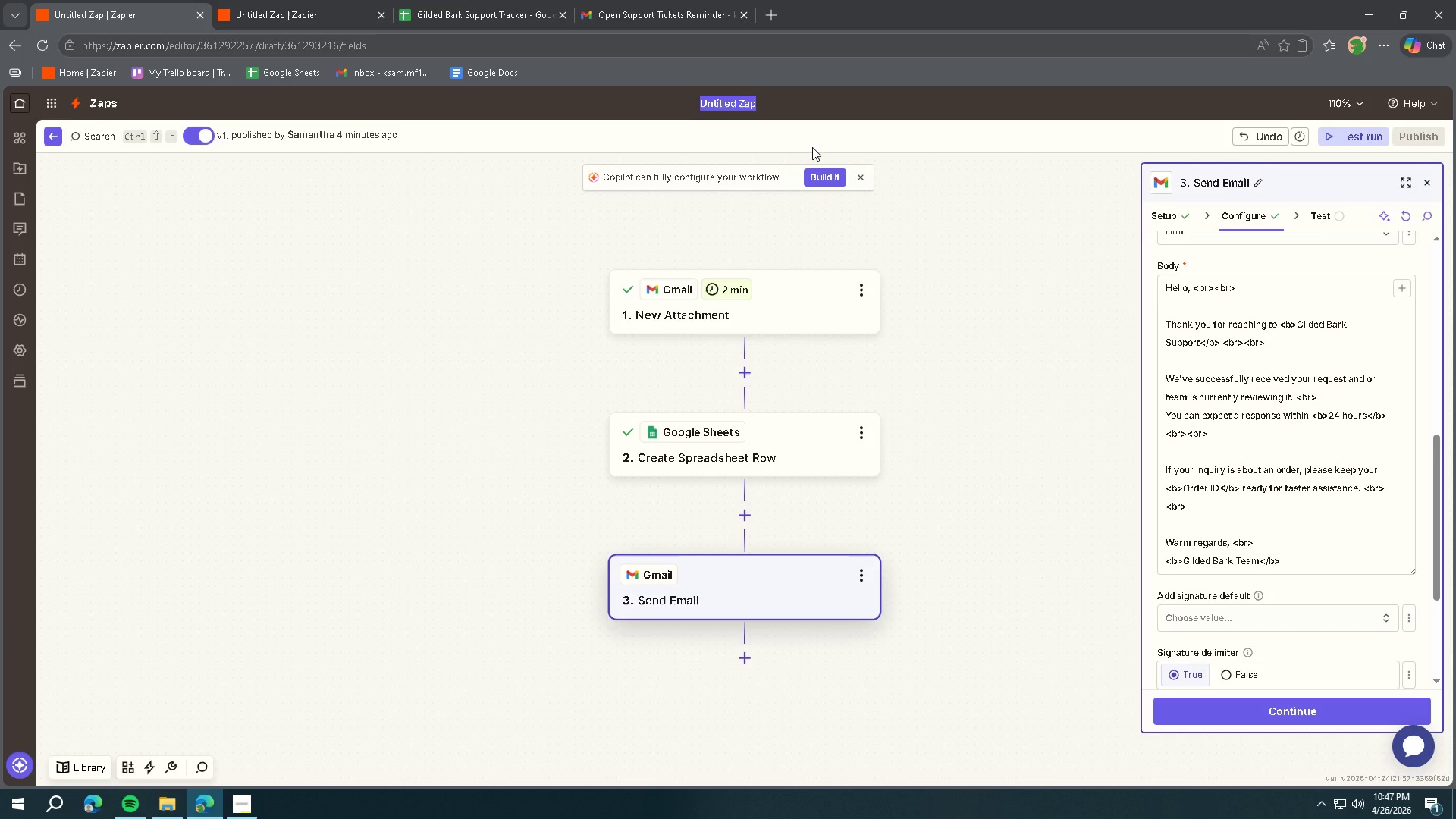 
type(Au)
key(Backspace)
type(UTO-REPLY-)
key(Backspace)
type( EMAIL (custro)
key(Backspace)
key(Backspace)
key(Backspace)
key(Backspace)
key(Backspace)
type(C)
key(Backspace)
key(Backspace)
type(CUSTOMER))
 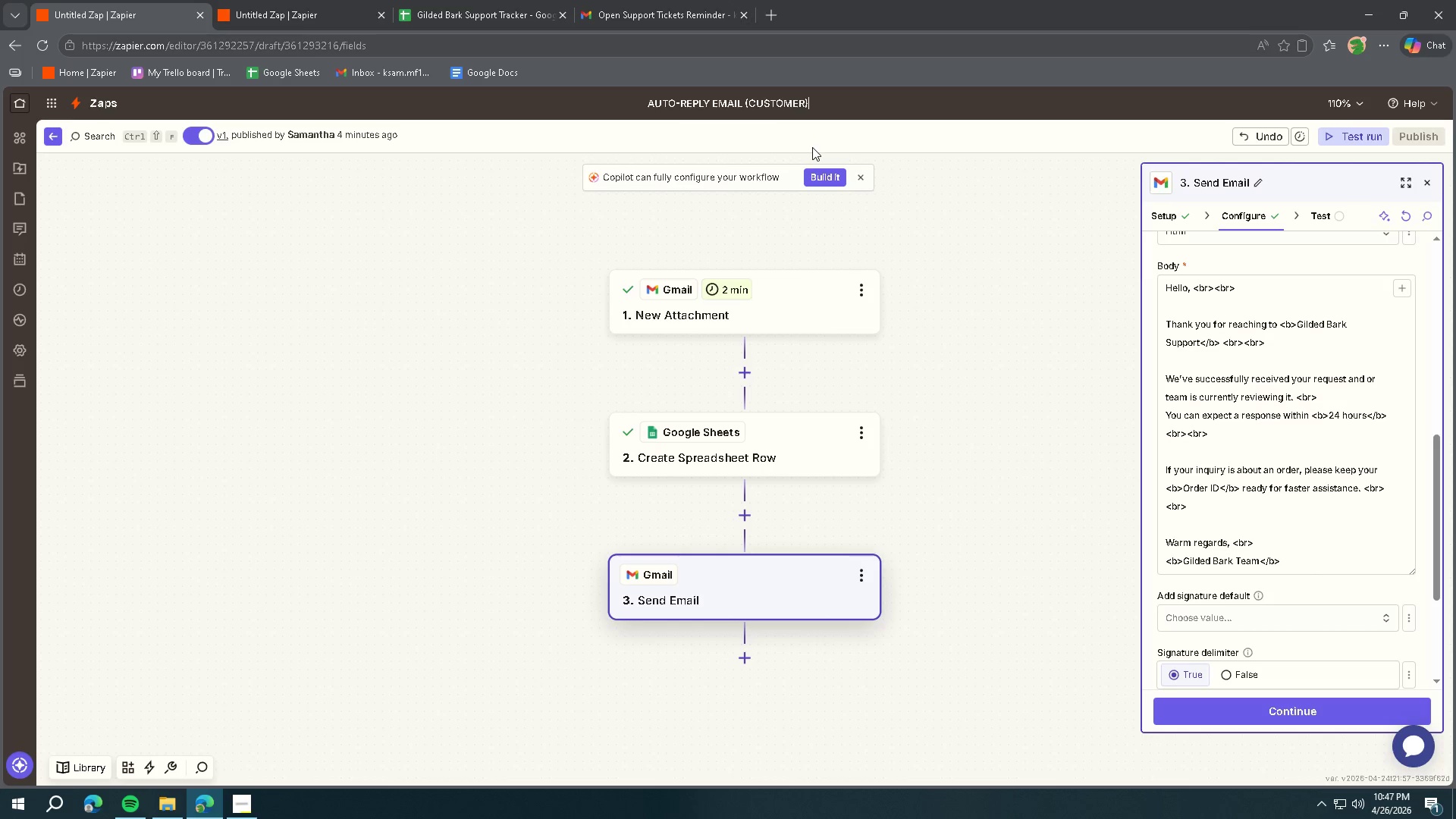 
key(Enter)
 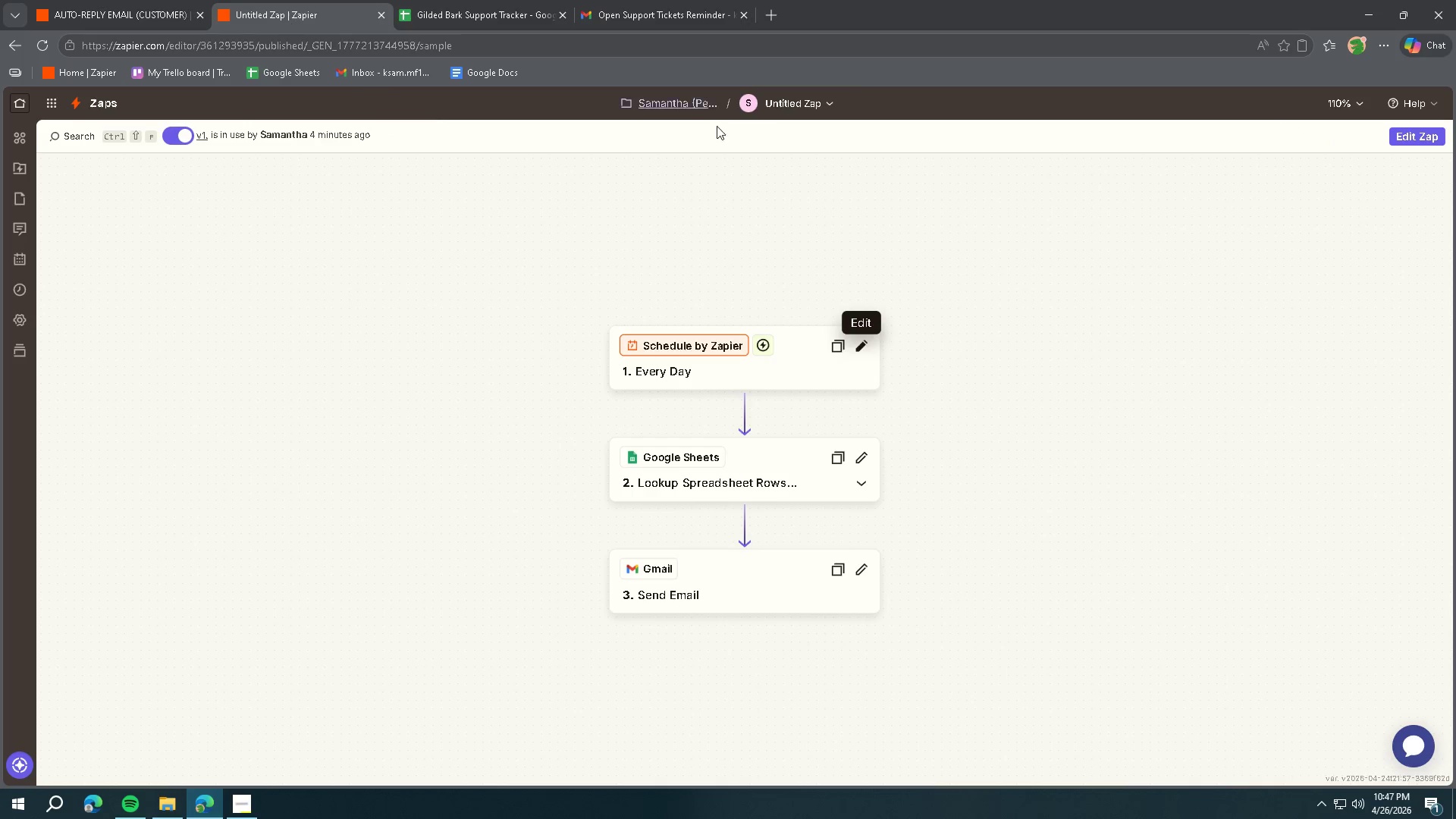 
left_click([814, 105])
 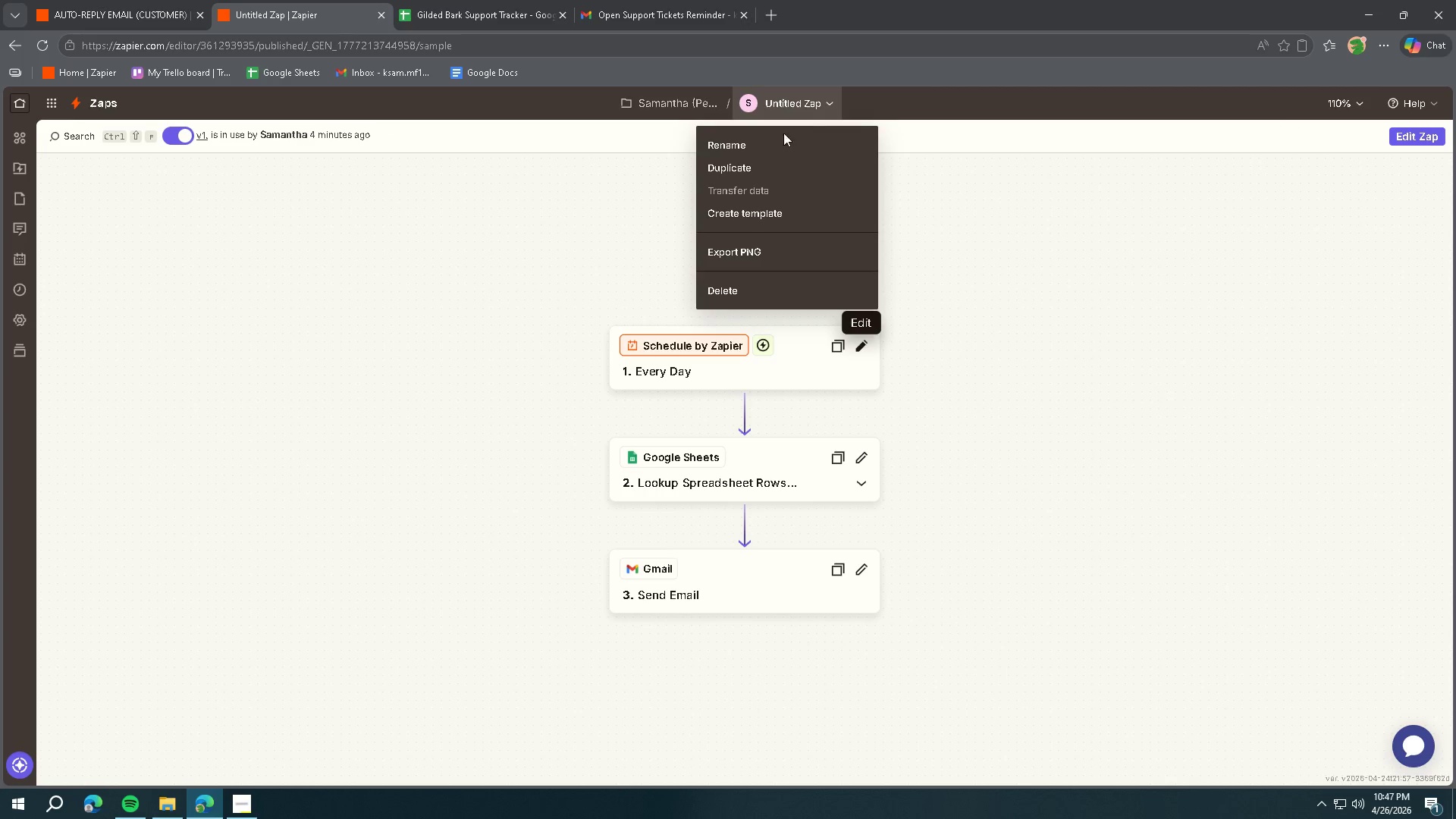 
left_click([777, 140])
 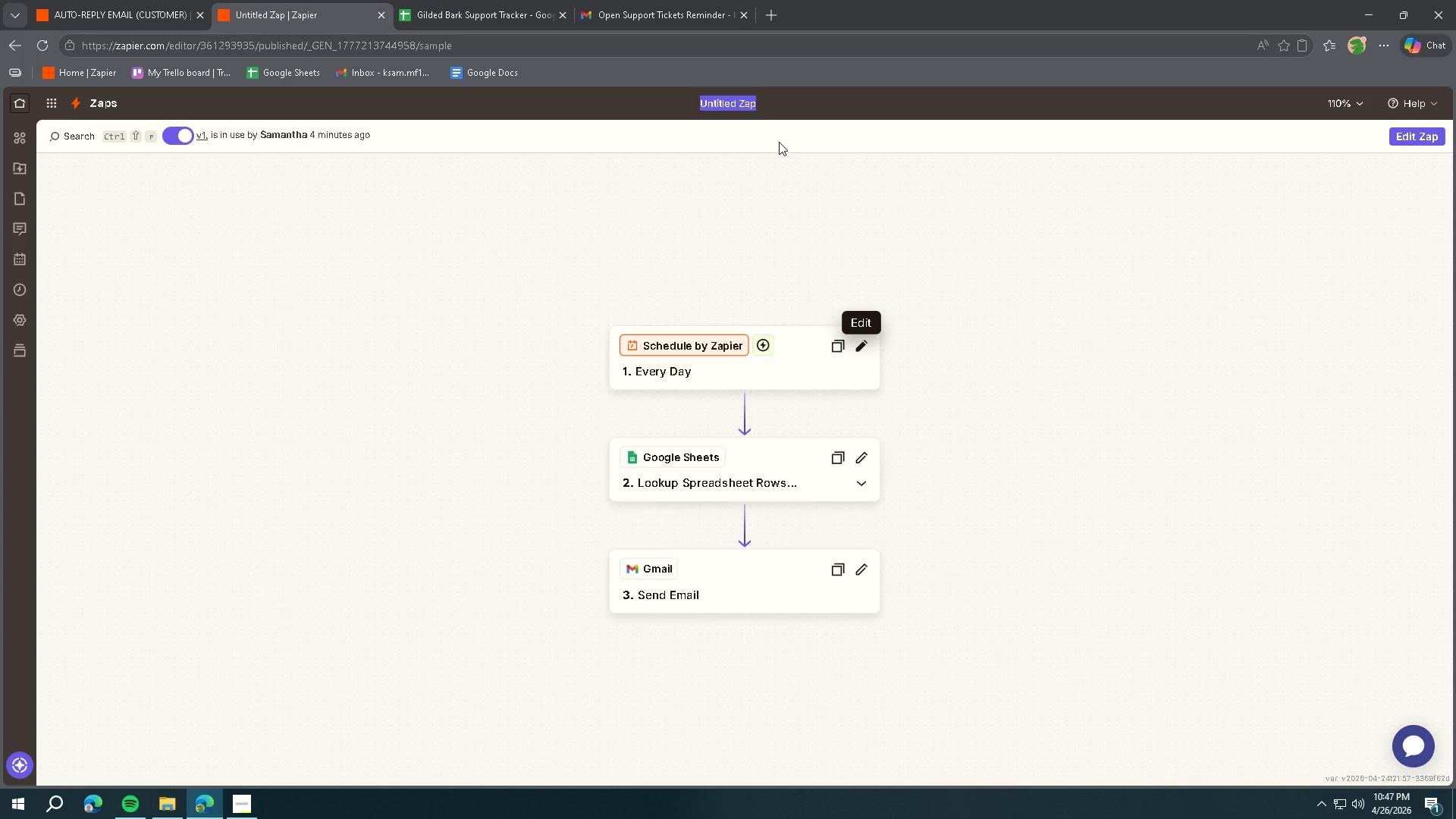 
type(INTERNAL REMINDER ME)
key(Backspace)
key(Backspace)
type(EMAIL)
 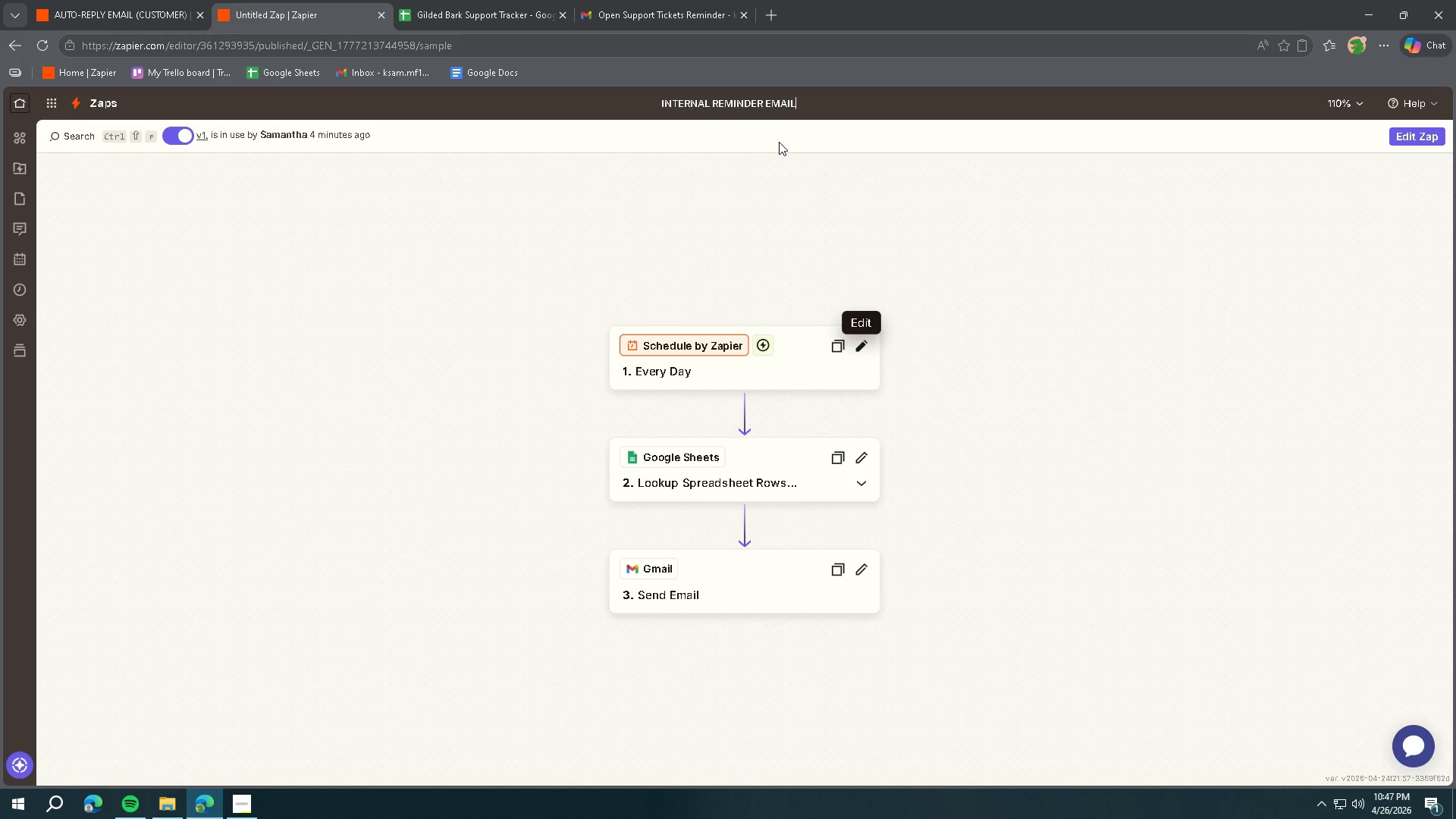 
key(Enter)
 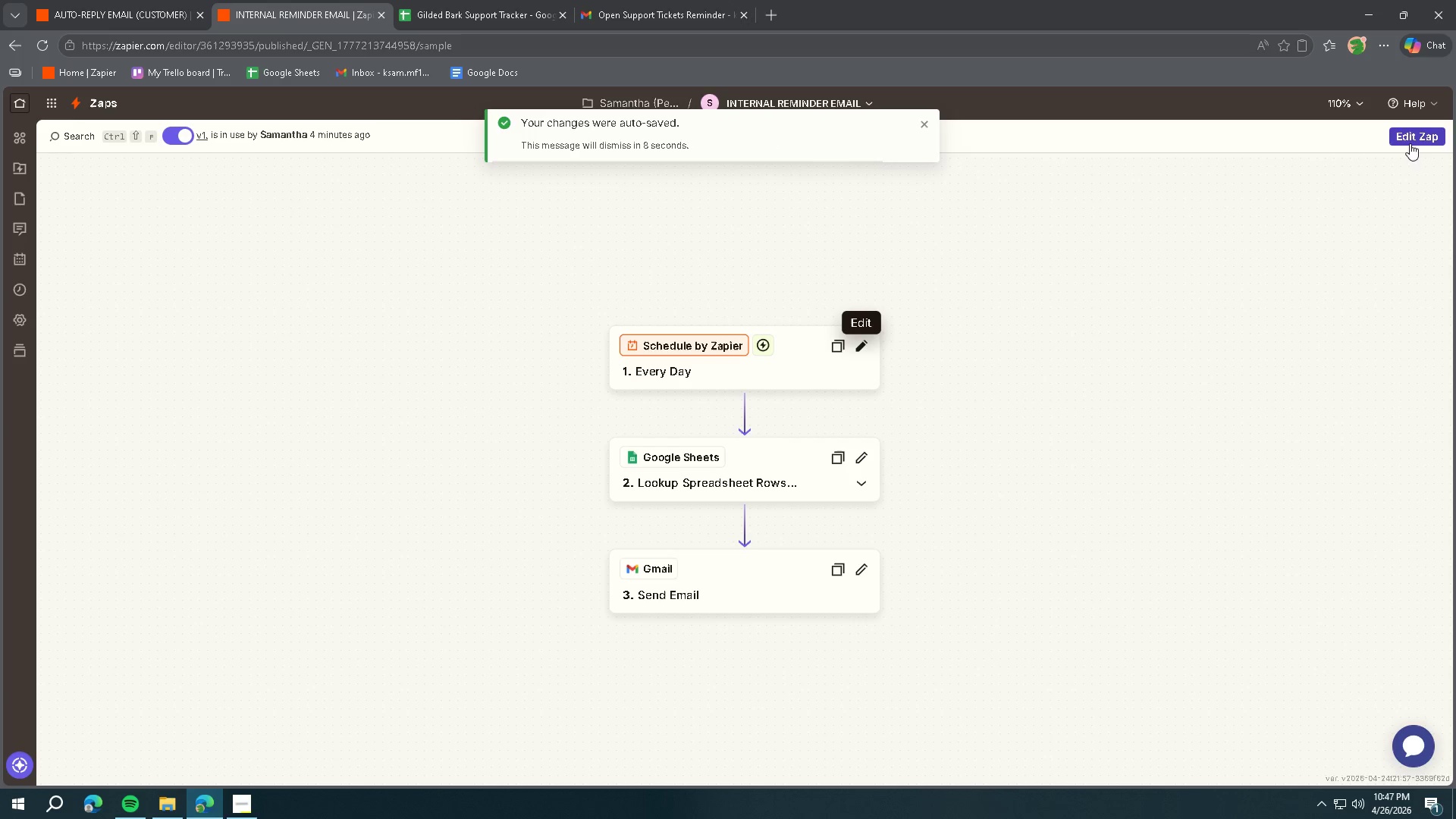 
left_click([1401, 139])
 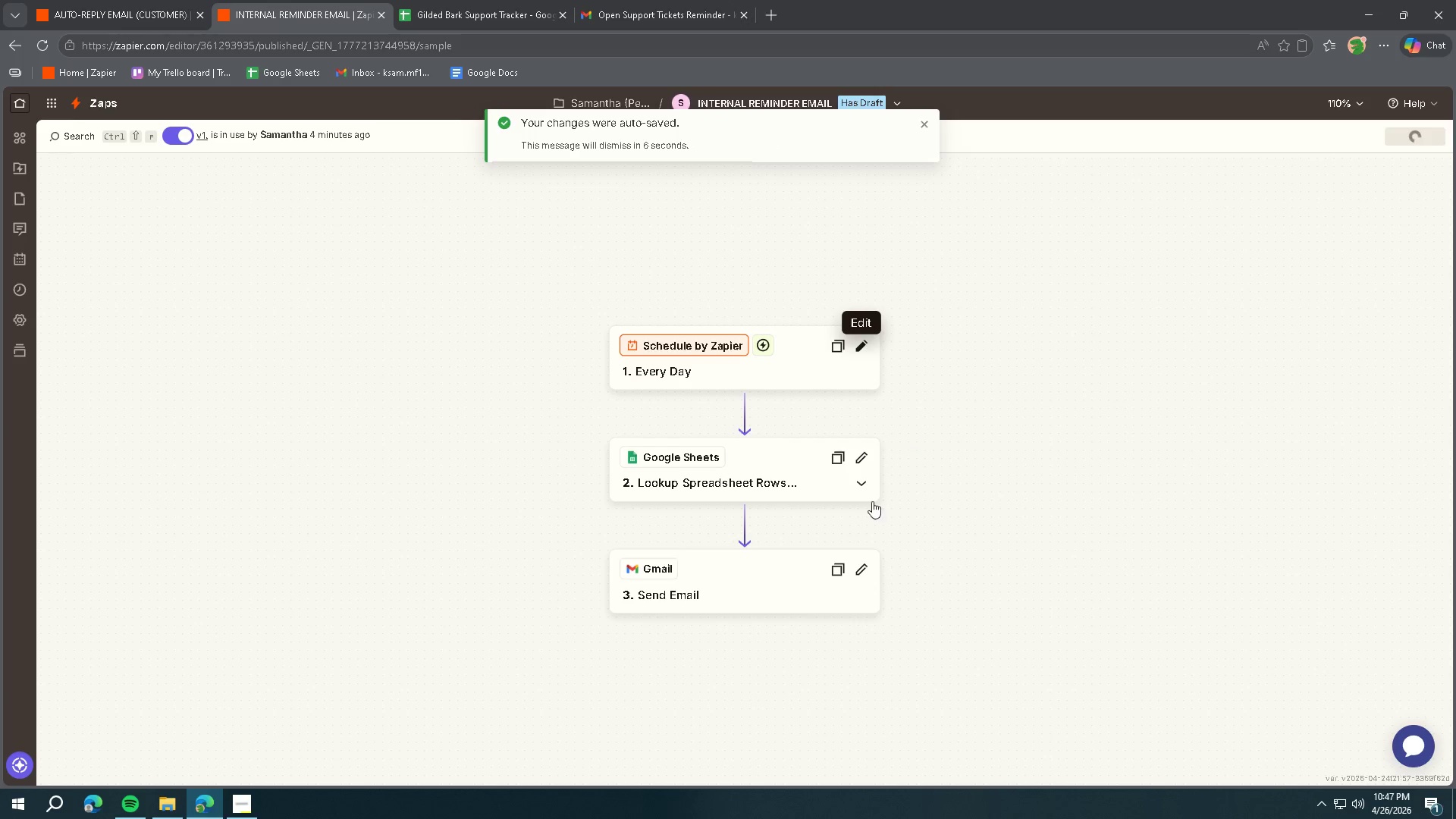 
left_click([718, 592])
 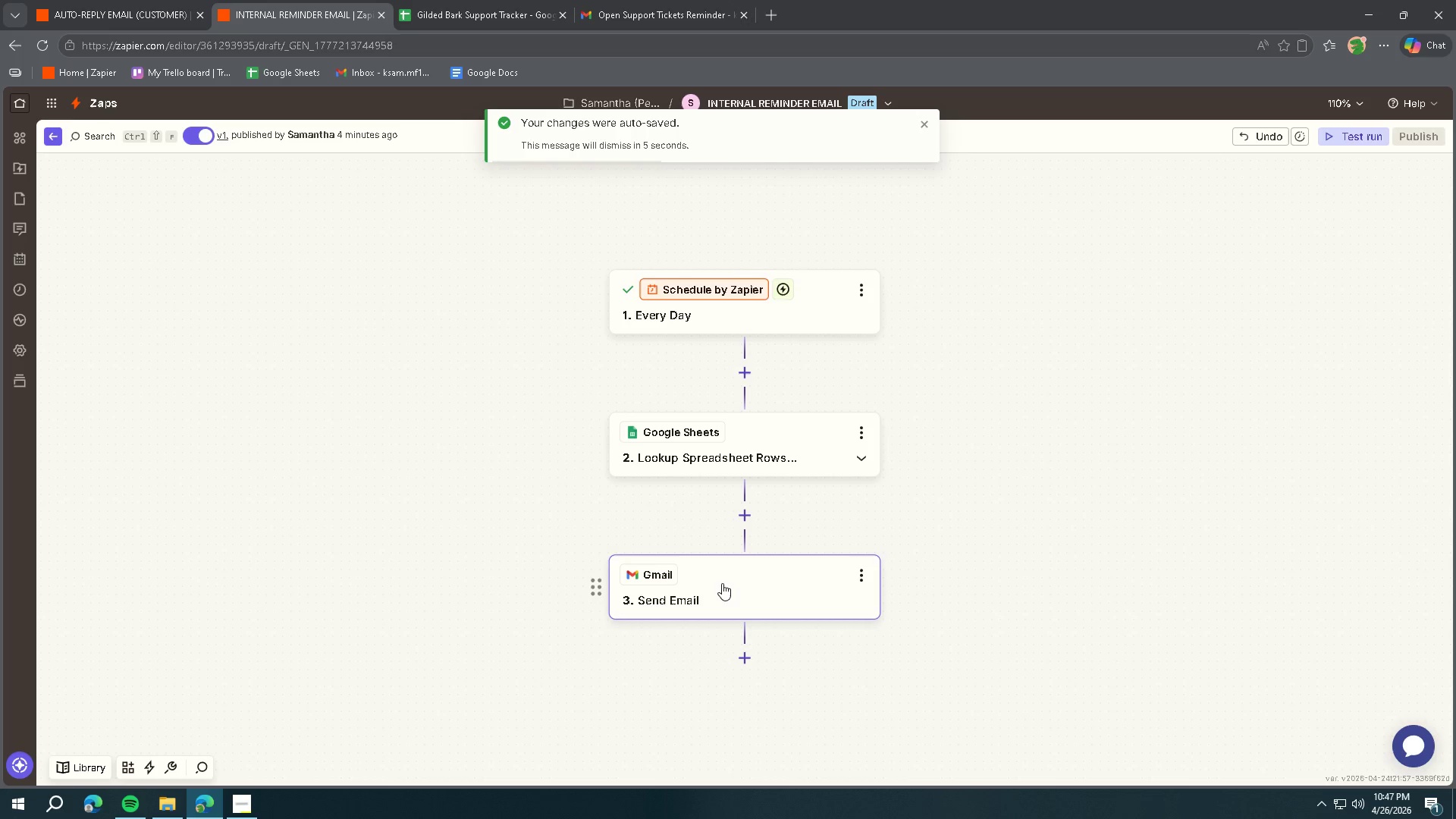 
left_click([722, 583])
 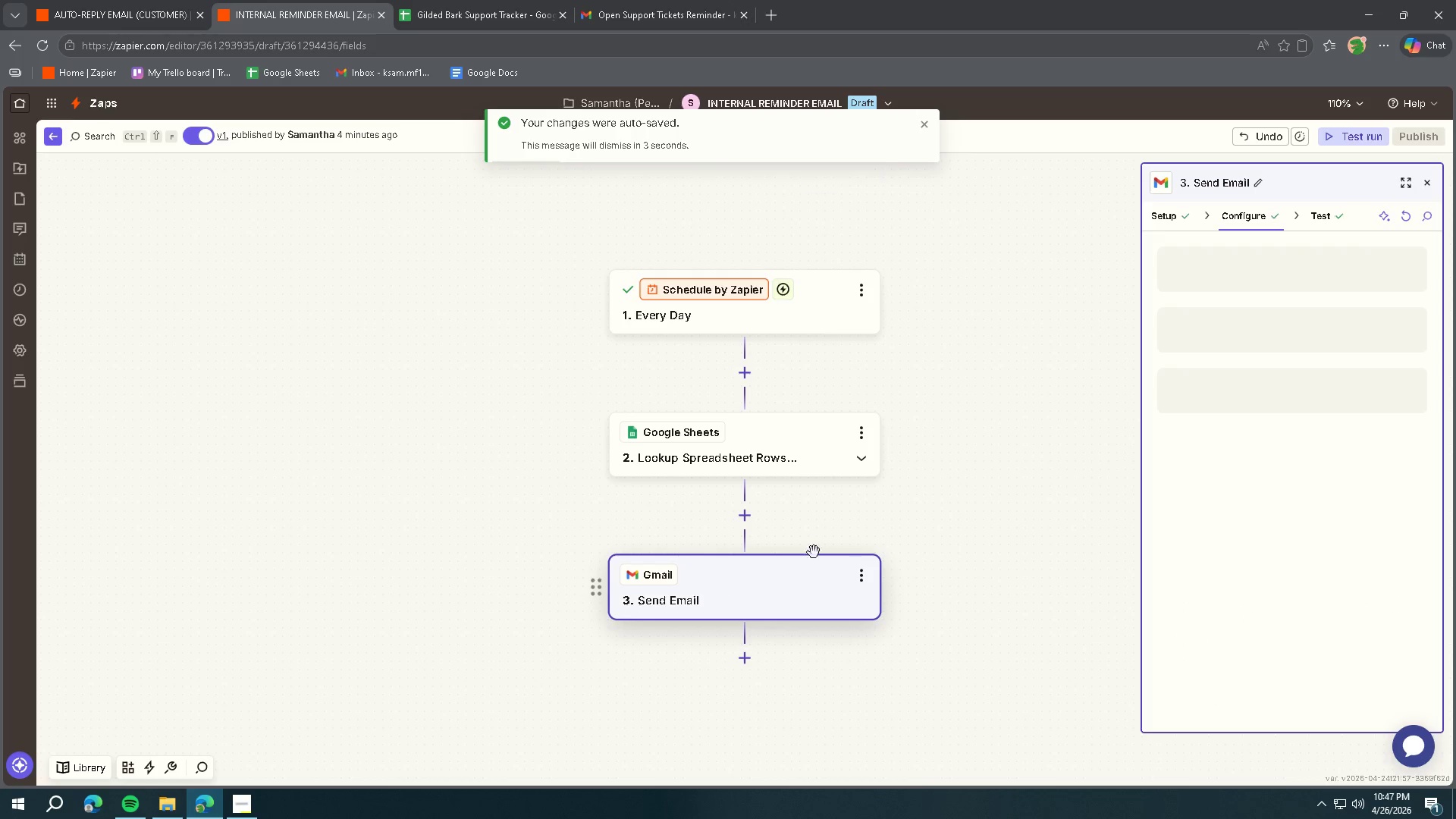 
scroll: coordinate [1246, 400], scroll_direction: down, amount: 3.0
 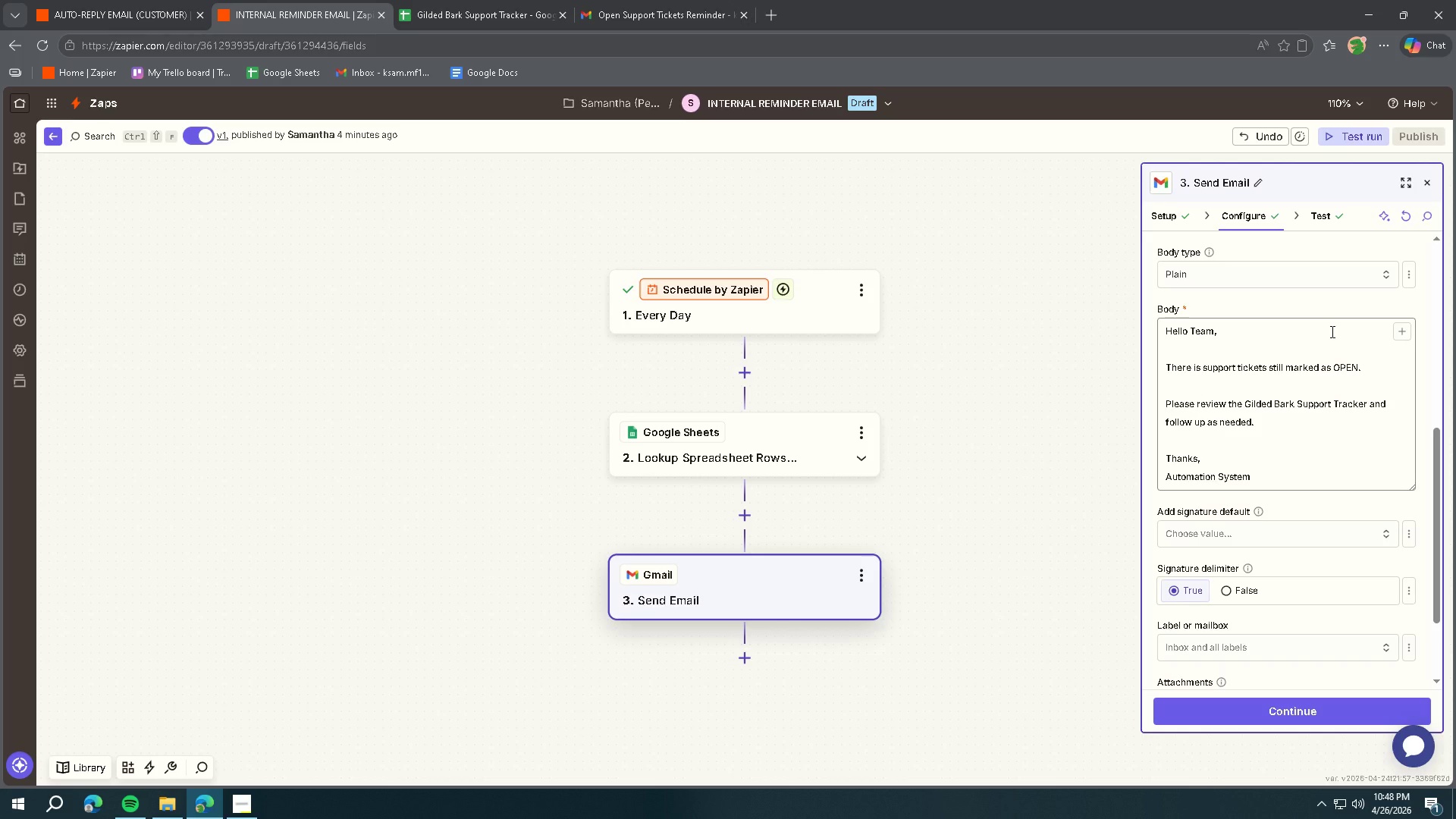 
wait(27.72)
 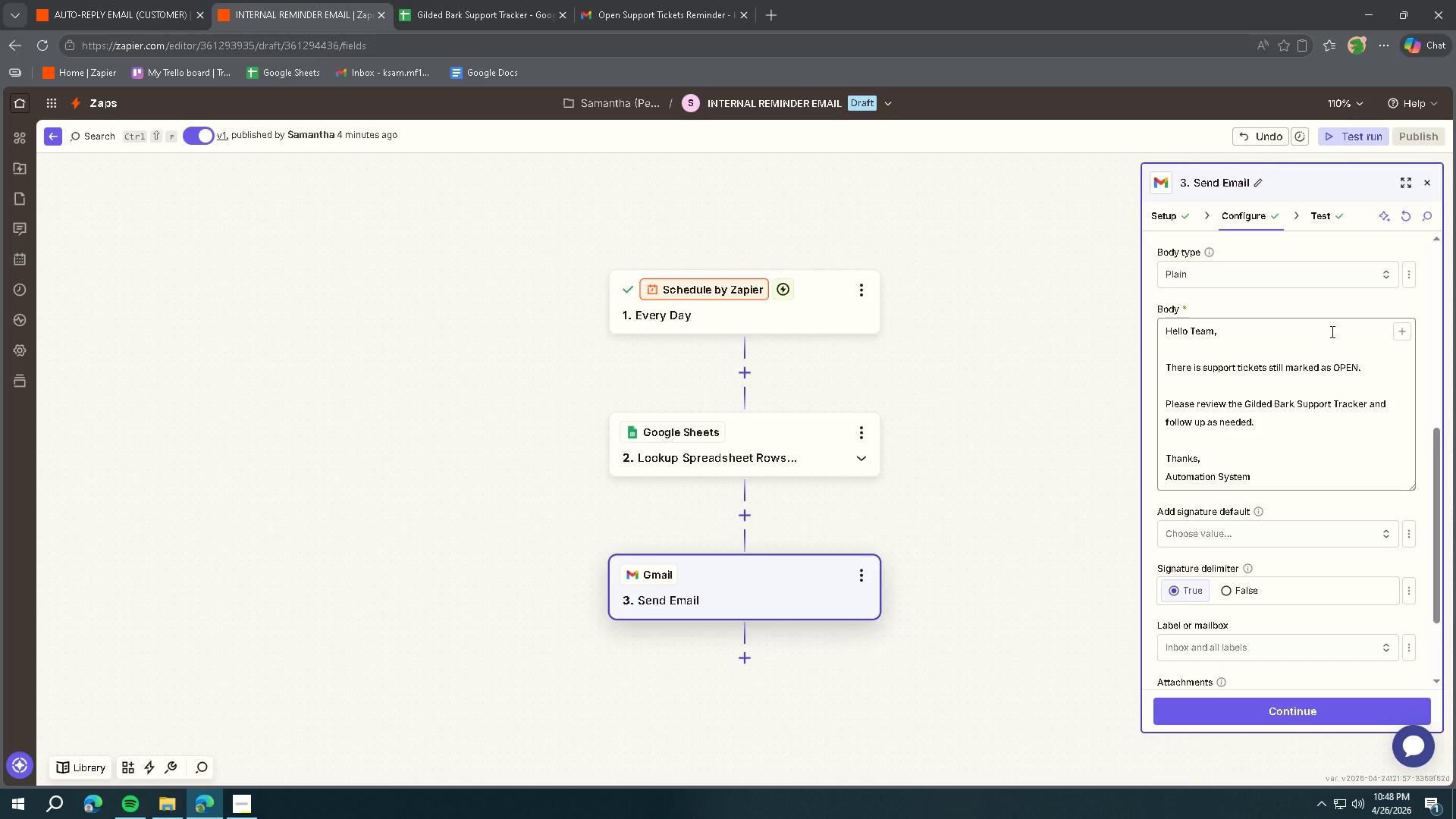 
left_click_drag(start_coordinate=[1377, 360], to_coordinate=[1144, 370])
 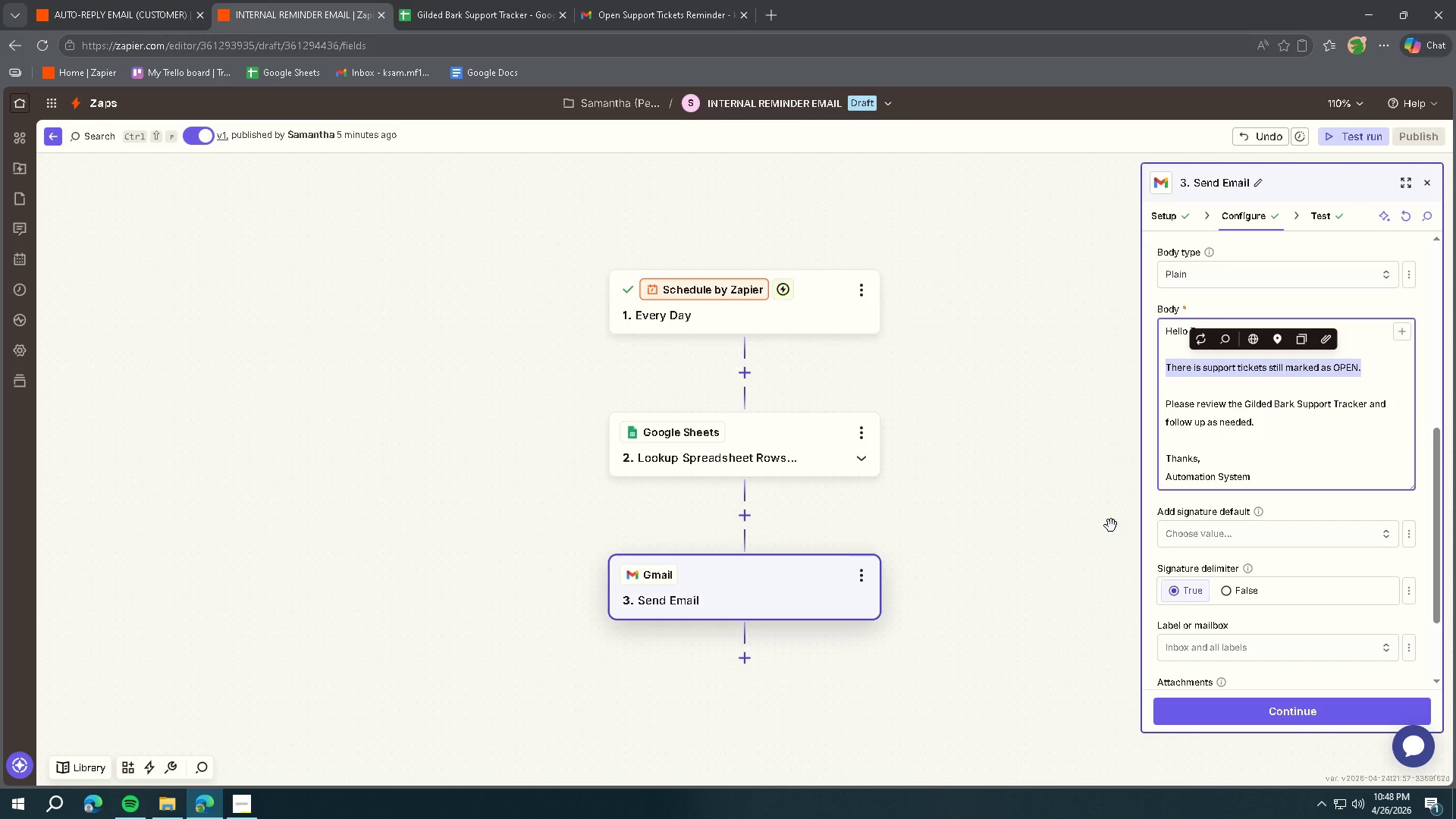 
type(This is your daily reminder that there are still support s)
key(Backspace)
type(ticker)
key(Backspace)
type(ts marked as OPEN in the system.)
 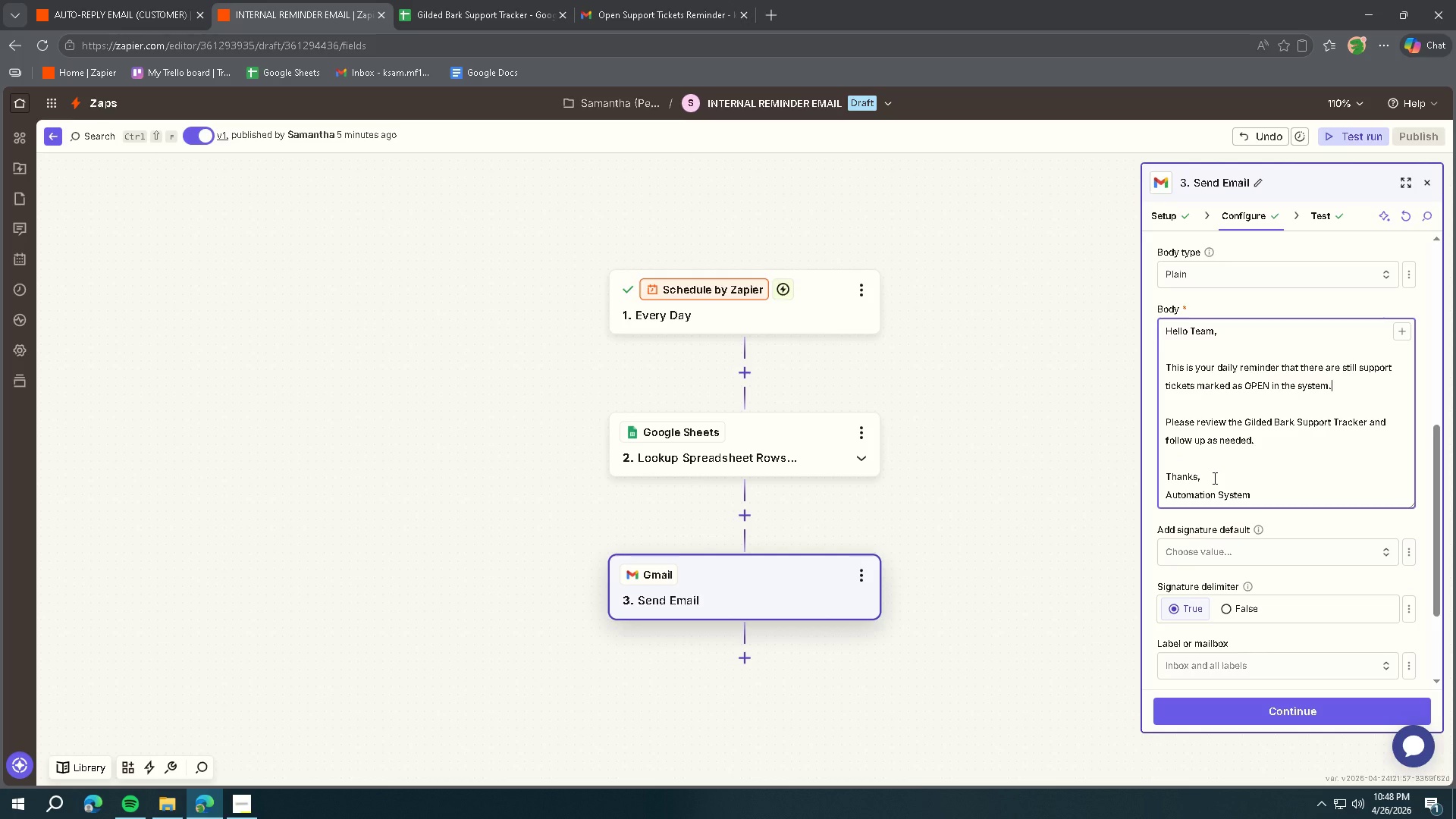 
wait(8.61)
 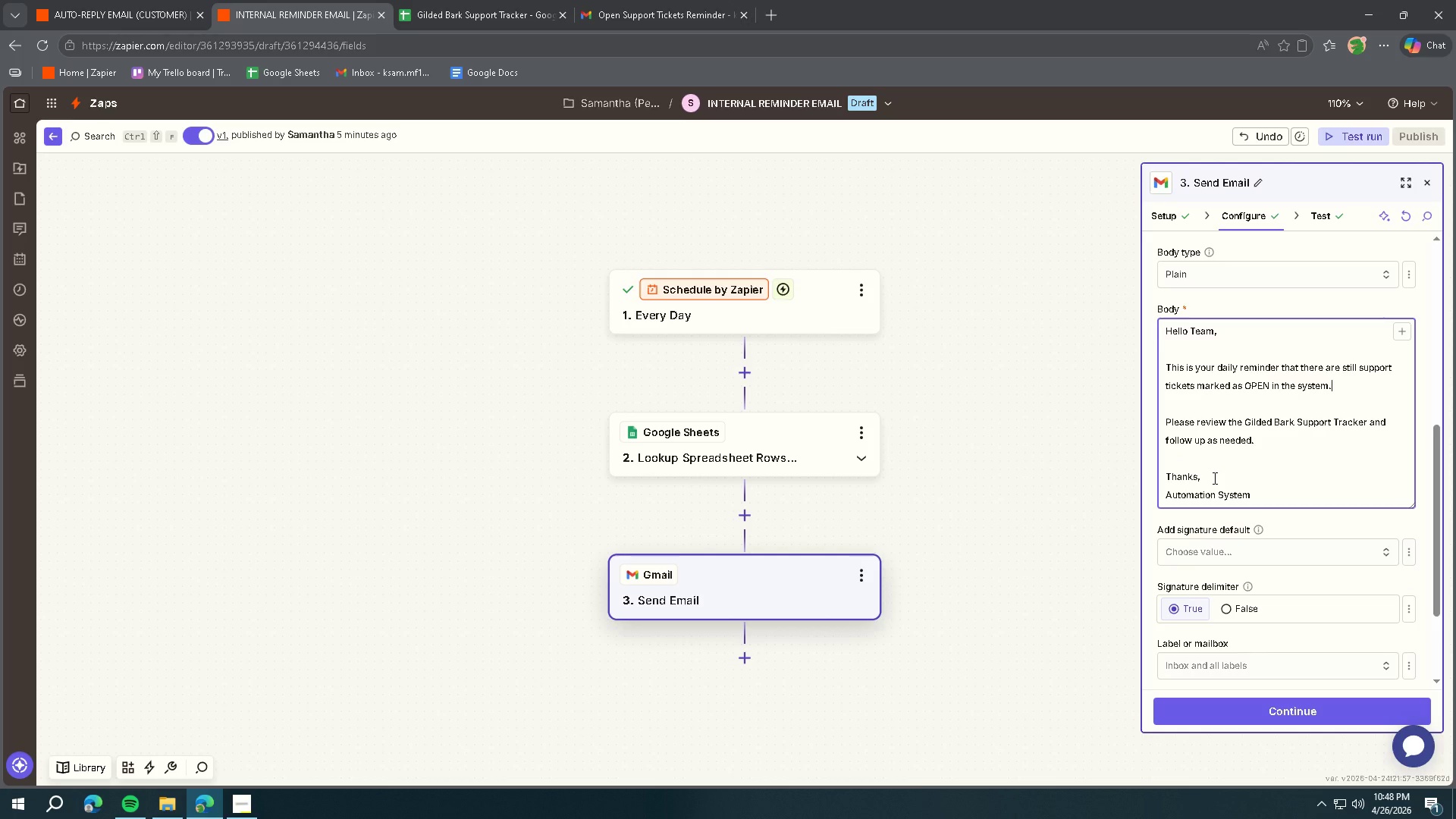 
left_click_drag(start_coordinate=[1283, 444], to_coordinate=[1163, 447])
 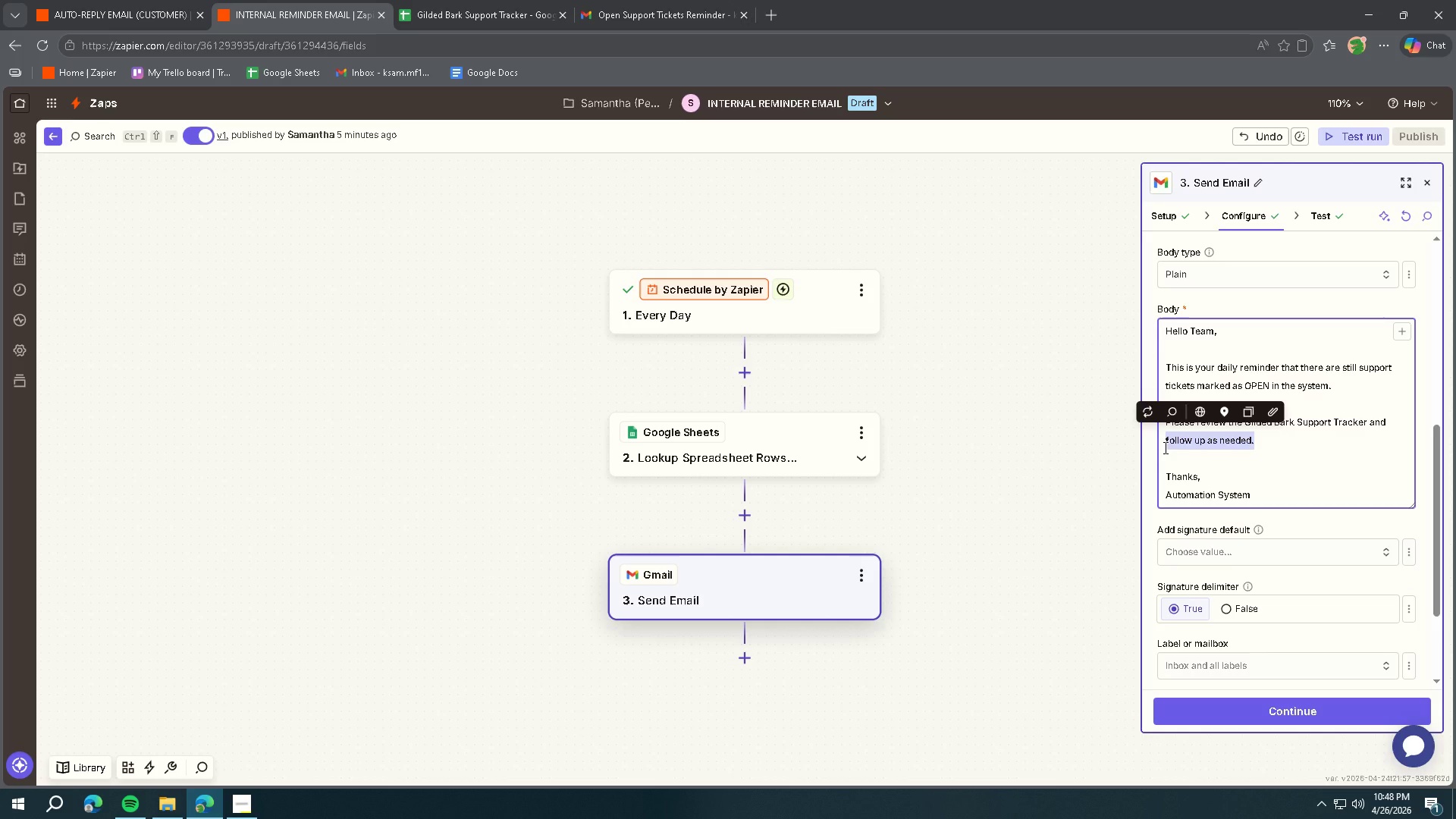 
type(ensure all penmd)
key(Backspace)
key(Backspace)
type(ding requests are handled  )
key(Backspace)
type(promptly.)
 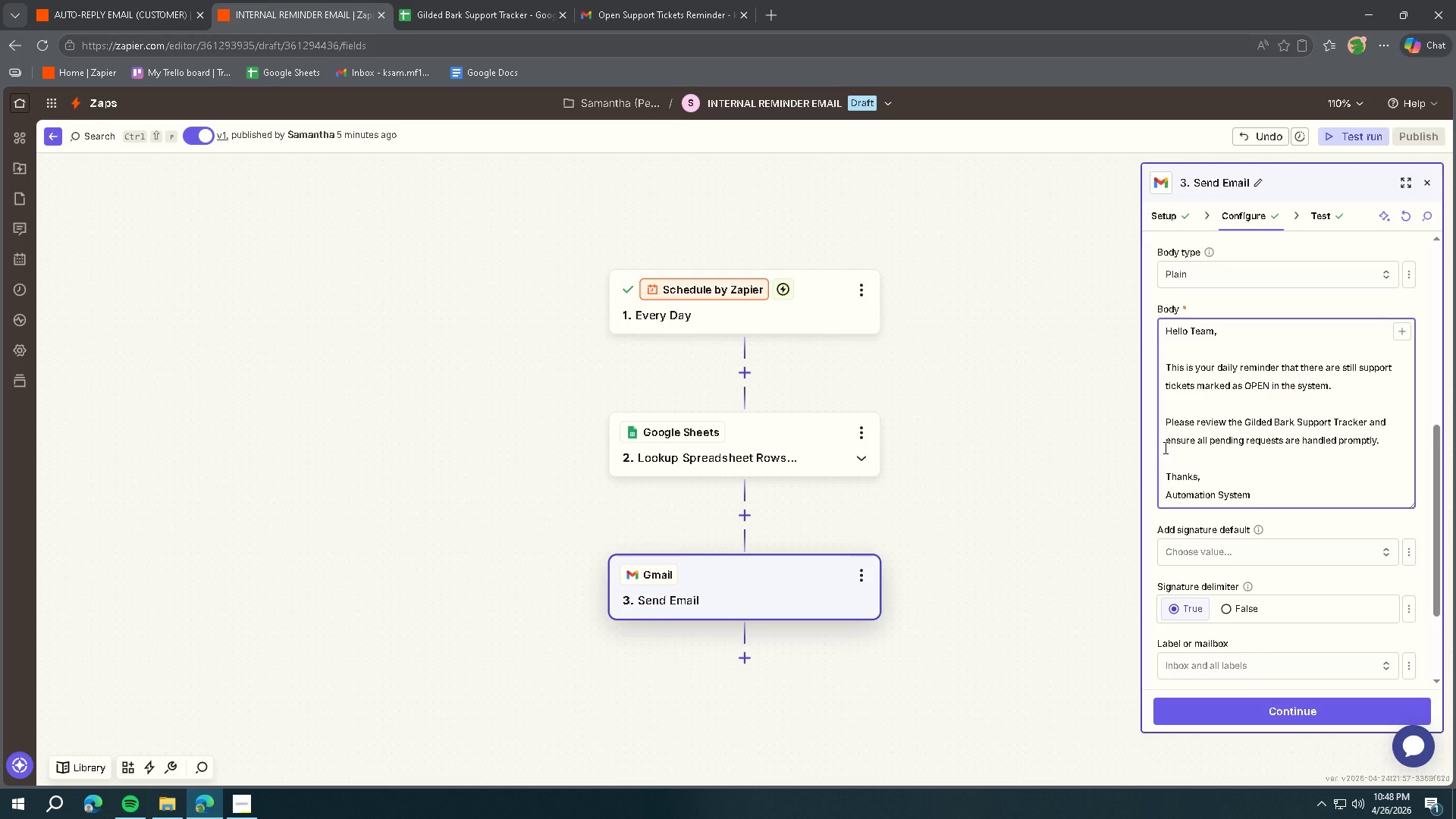 
key(Enter)
 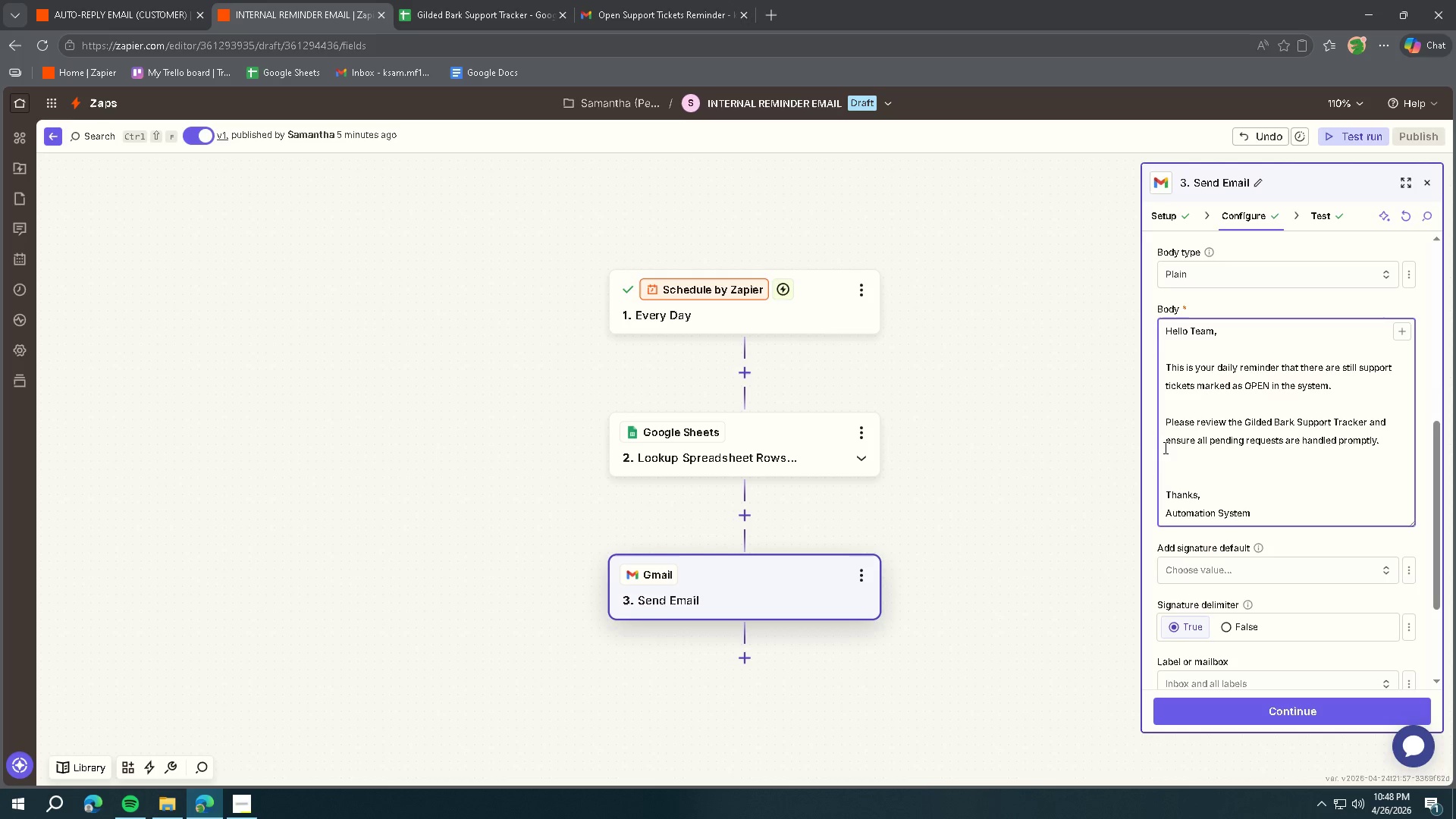 
key(Enter)
 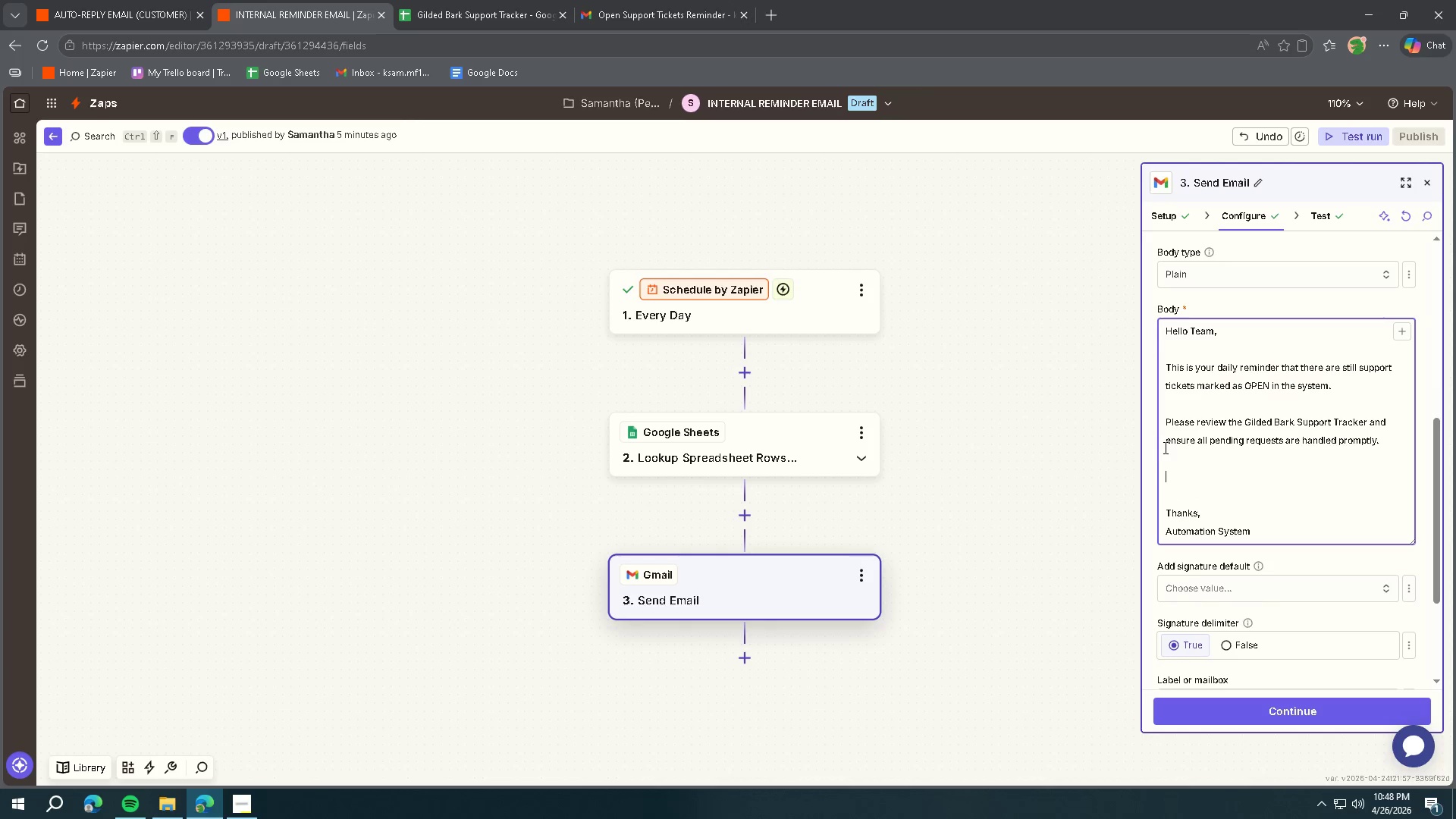 
type(Timely response hel )
key(Backspace)
type(p us maintian e)
key(Backspace)
key(Backspace)
key(Backspace)
key(Backspace)
key(Backspace)
type(ain exec)
key(Backspace)
key(Backspace)
type(cellent customer experience.)
 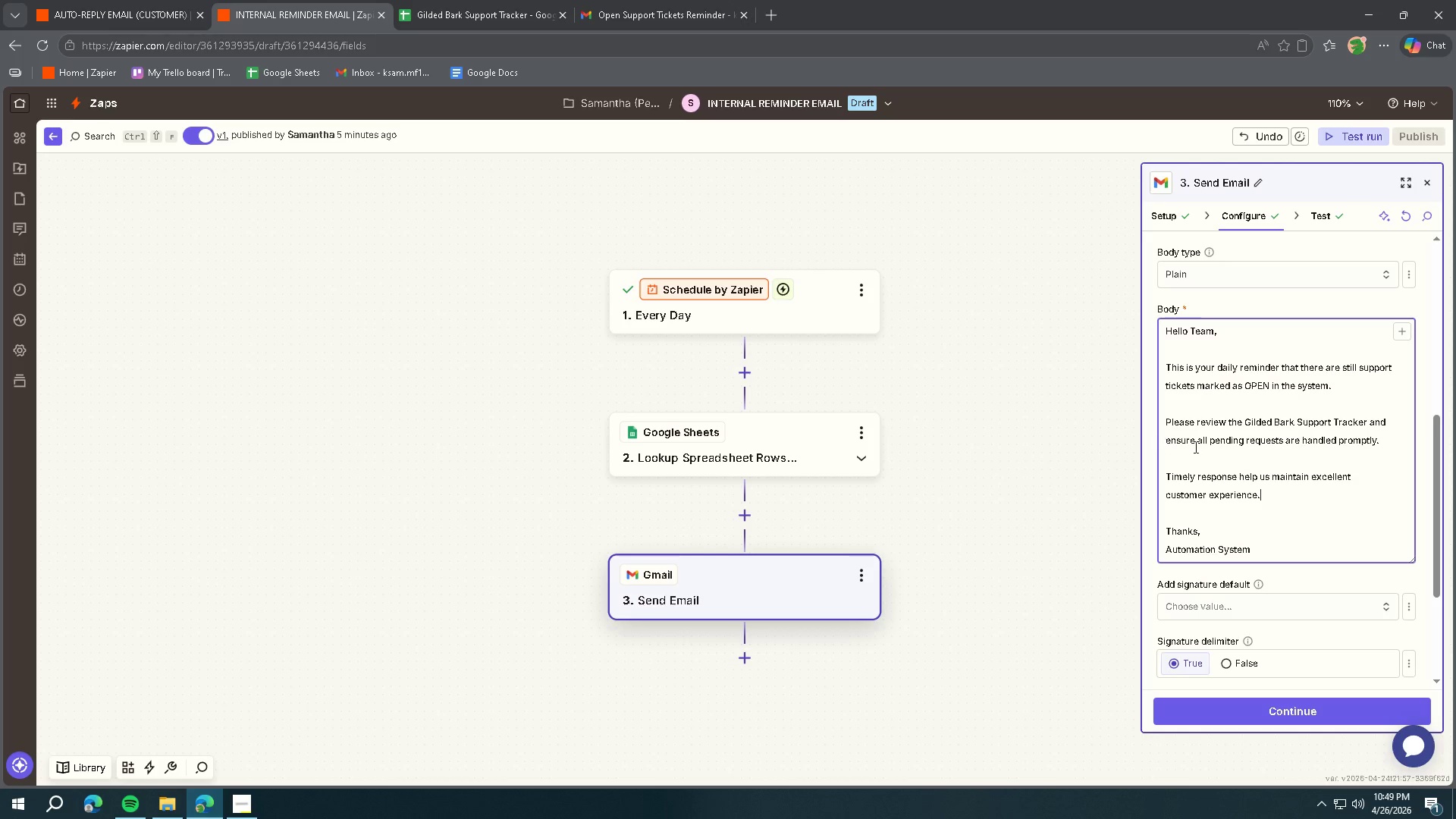 
left_click([1238, 479])
 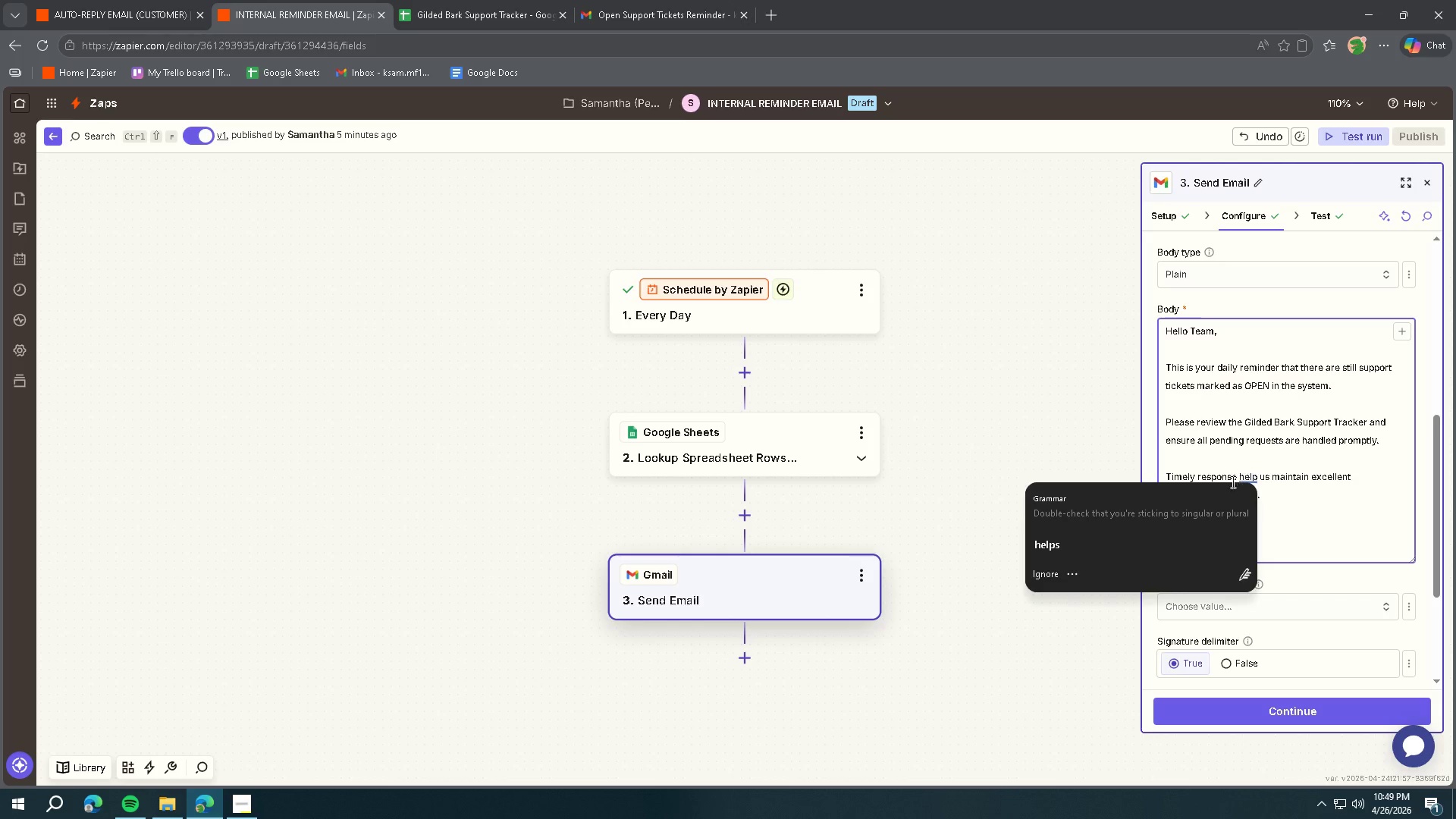 
left_click([1118, 545])
 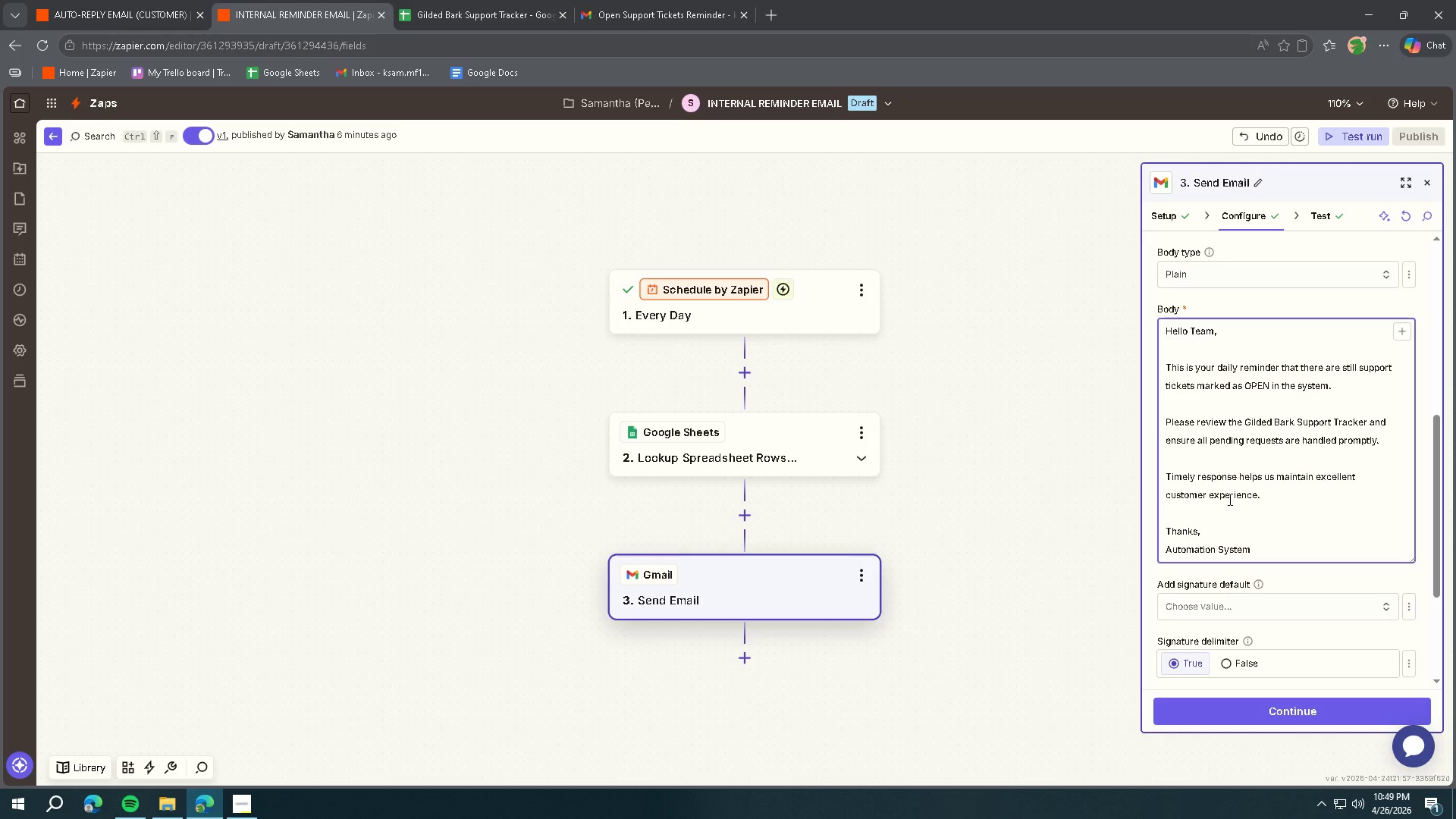 
wait(9.39)
 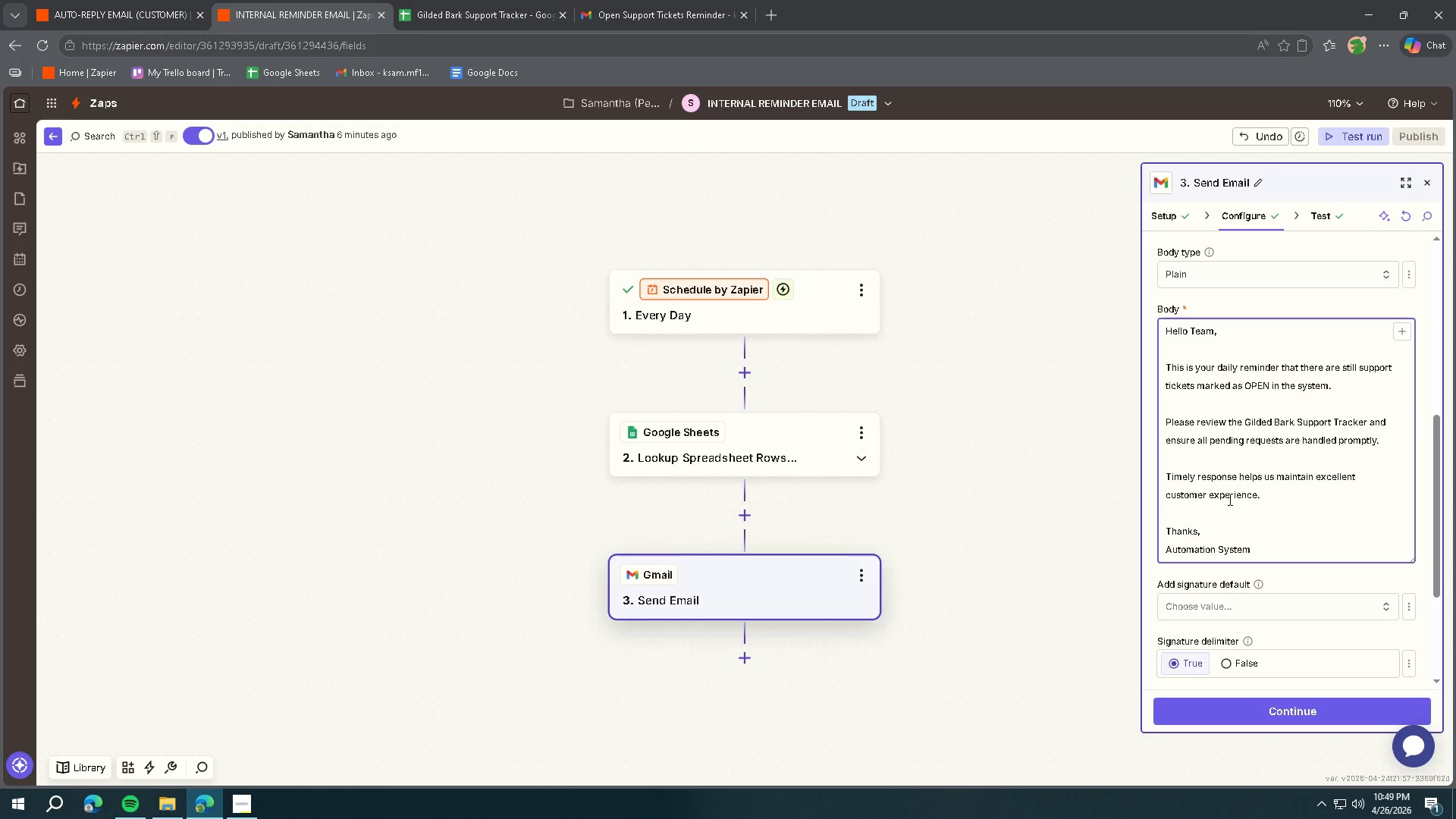 
left_click_drag(start_coordinate=[1202, 532], to_coordinate=[1140, 535])
 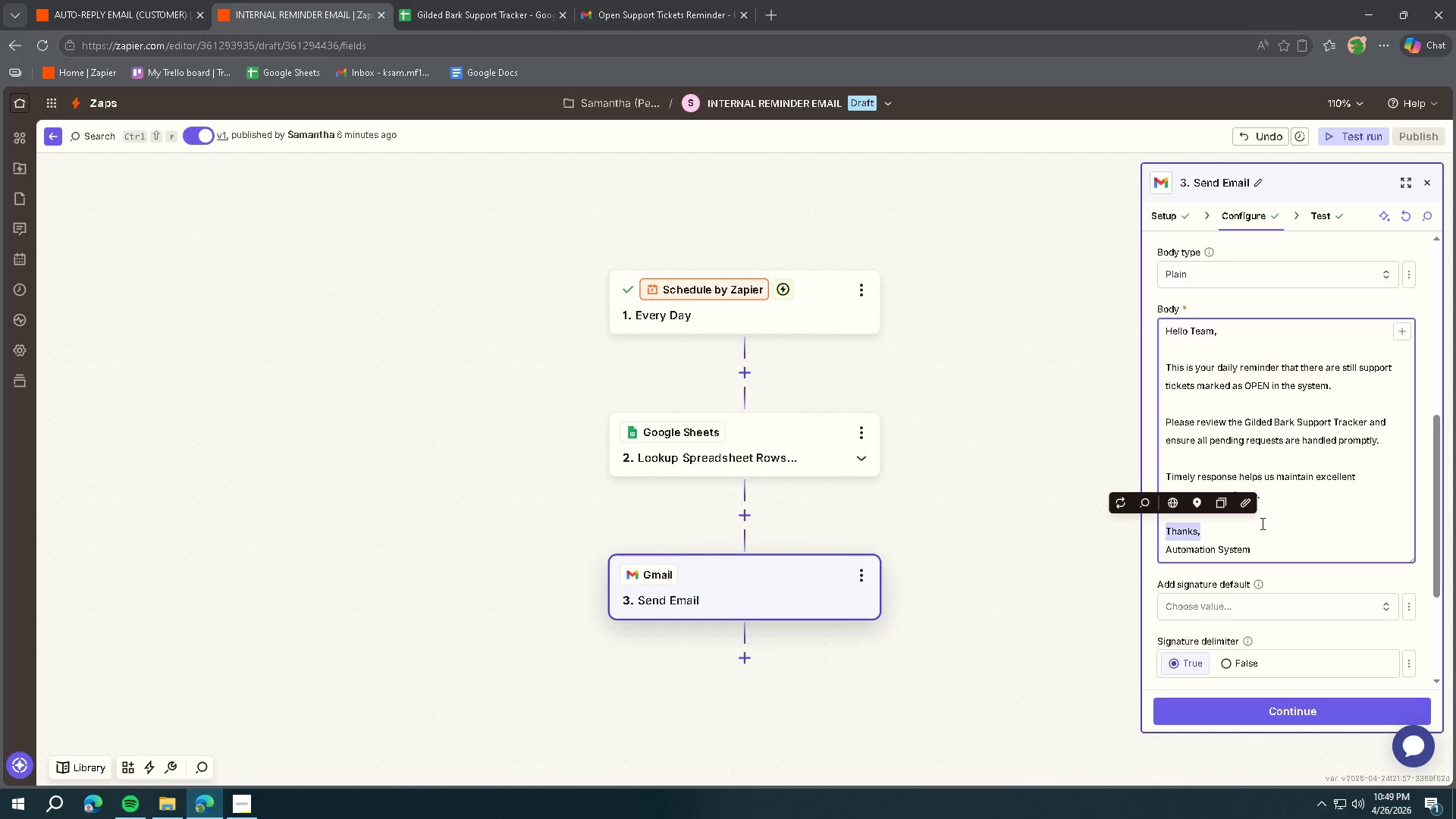 
type(Best regards,)
 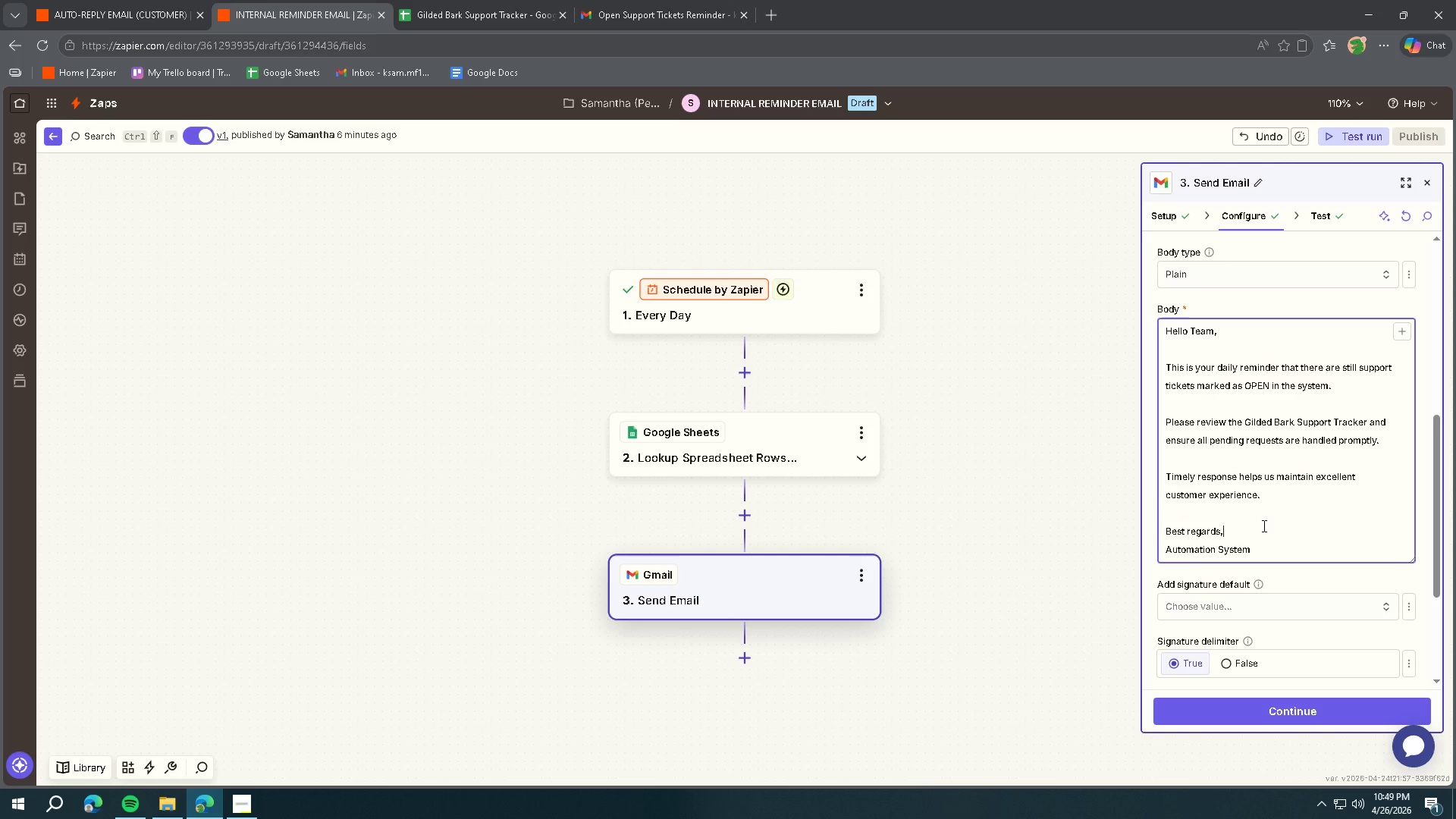 
left_click_drag(start_coordinate=[1267, 550], to_coordinate=[1163, 559])
 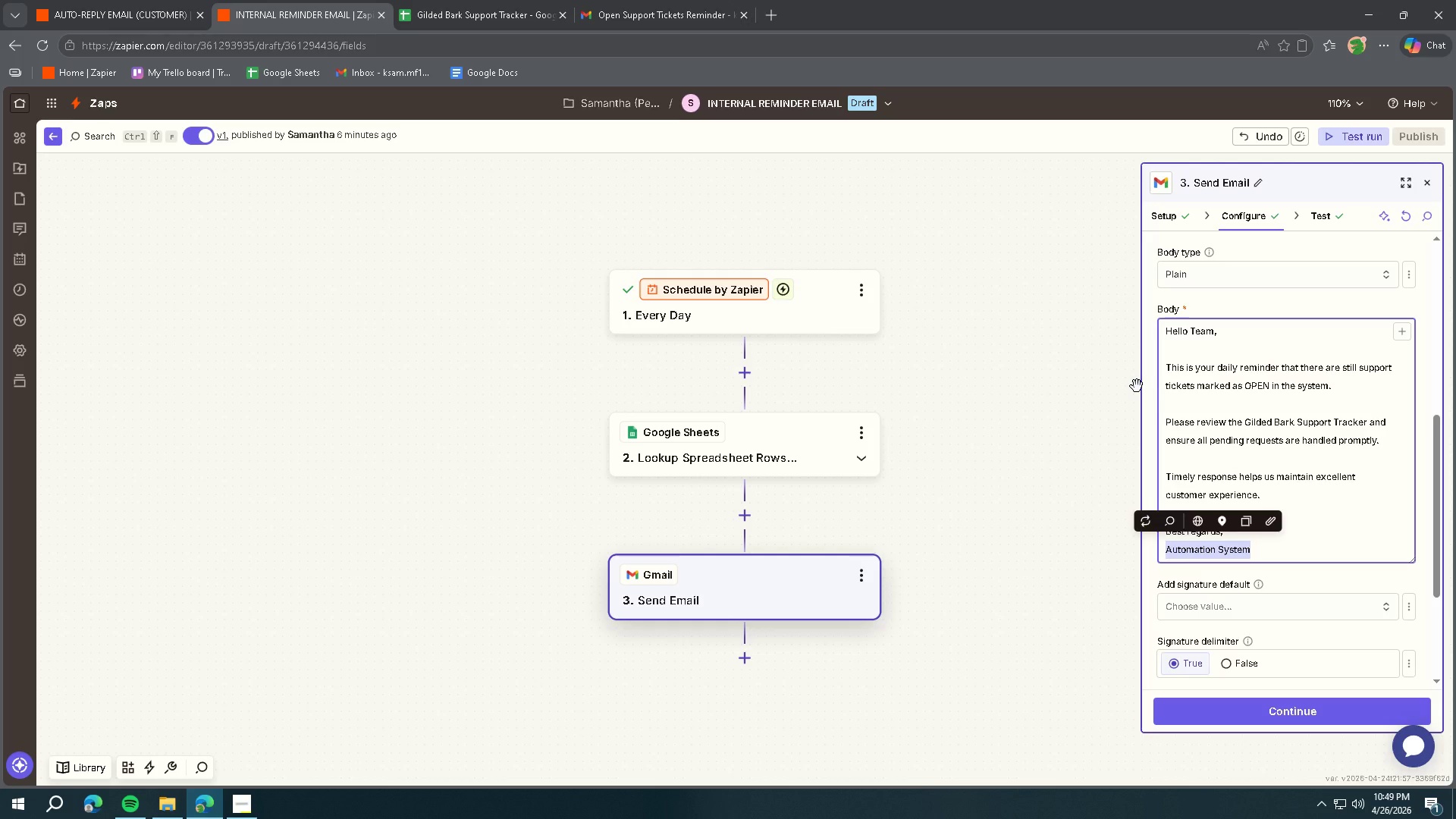 
type(Gilded Bark Automation System)
 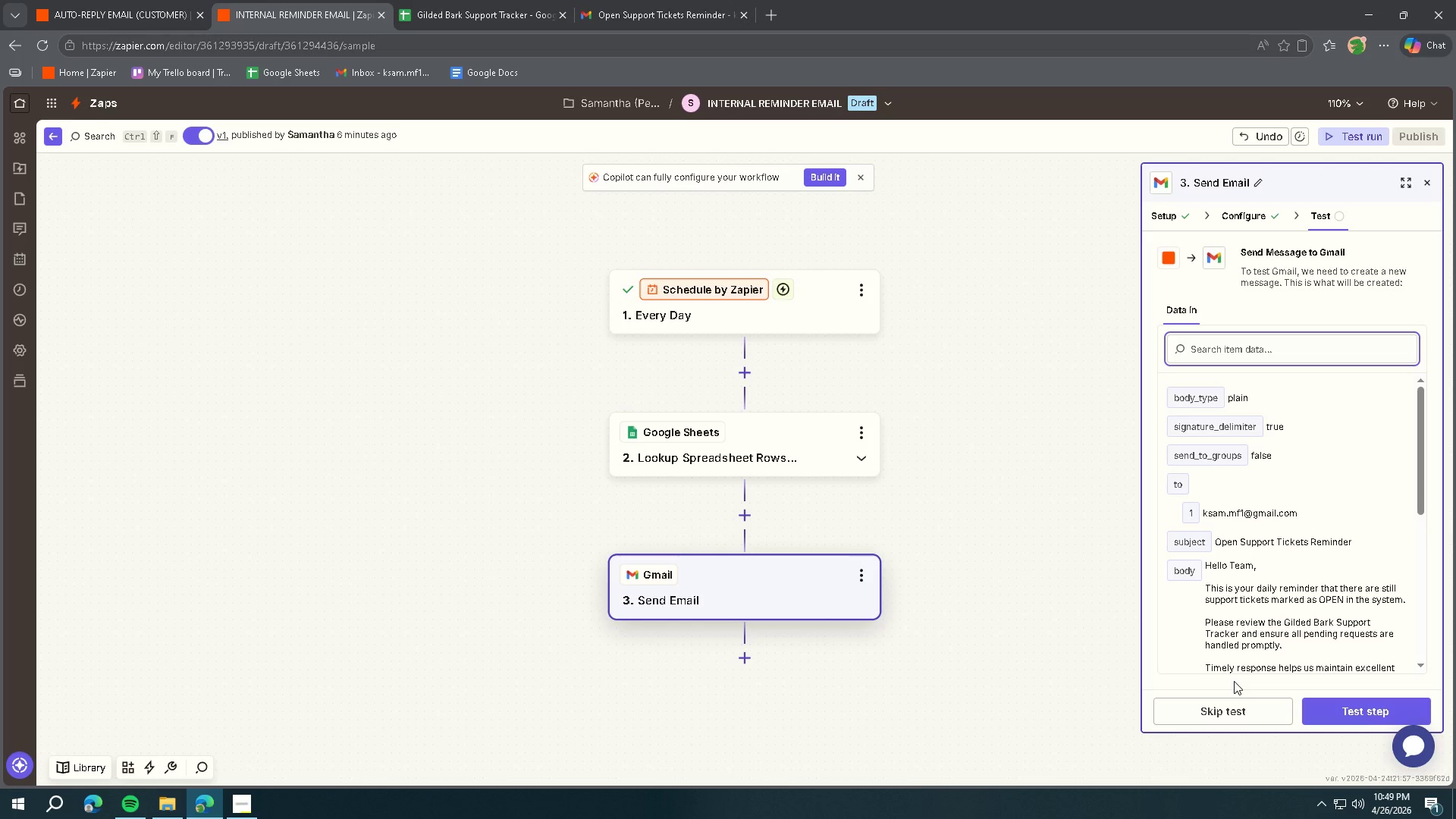 
wait(35.55)
 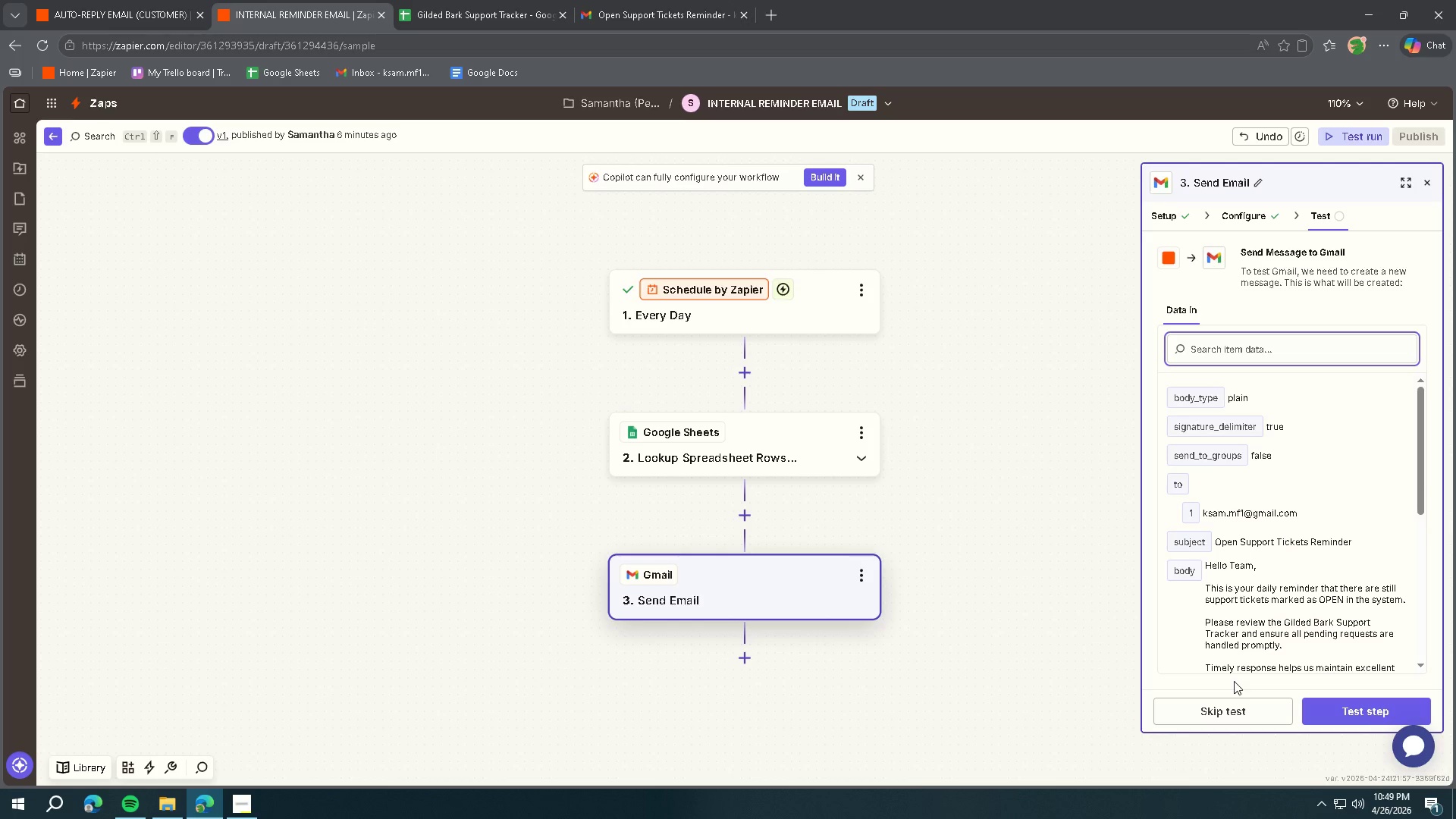 
left_click([642, 19])
 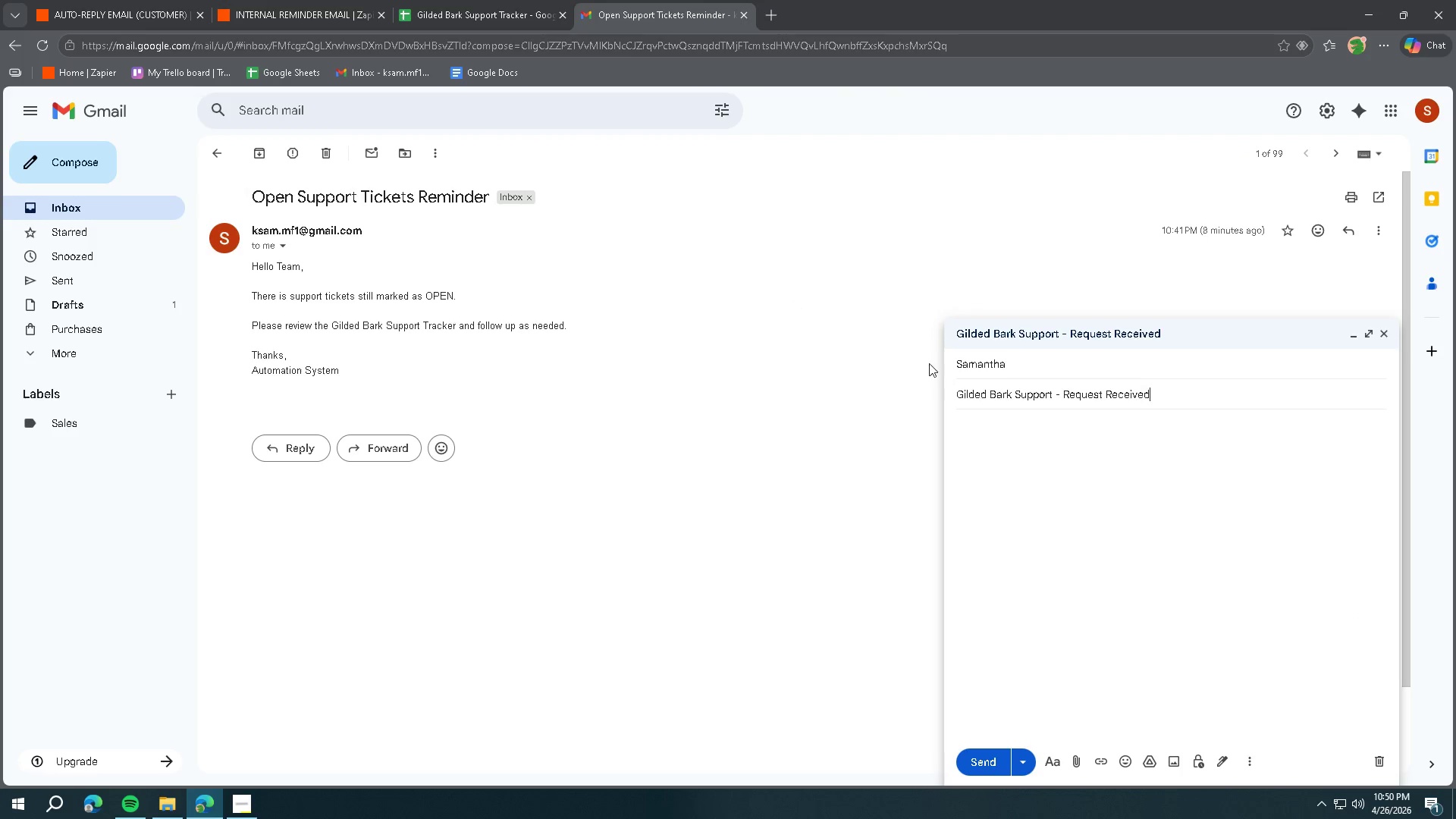 
left_click_drag(start_coordinate=[1172, 393], to_coordinate=[965, 400])
 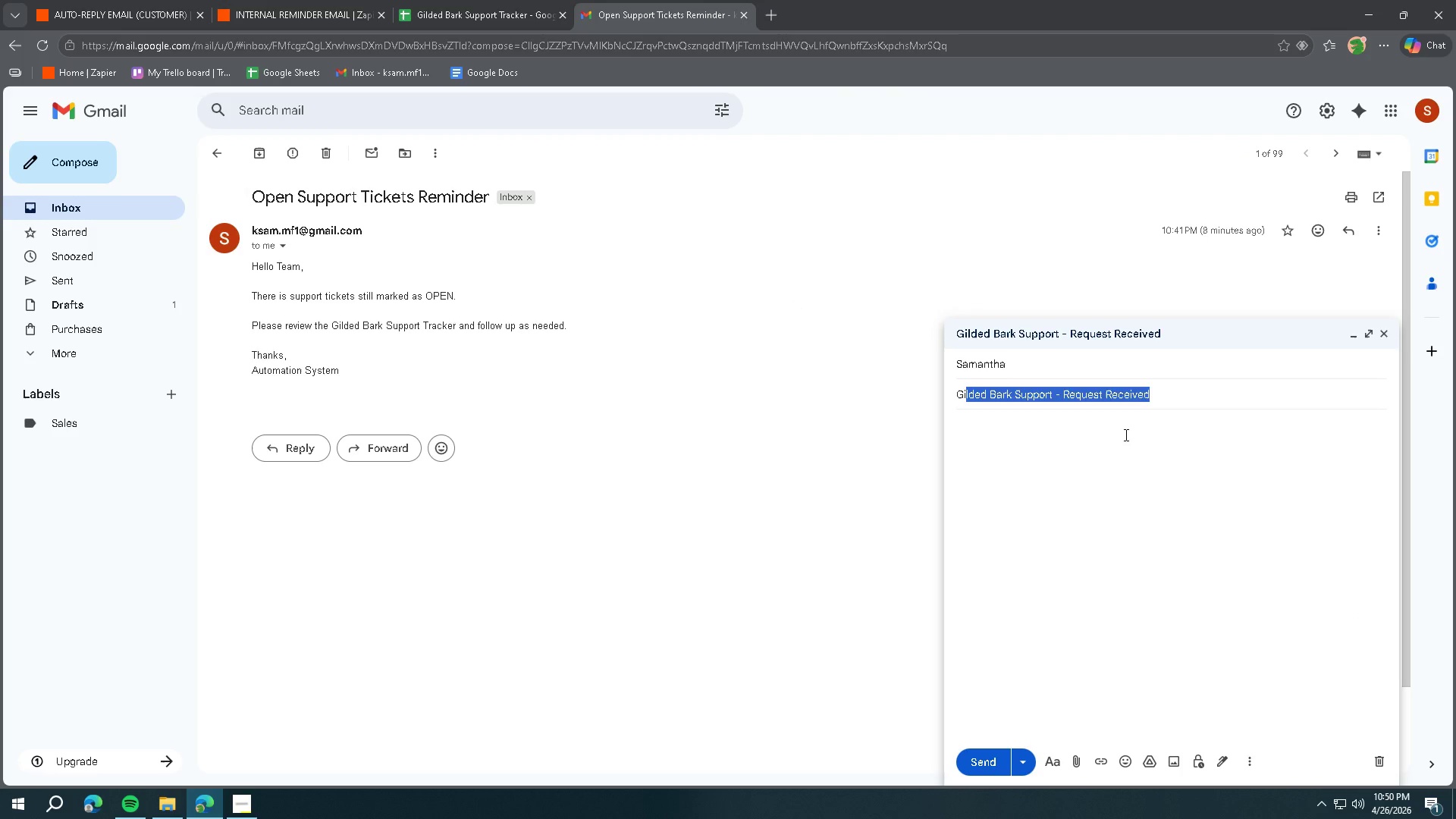 
key(Backspace)
key(Backspace)
key(Backspace)
type(Support - Need help with siiz)
key(Backspace)
key(Backspace)
type(zing)
 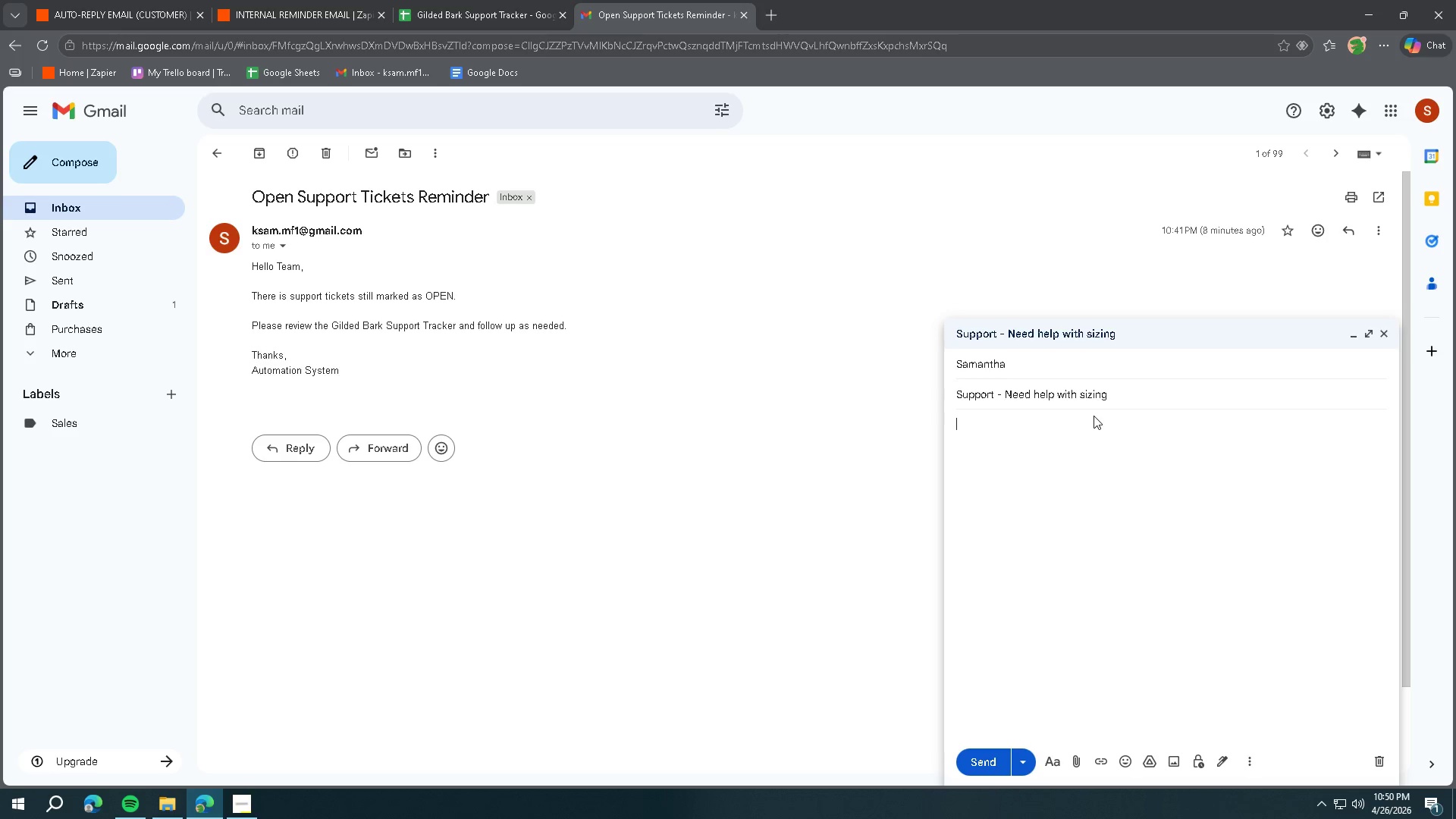 
type(Hello,)
 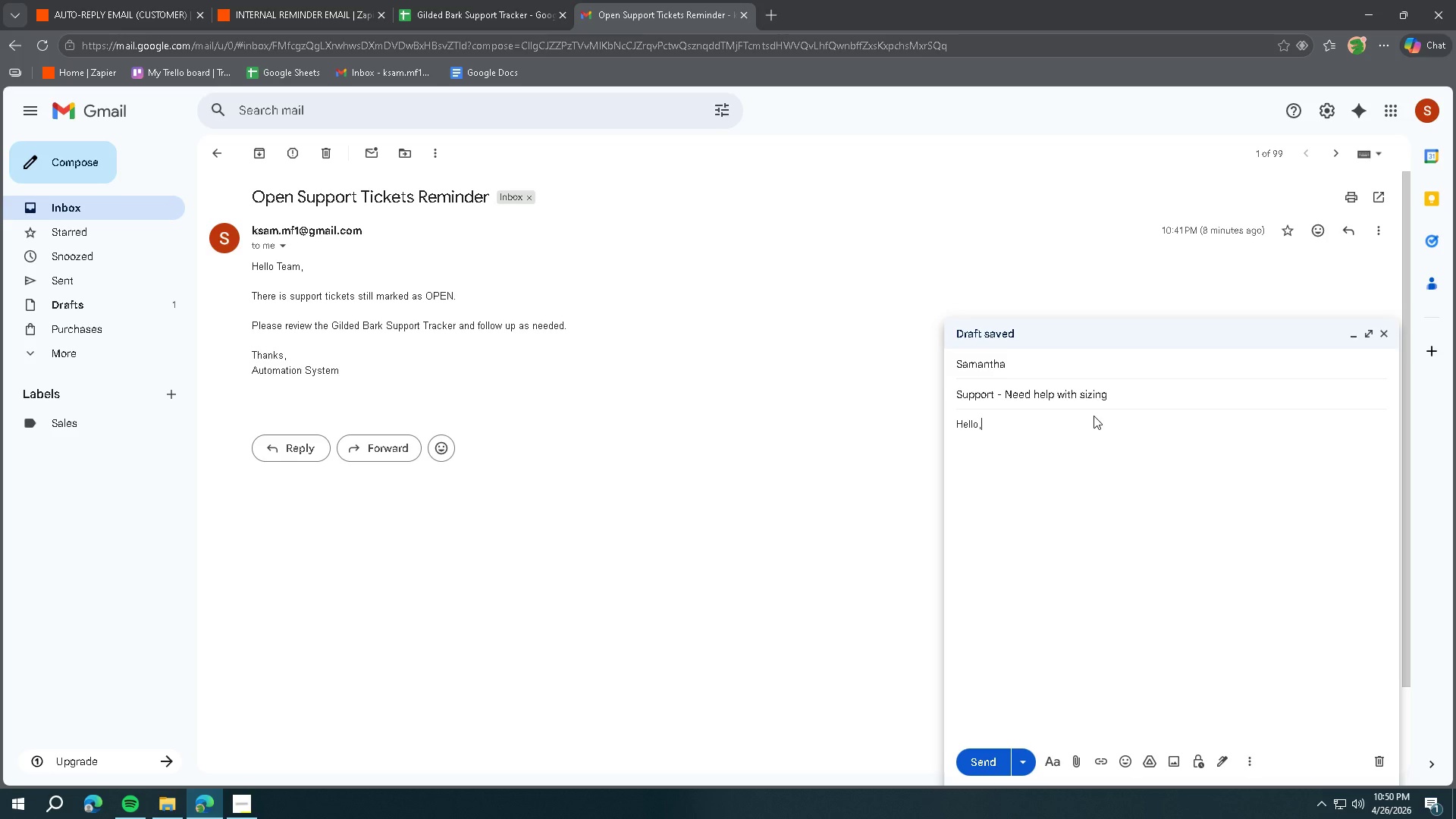 
key(Enter)
 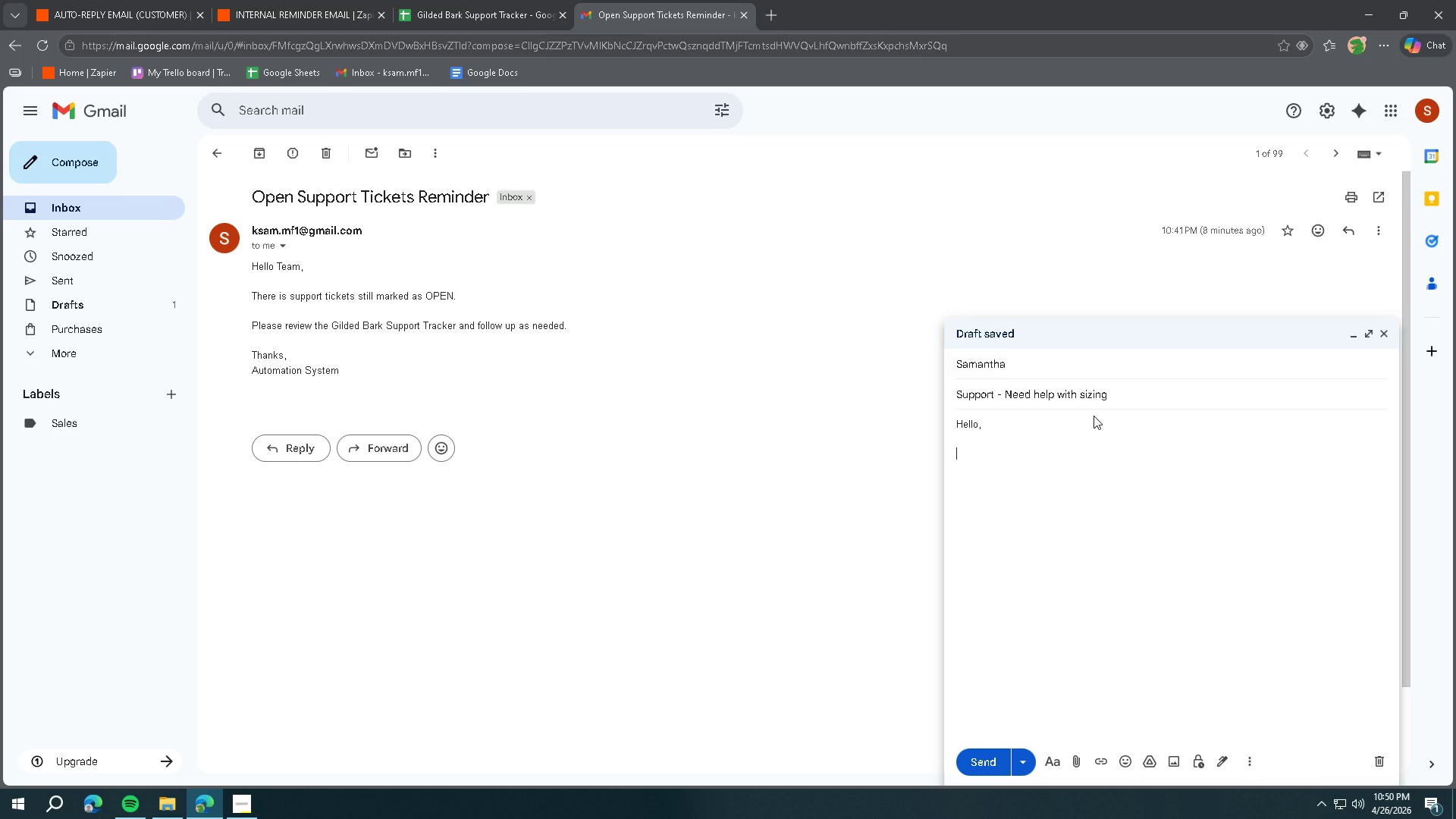 
key(Enter)
 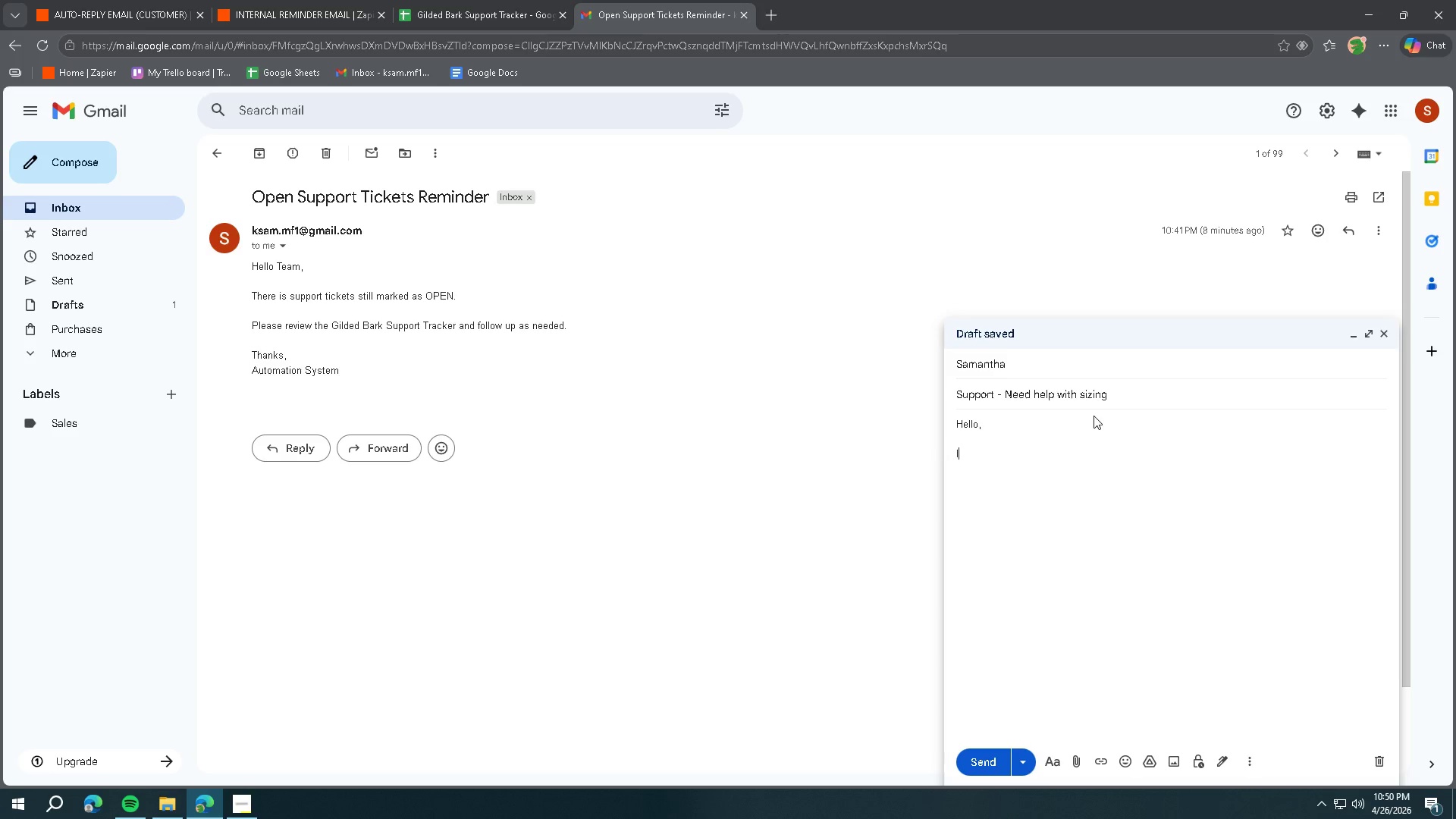 
type(I need help choosing the correct size for my dog dolla)
 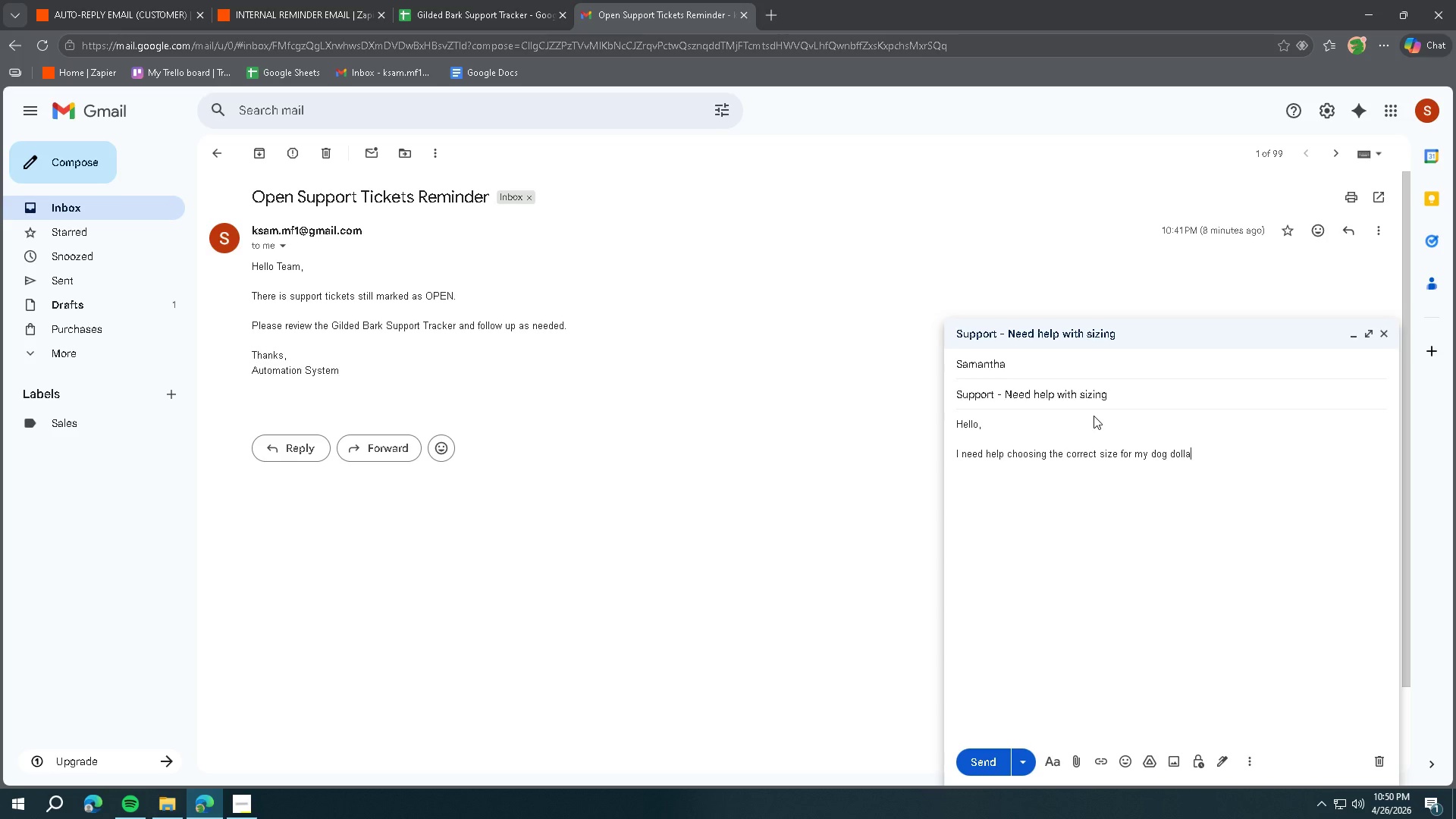 
key(Control+ControlLeft)
 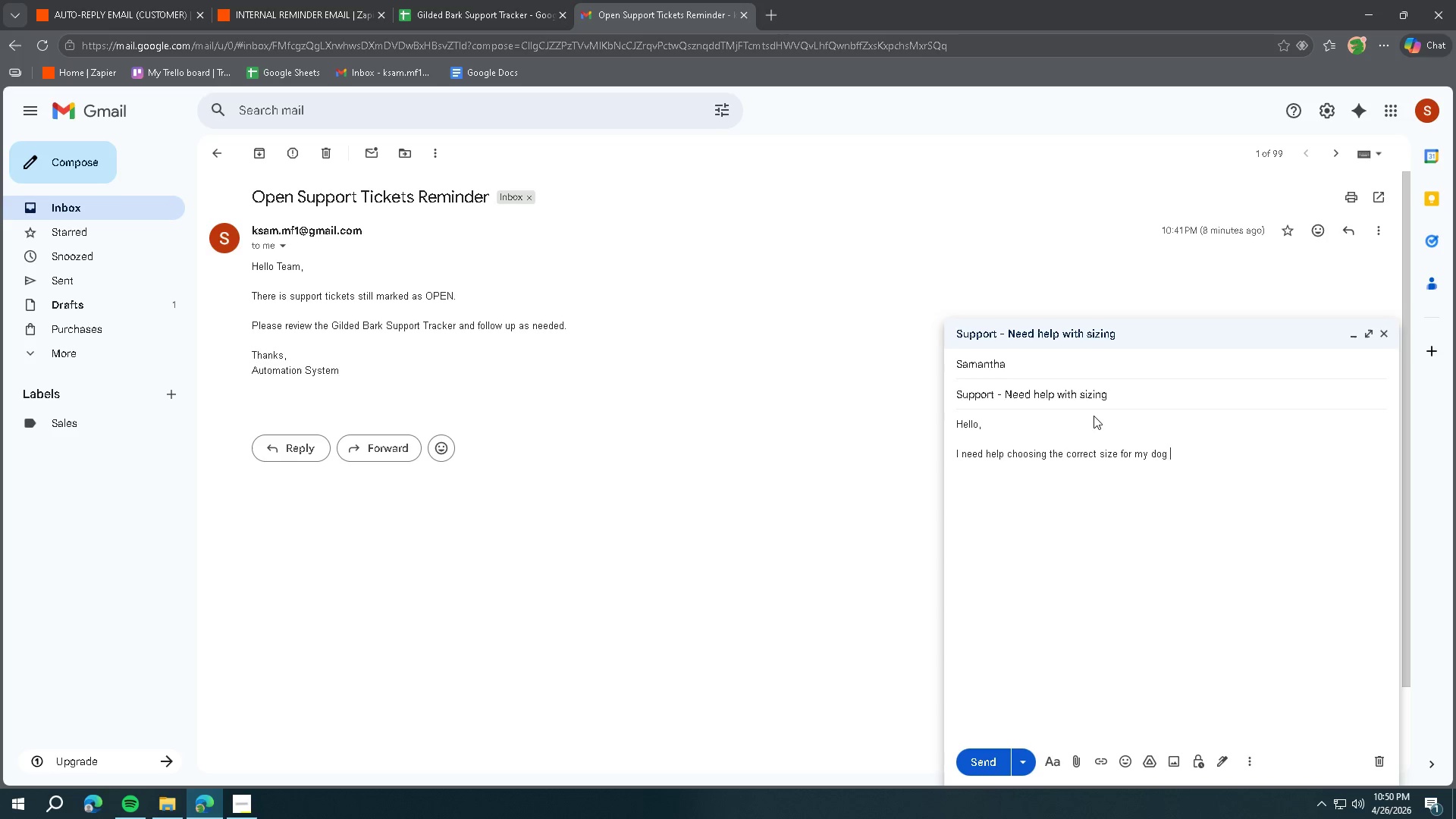 
key(Control+Backspace)
 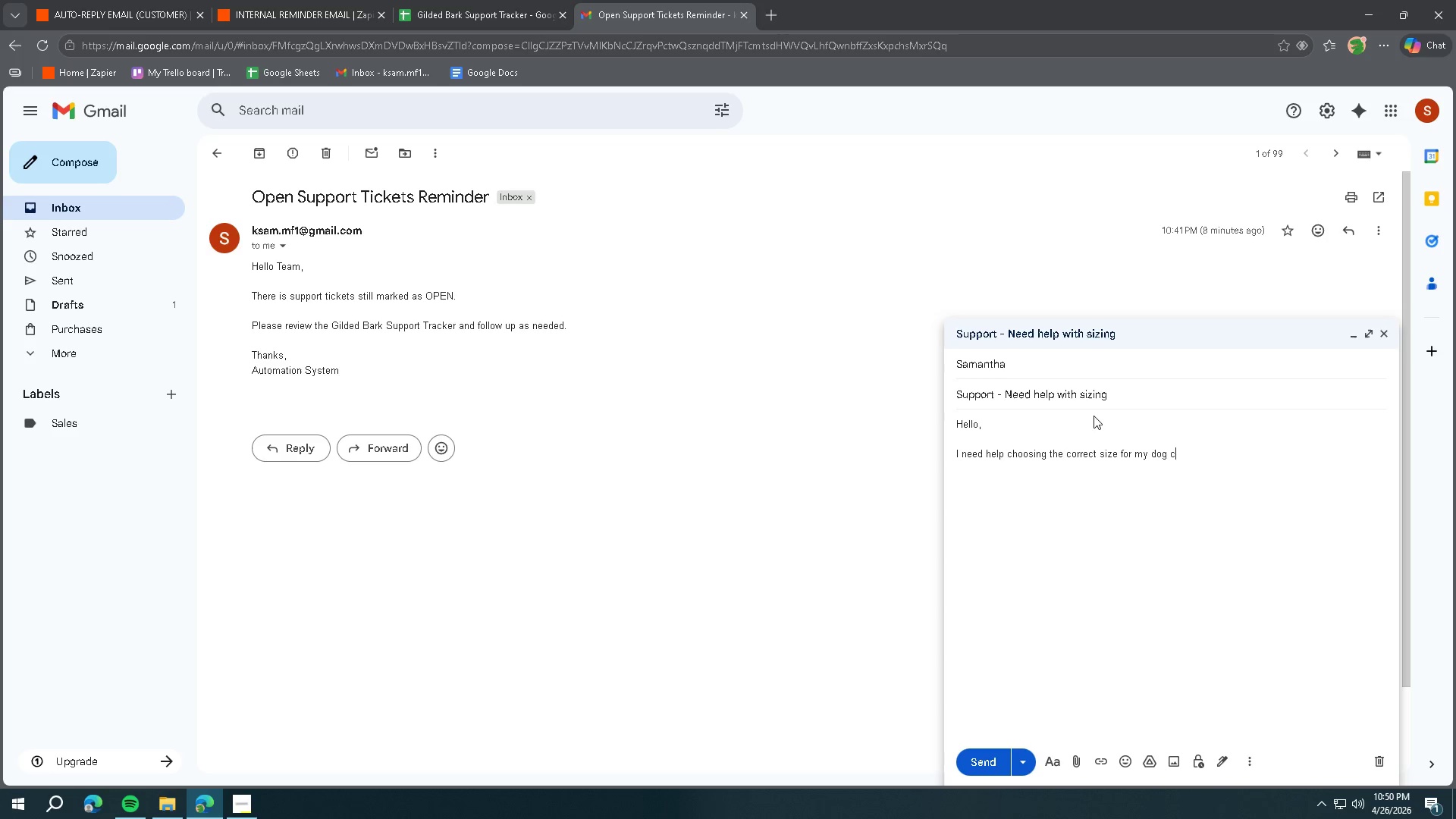 
type(collar.)
 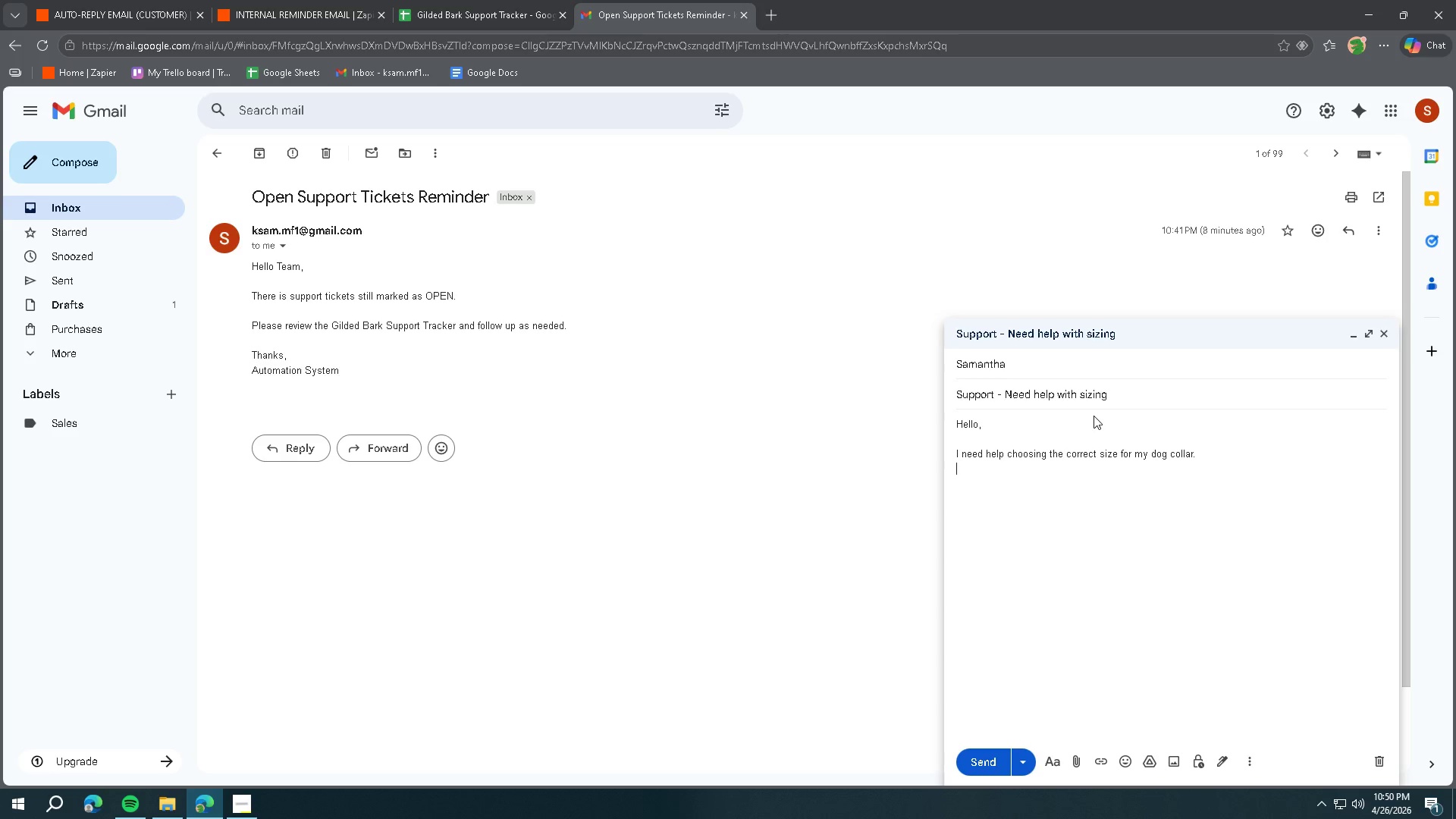 
key(Enter)
 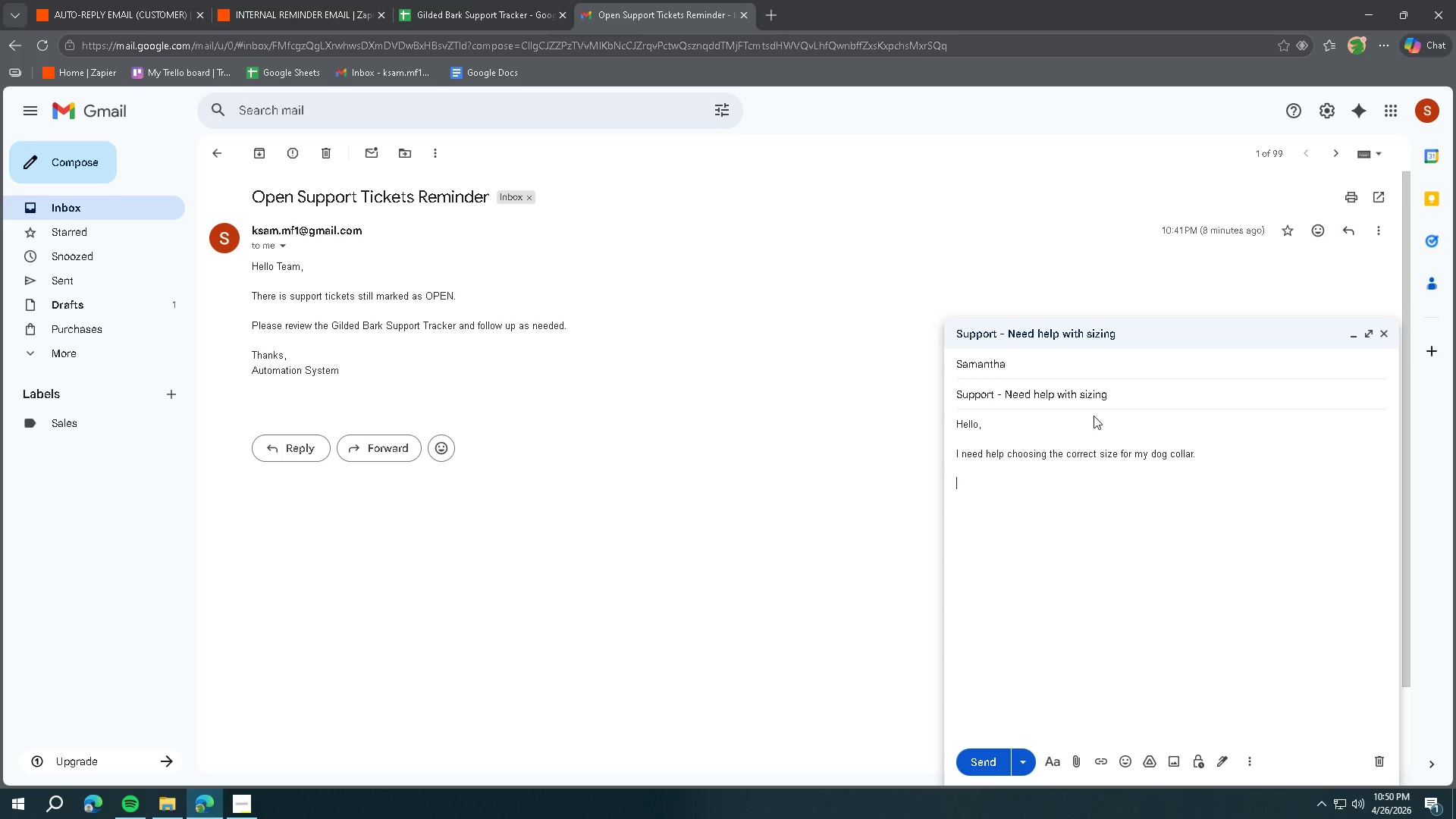 
key(Enter)
 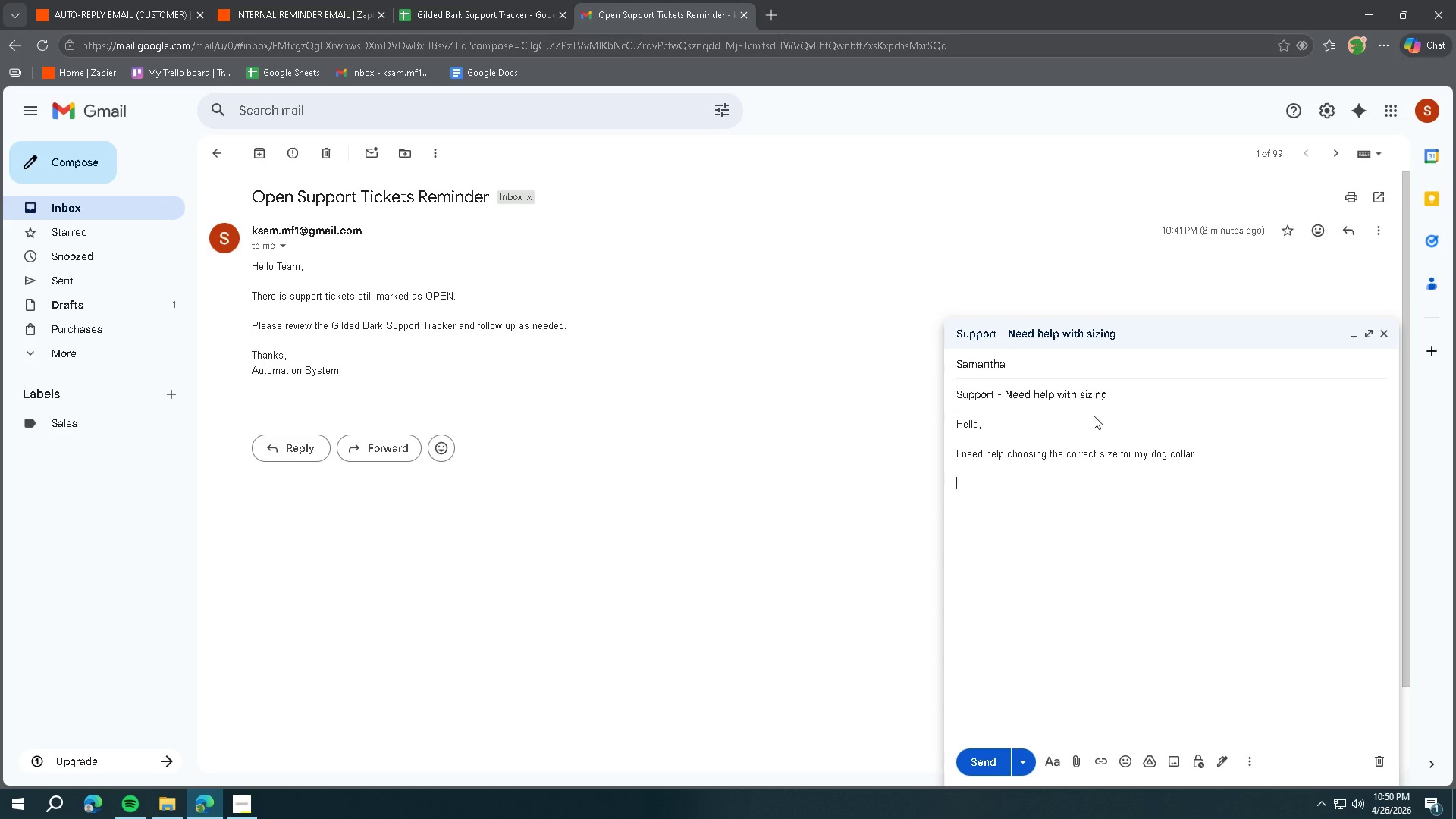 
type(My dog is a medium-sized labrado)
 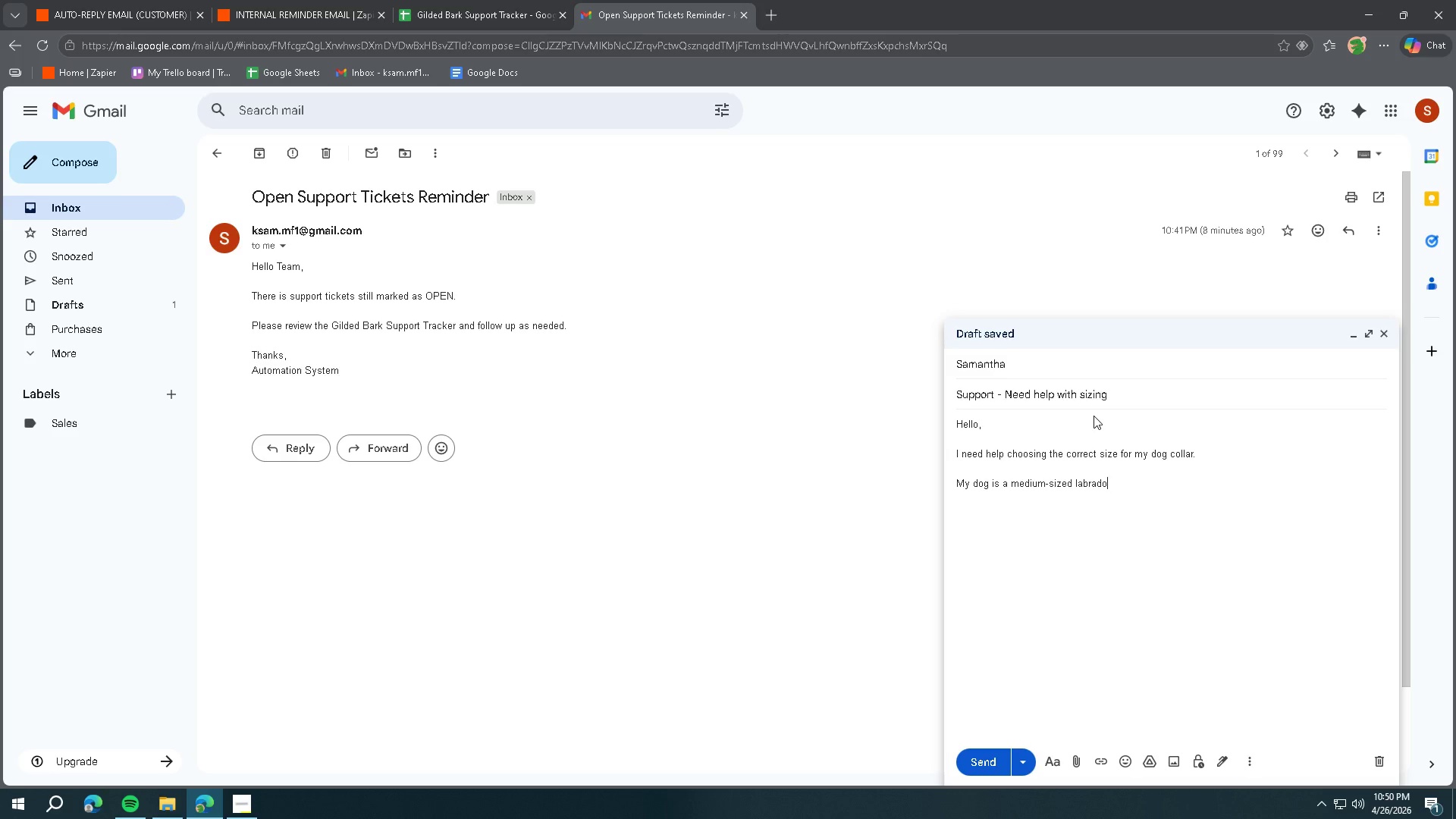 
key(Control+ControlLeft)
 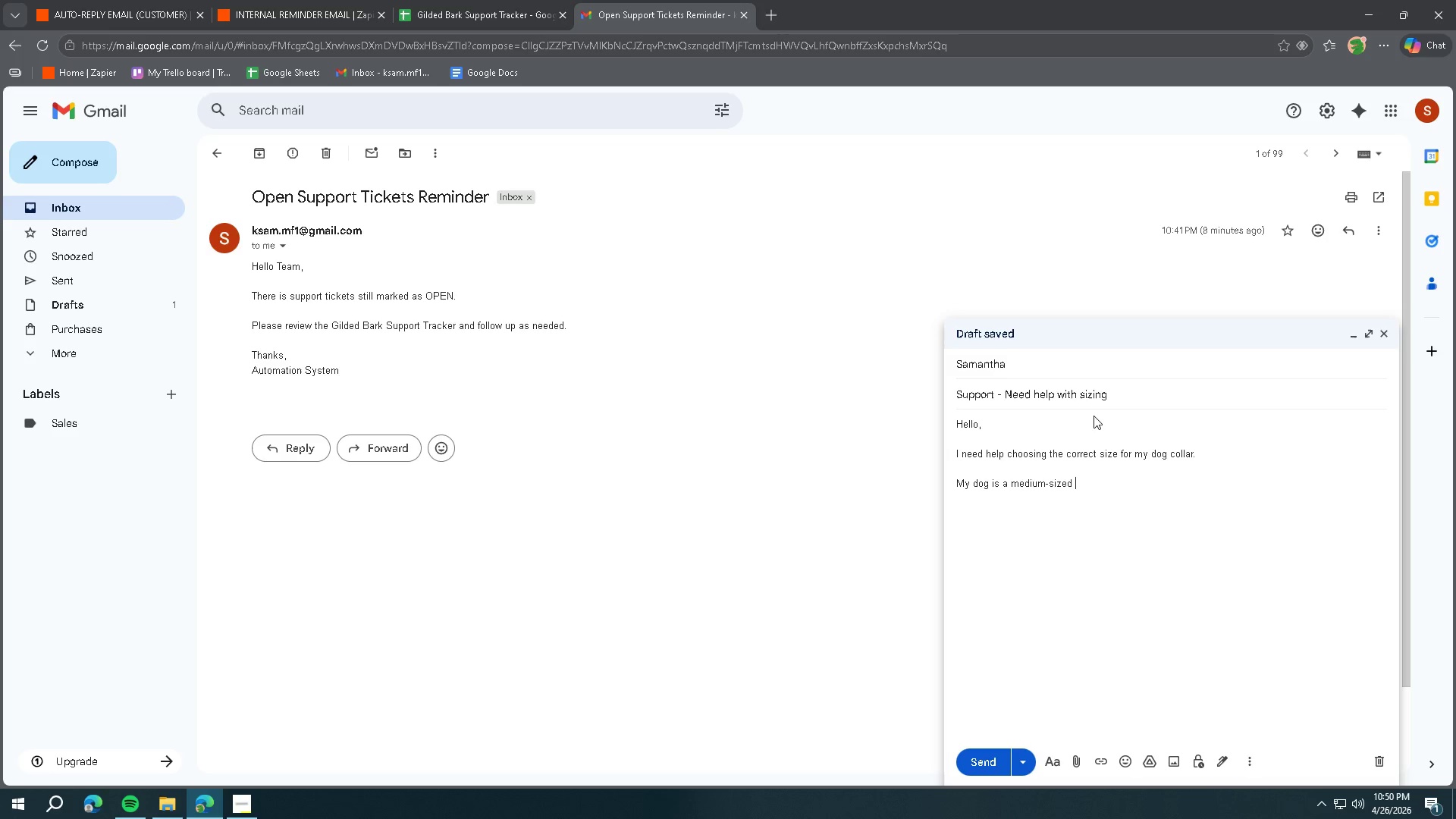 
key(Control+Backspace)
 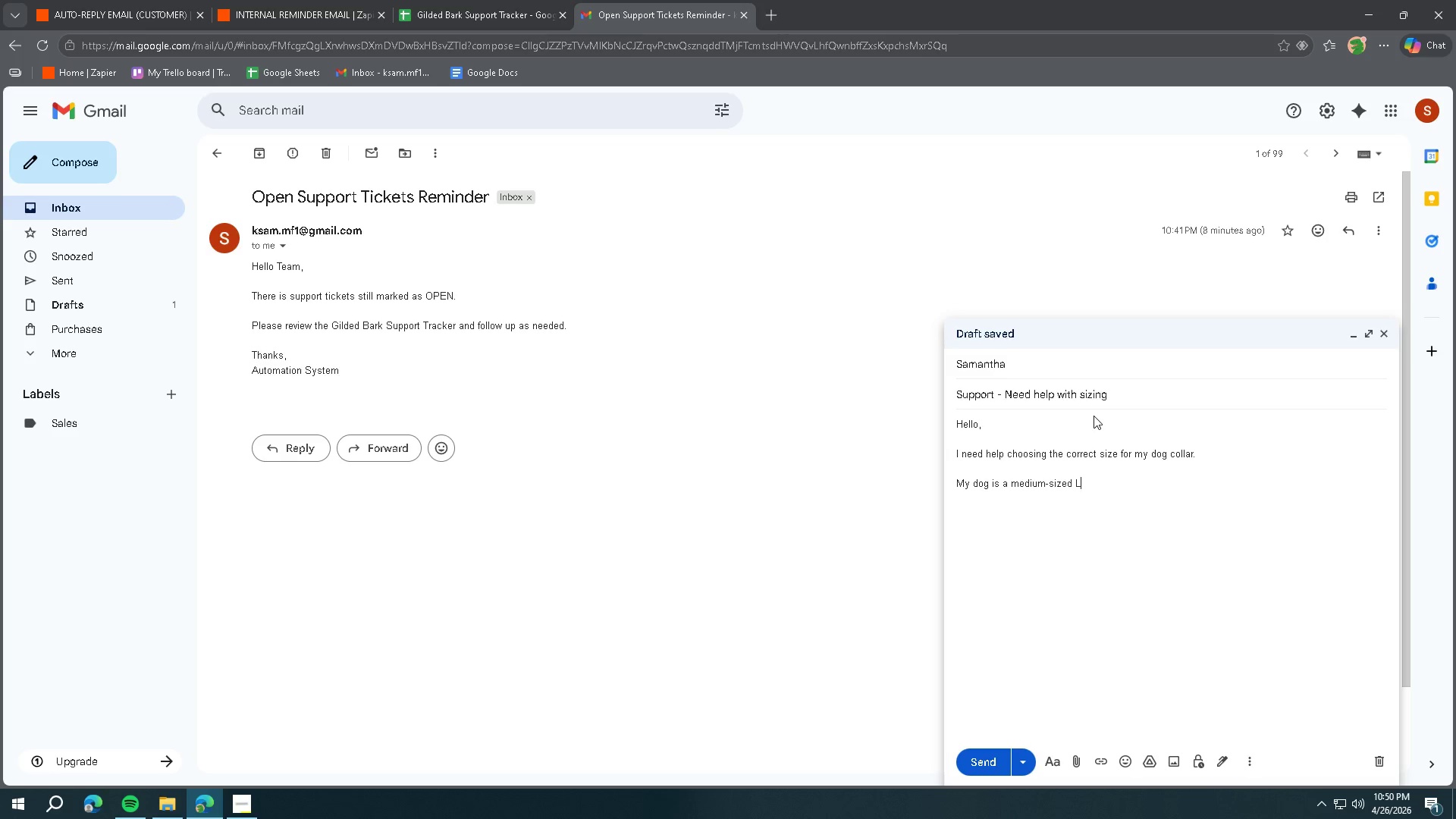 
type(Labrador and I'm in)
key(Backspace)
key(Backspace)
type(unu)
key(Backspace)
type(sure wiht option to select.)
 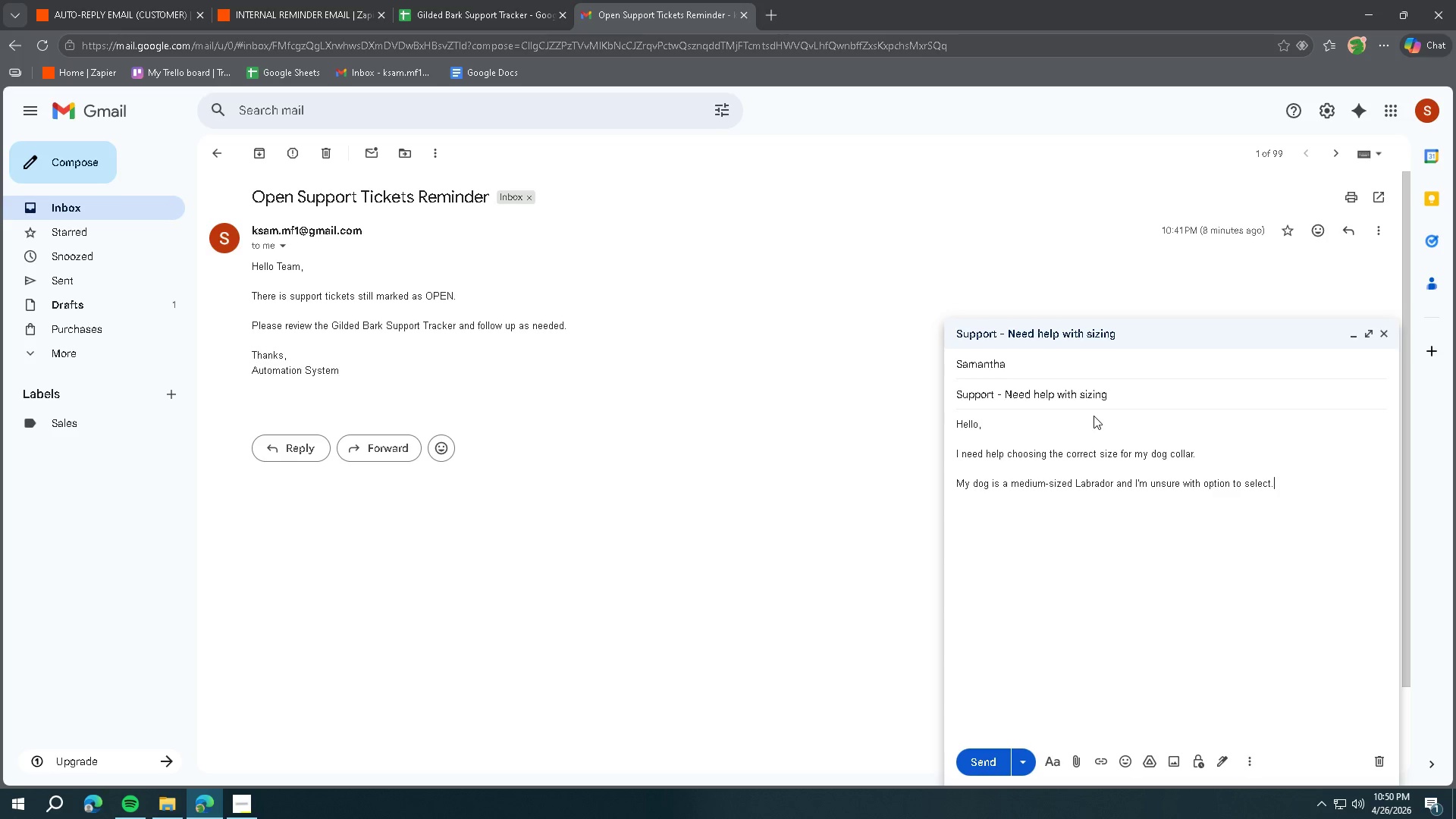 
key(Enter)
 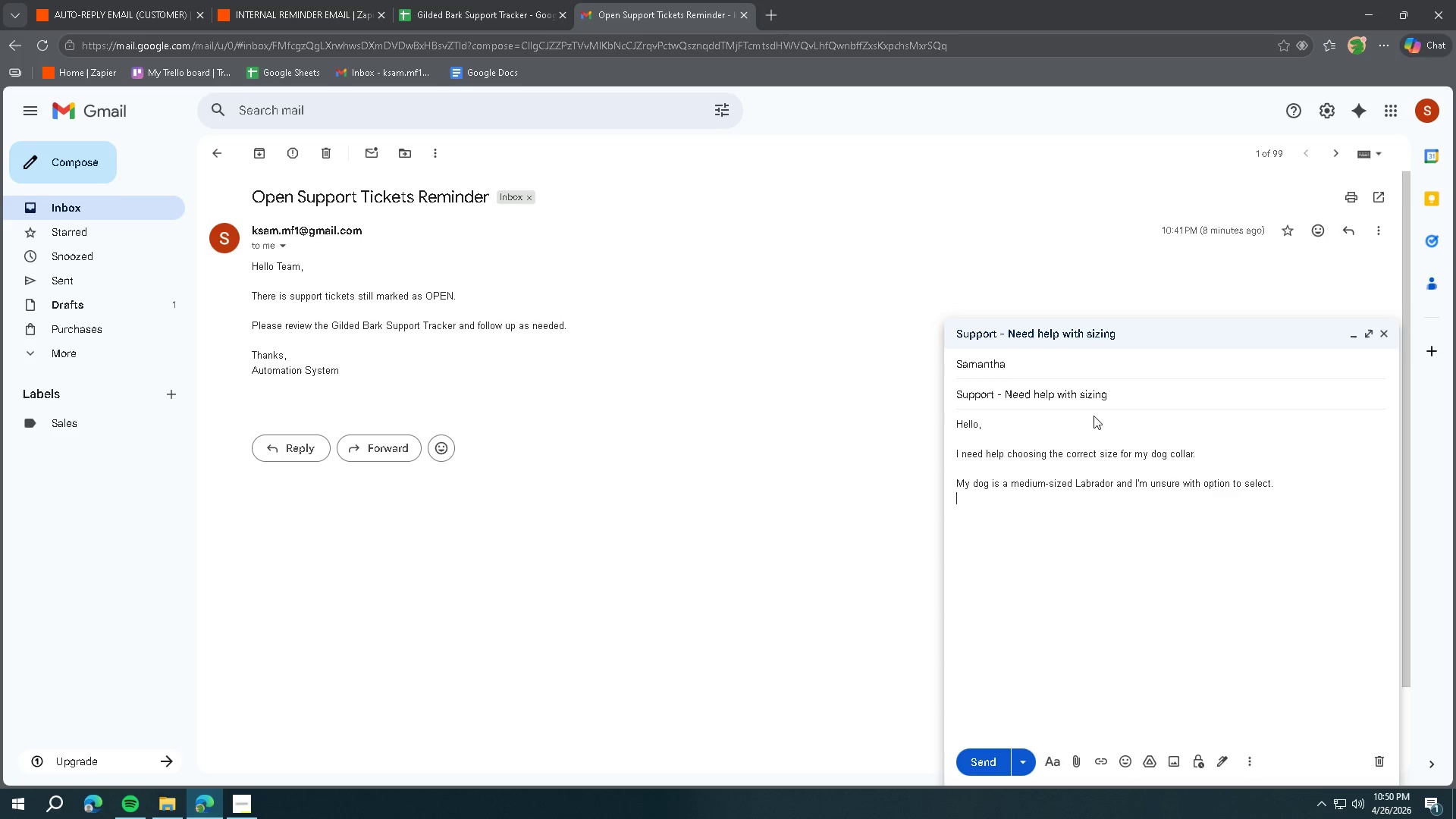 
key(Enter)
 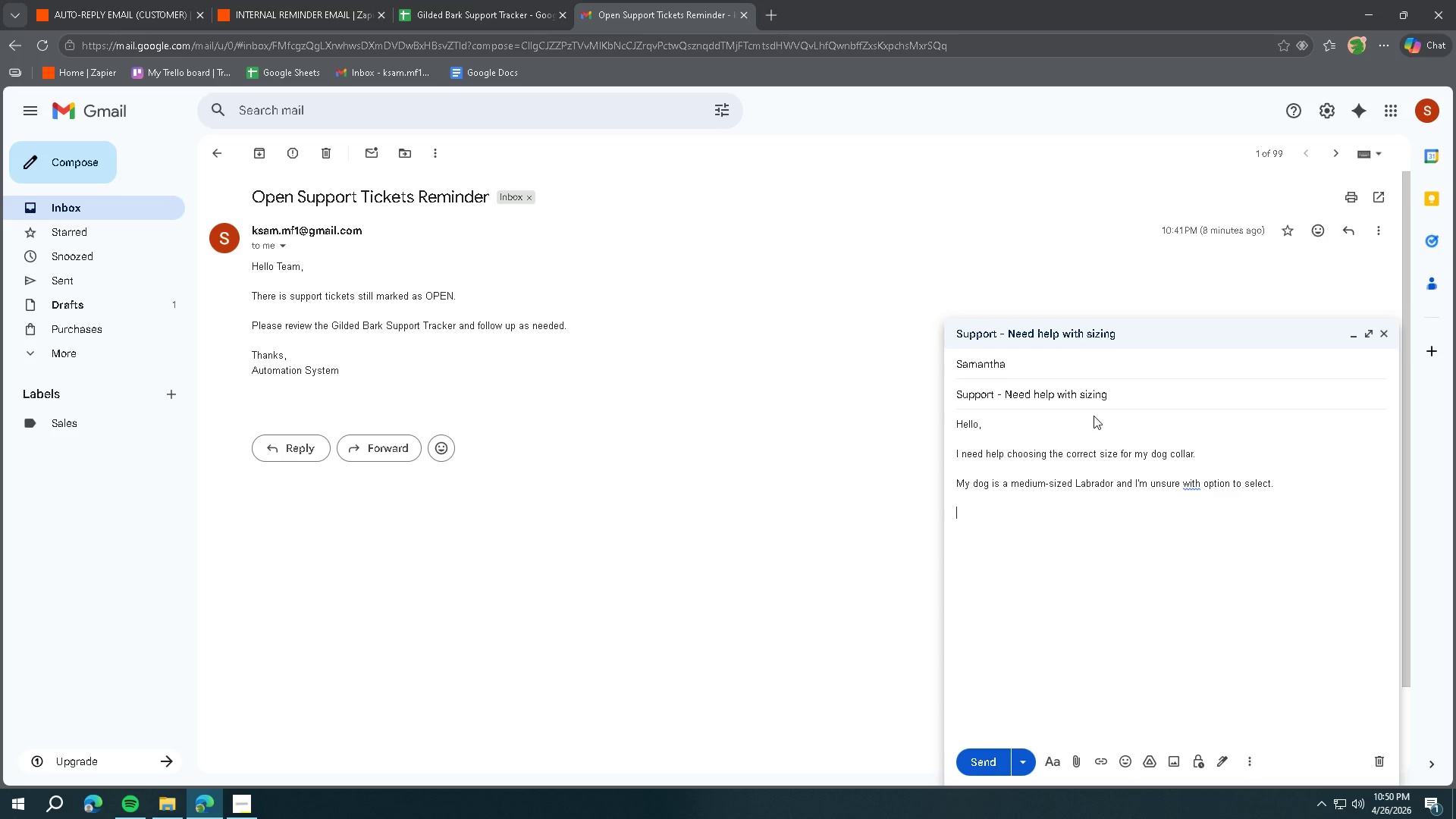 
type(Please ad)
key(Tab)
type(.)
 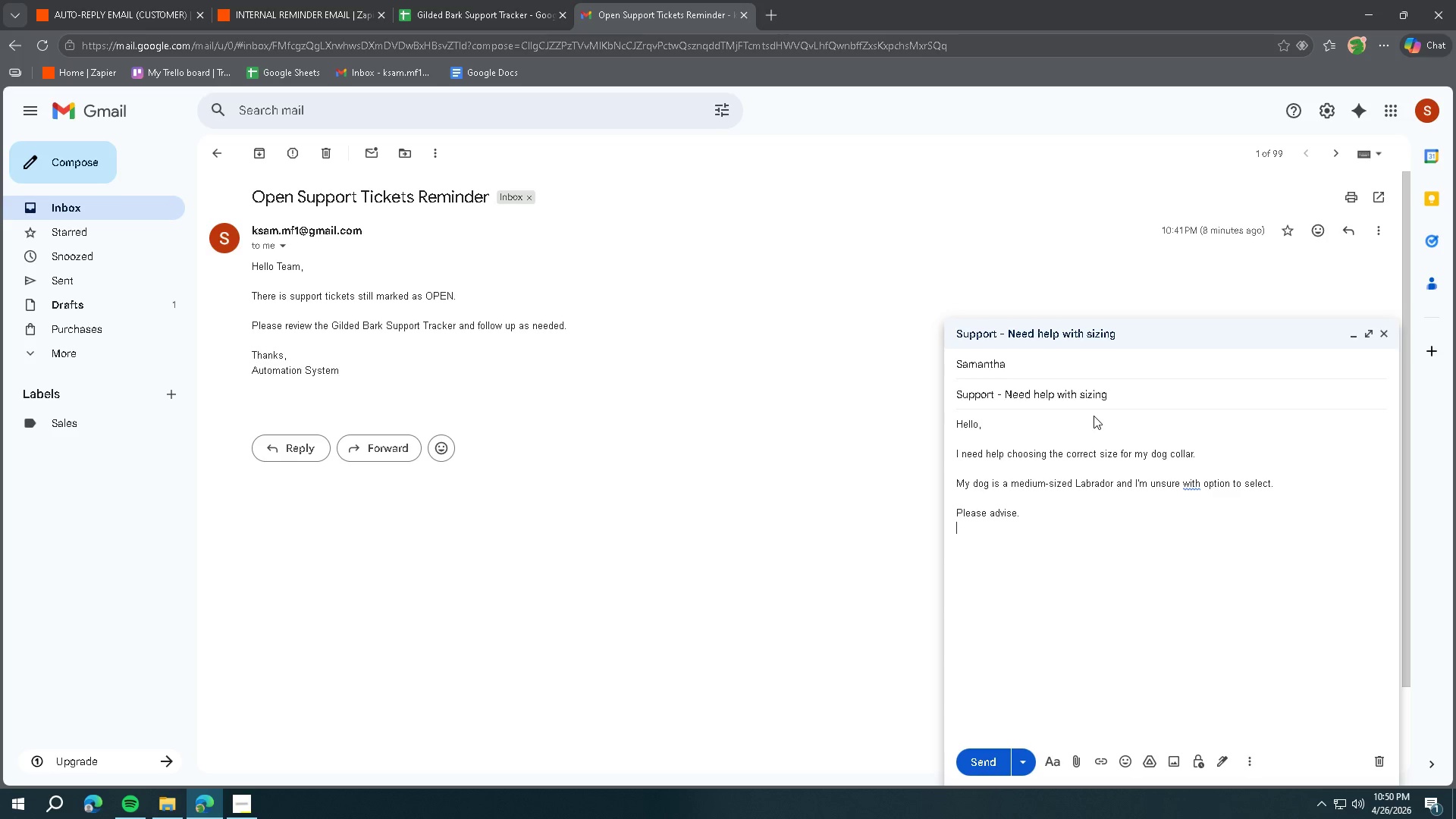 
key(Enter)
 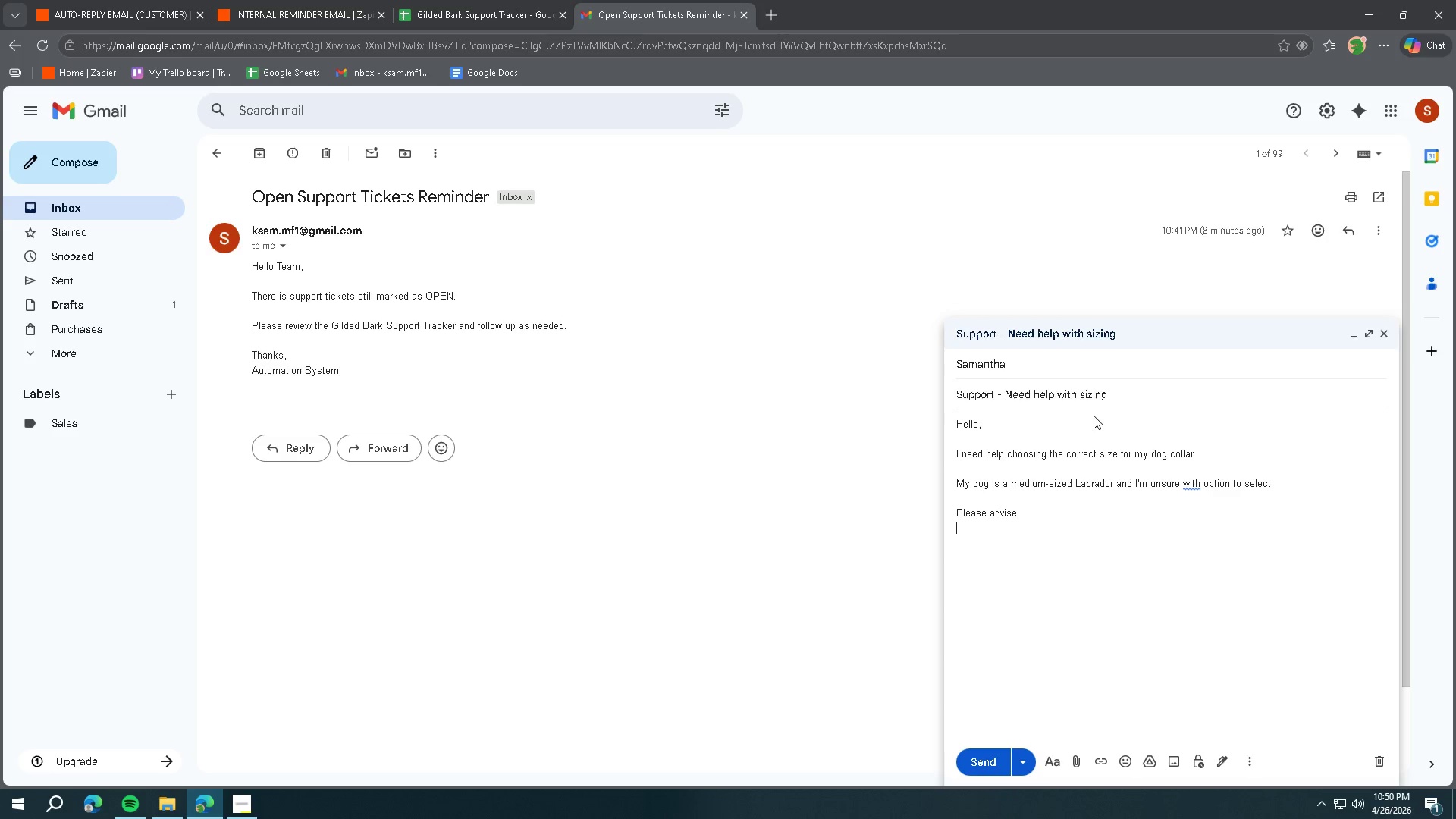 
key(Enter)
 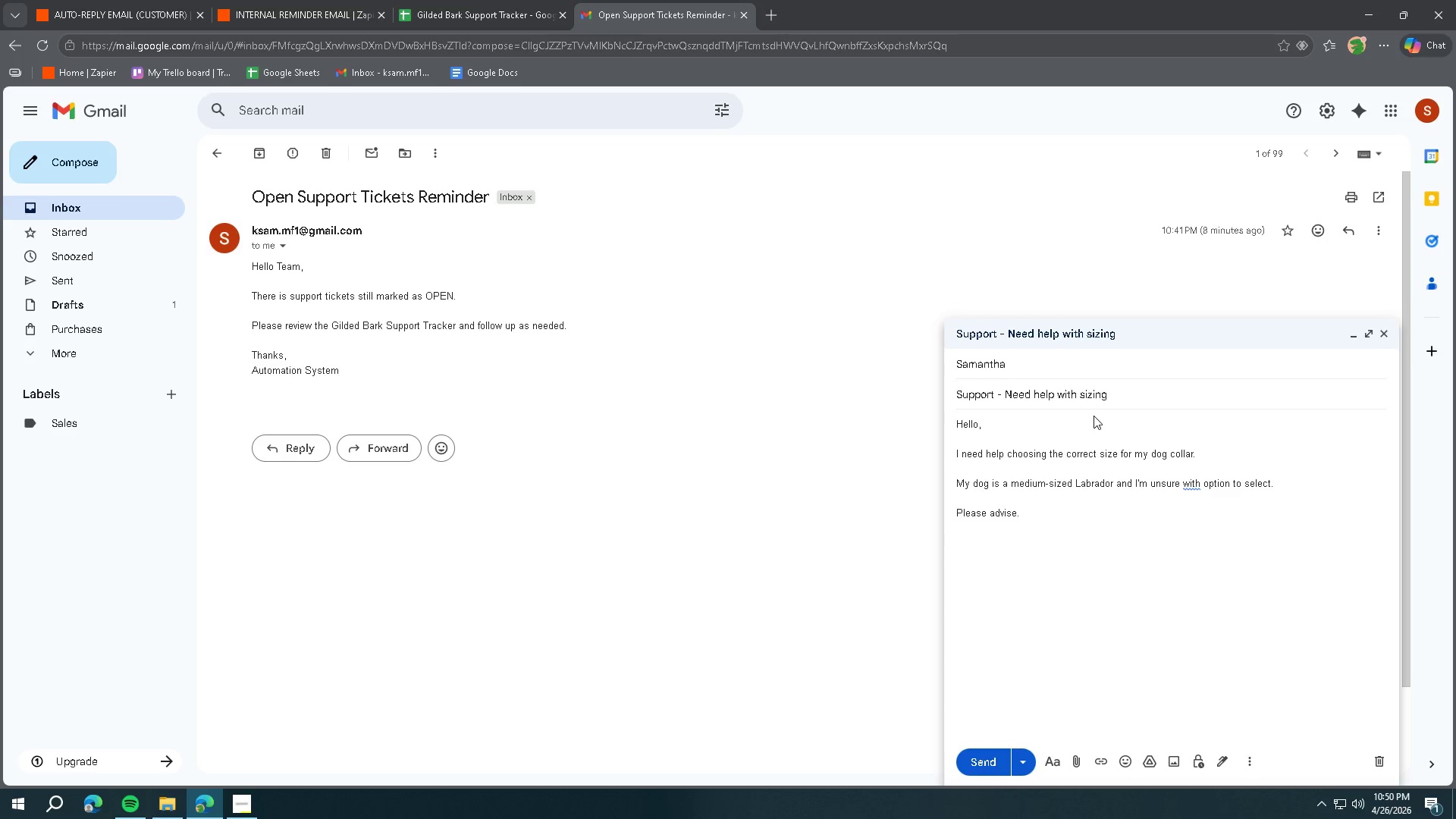 
type(P)
key(Backspace)
type(Thank you!)
 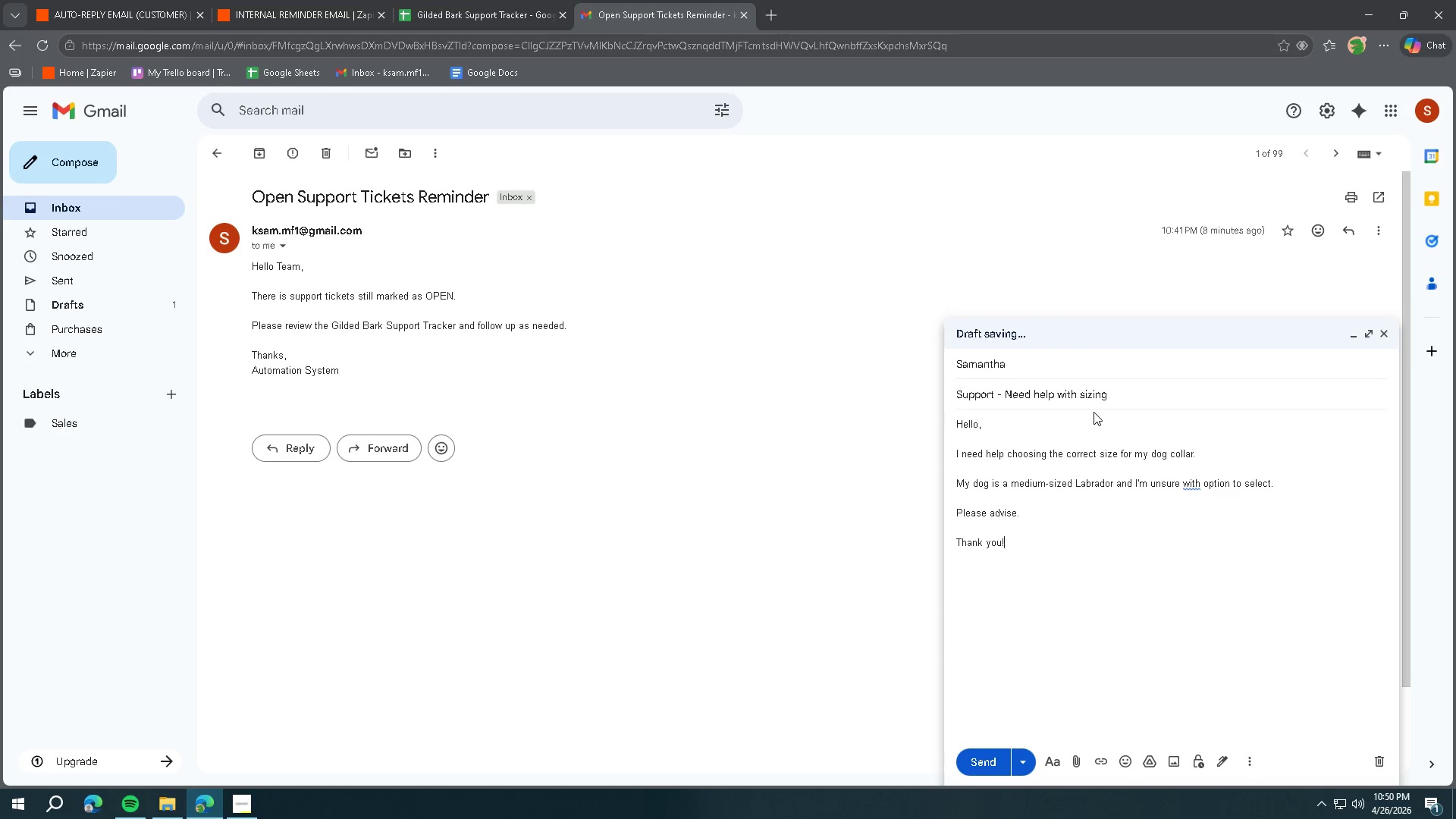 
scroll: coordinate [1118, 453], scroll_direction: up, amount: 2.0
 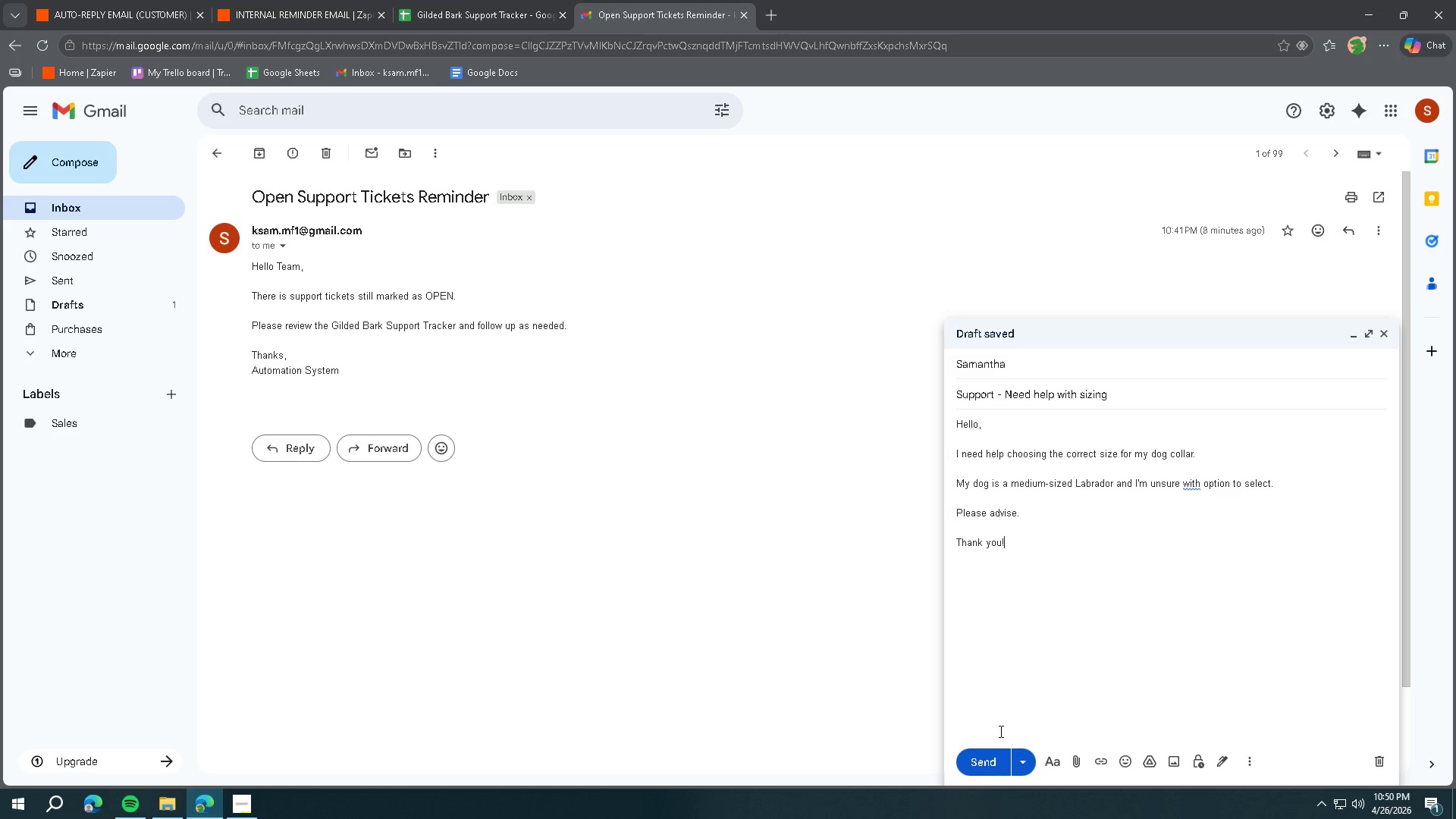 
left_click([976, 770])
 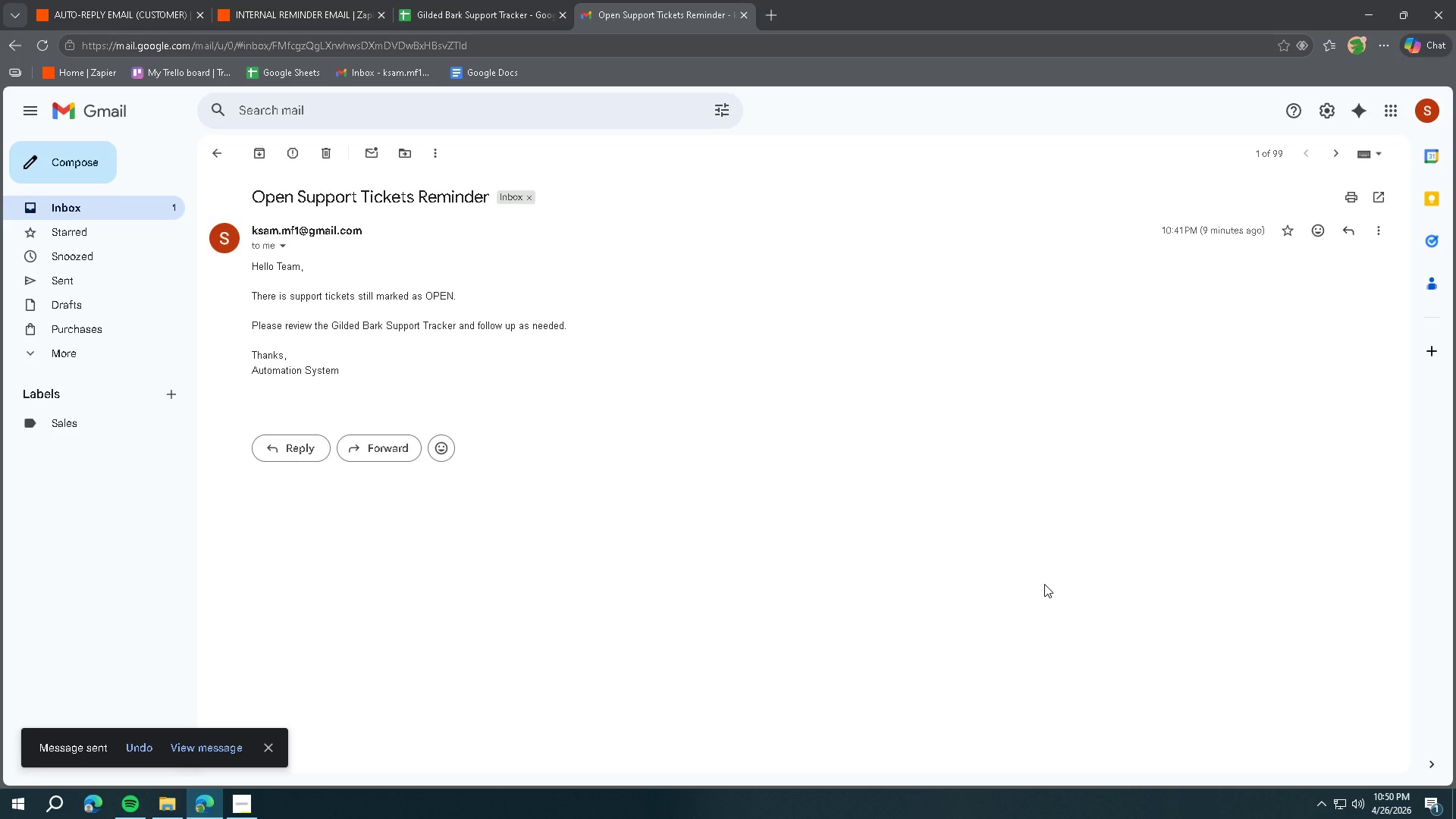 
wait(6.16)
 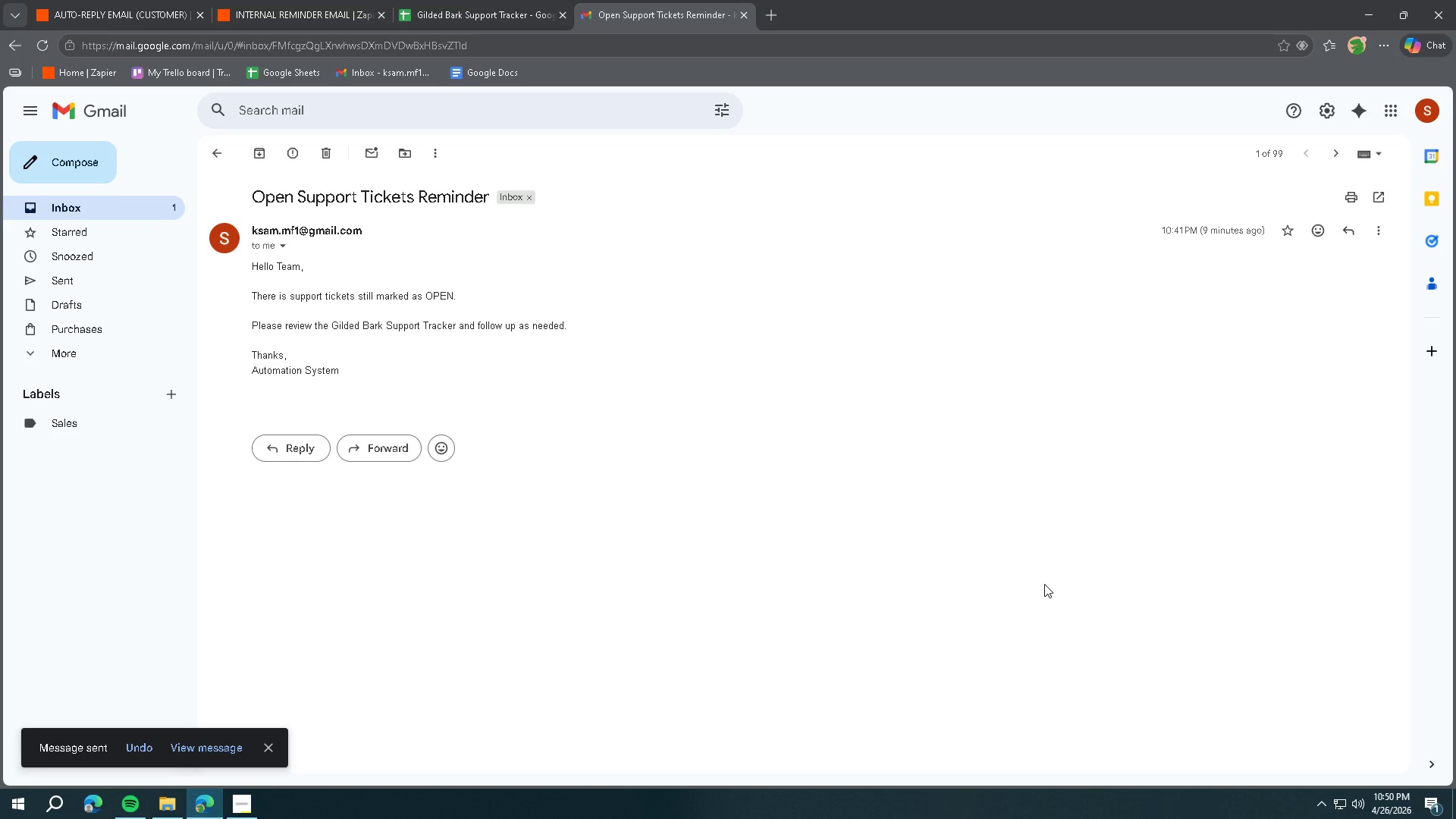 
left_click([105, 106])
 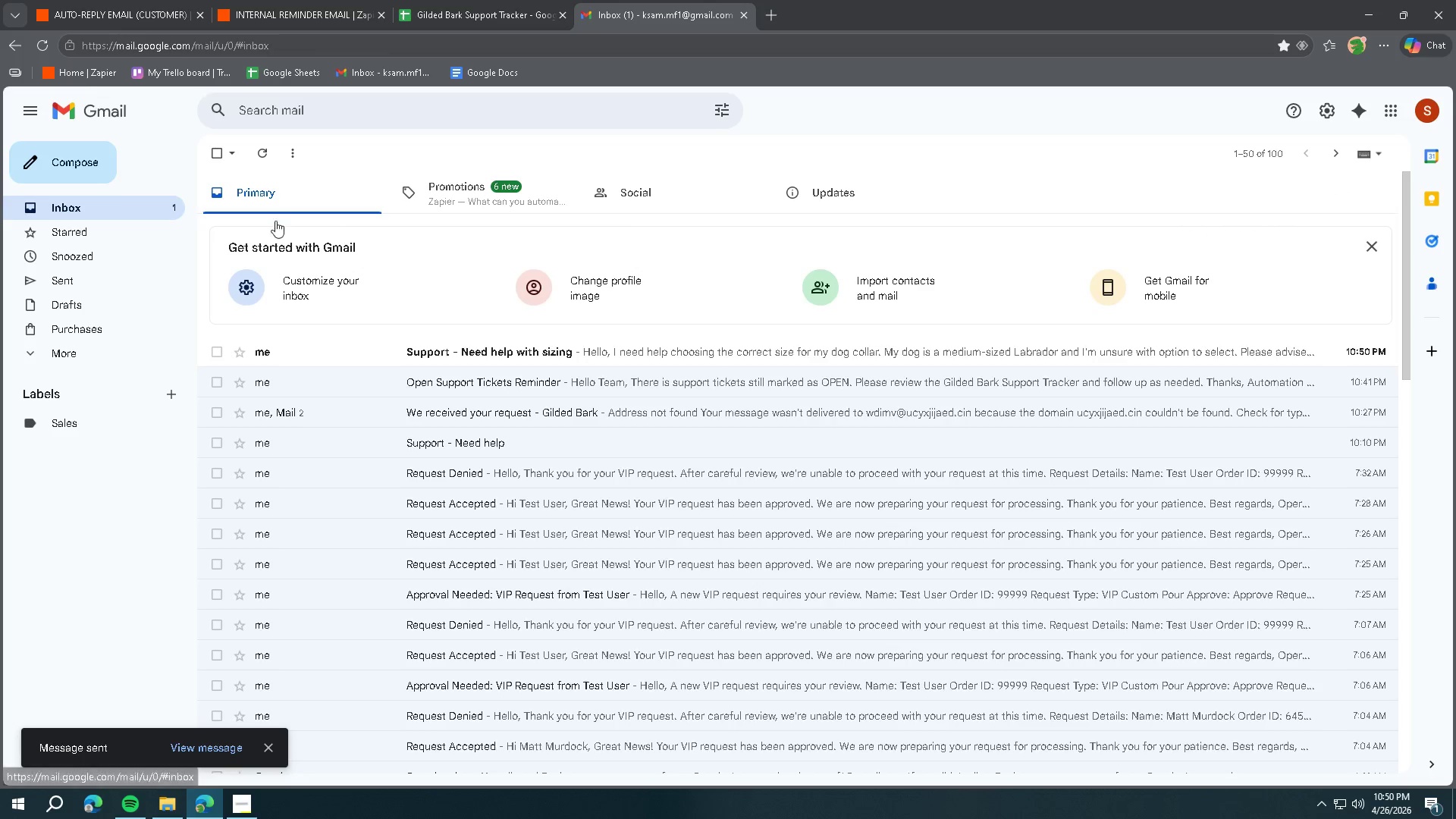 
left_click([588, 340])
 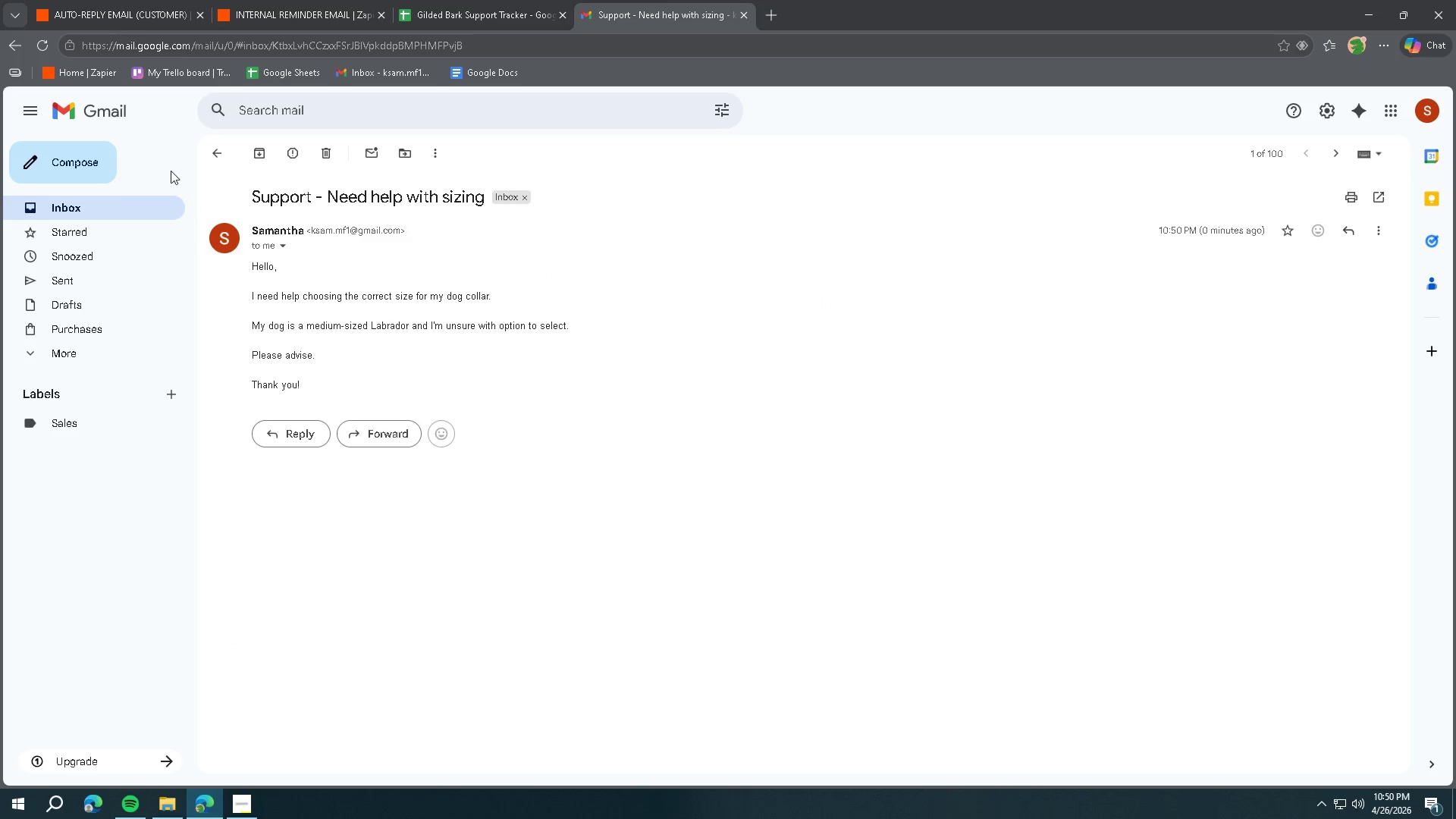 
left_click([96, 105])
 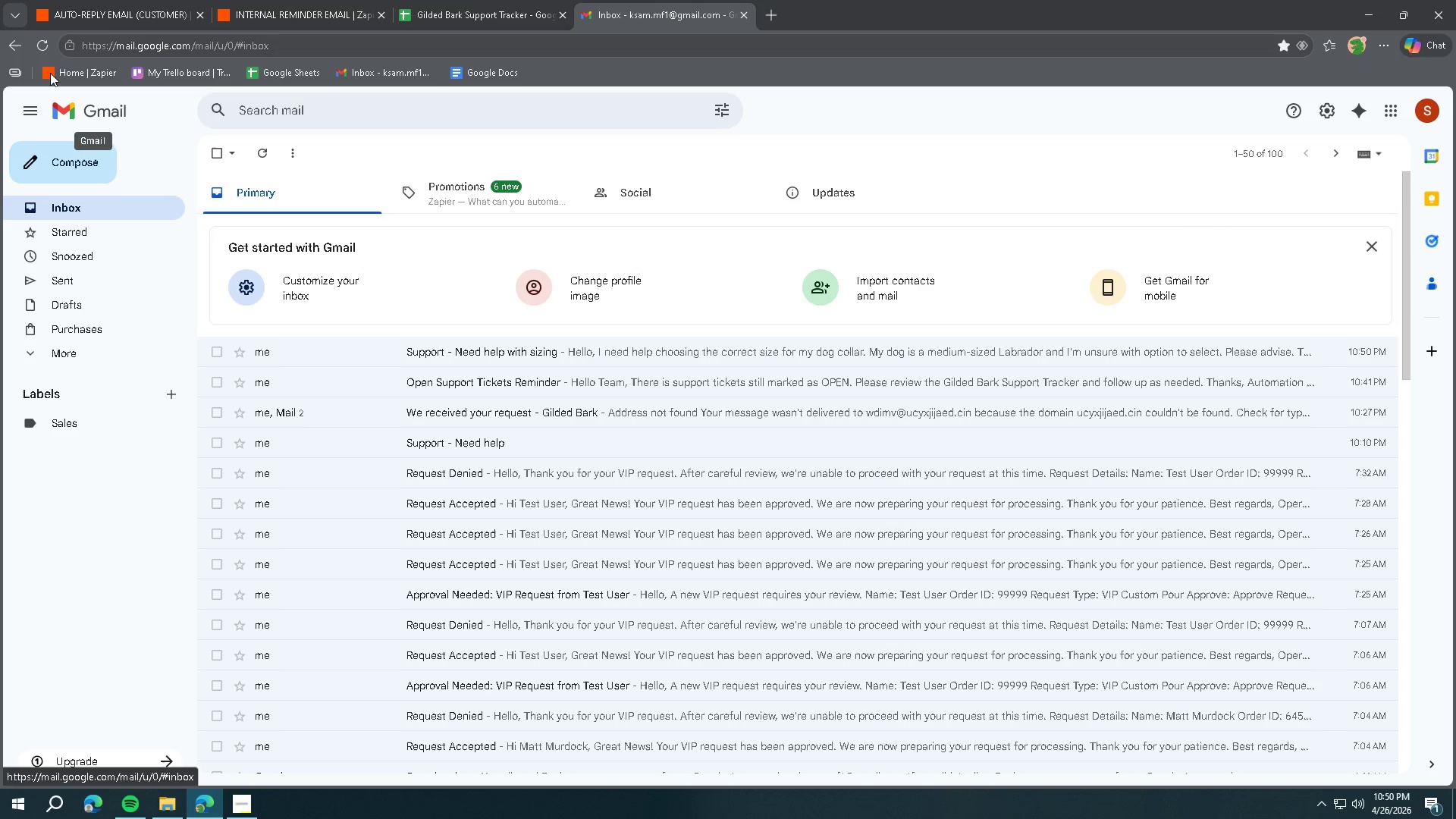 
left_click([36, 43])
 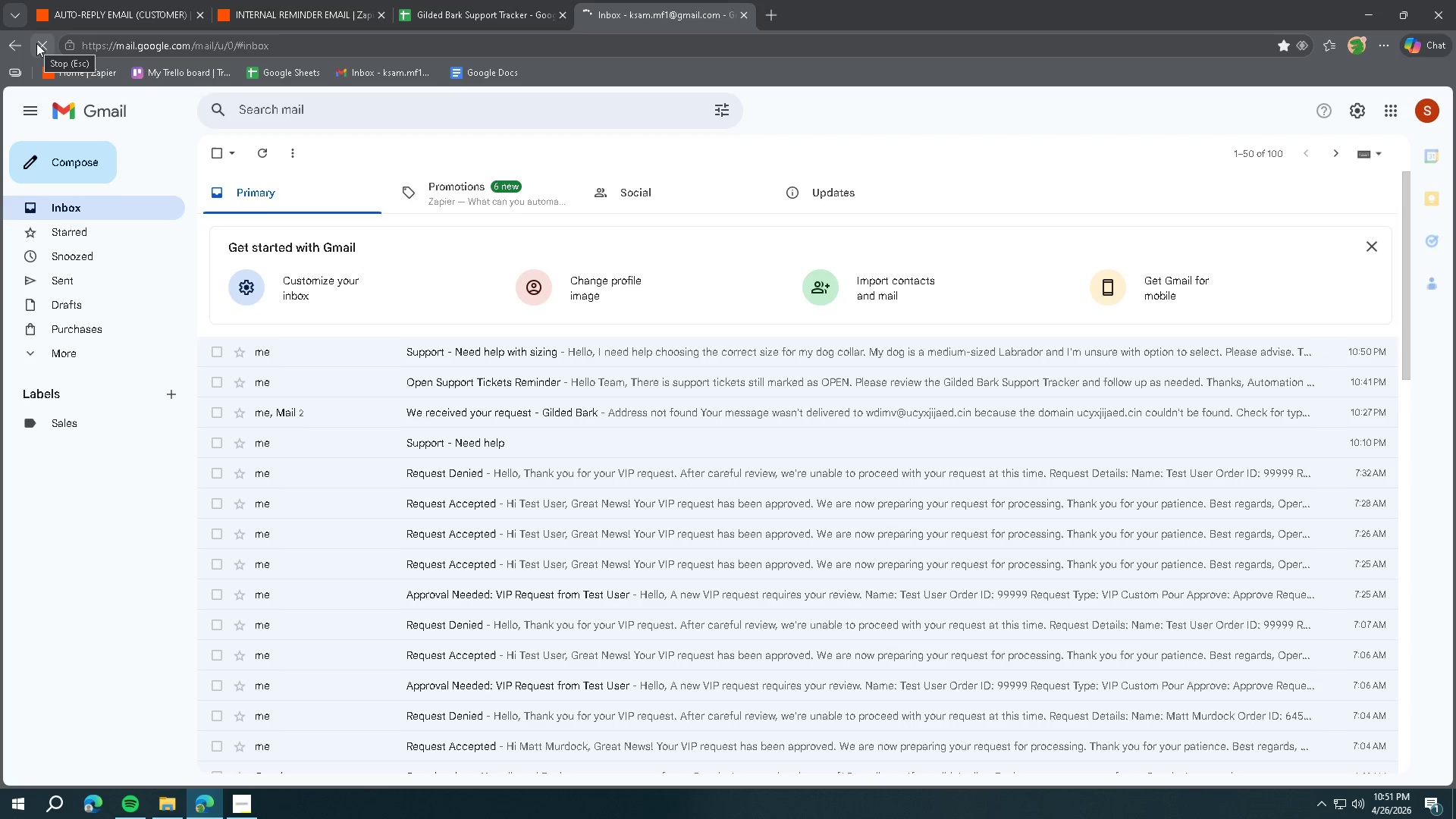 
left_click([90, 26])
 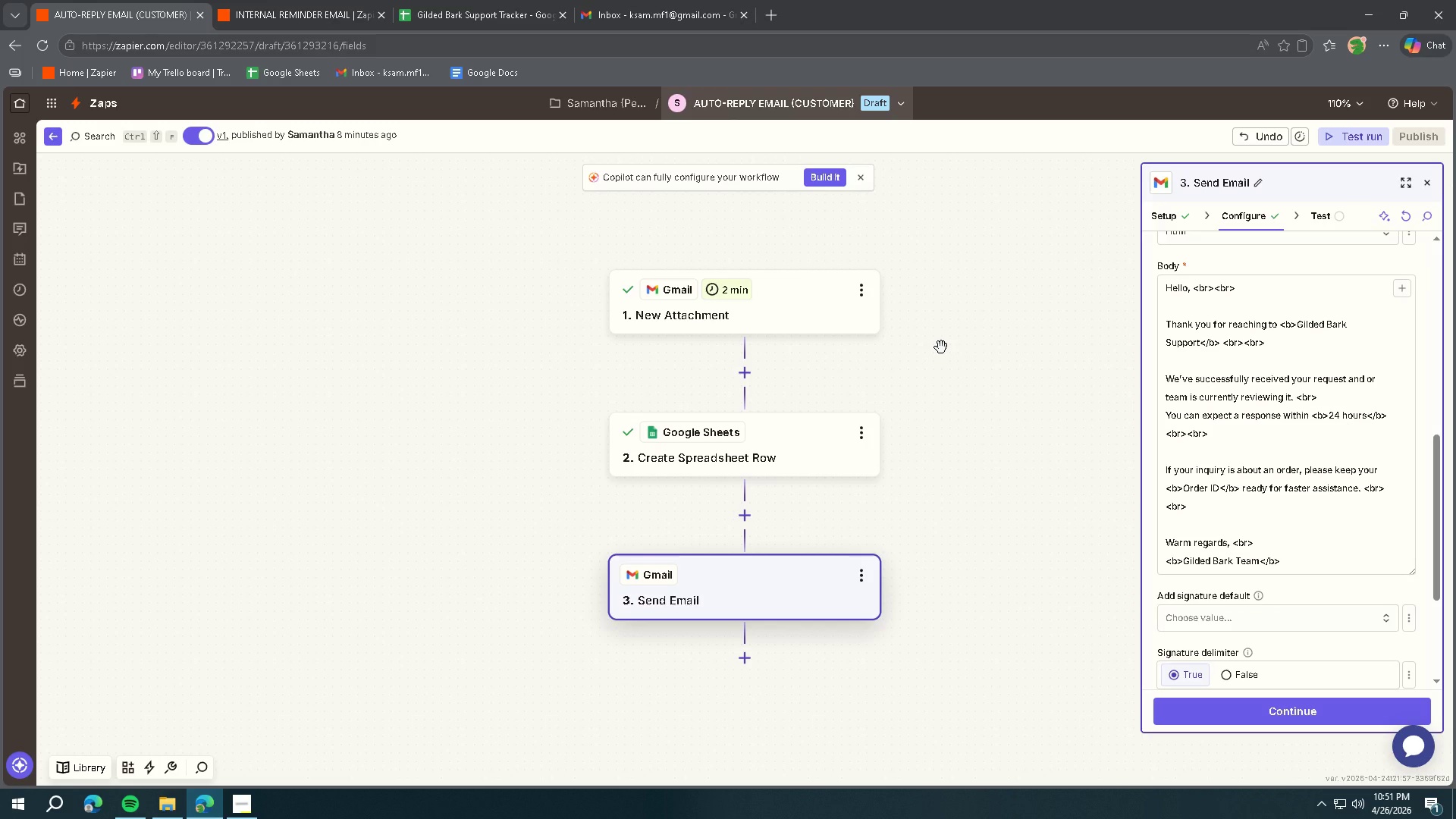 
wait(20.39)
 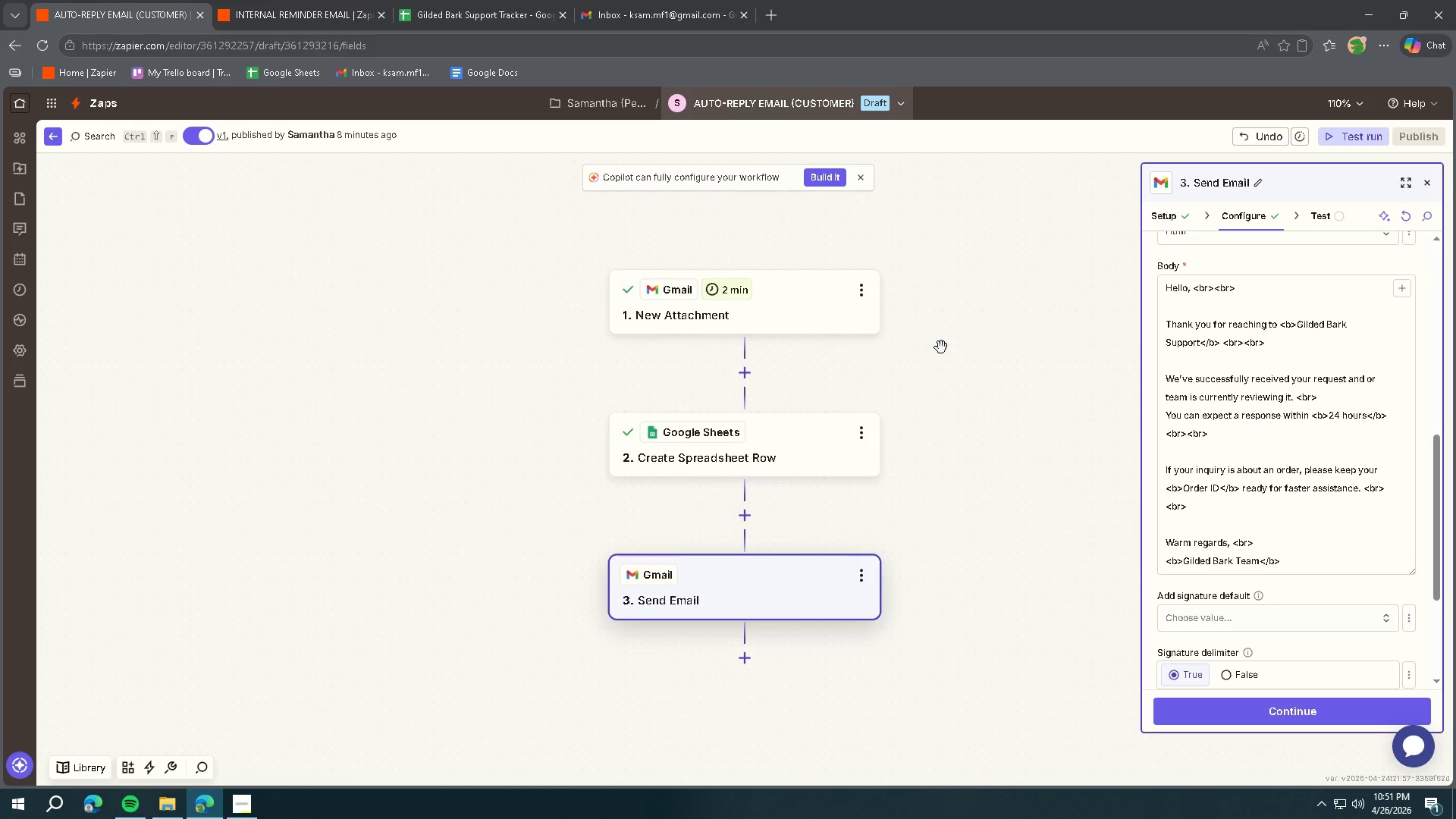 
left_click([791, 462])
 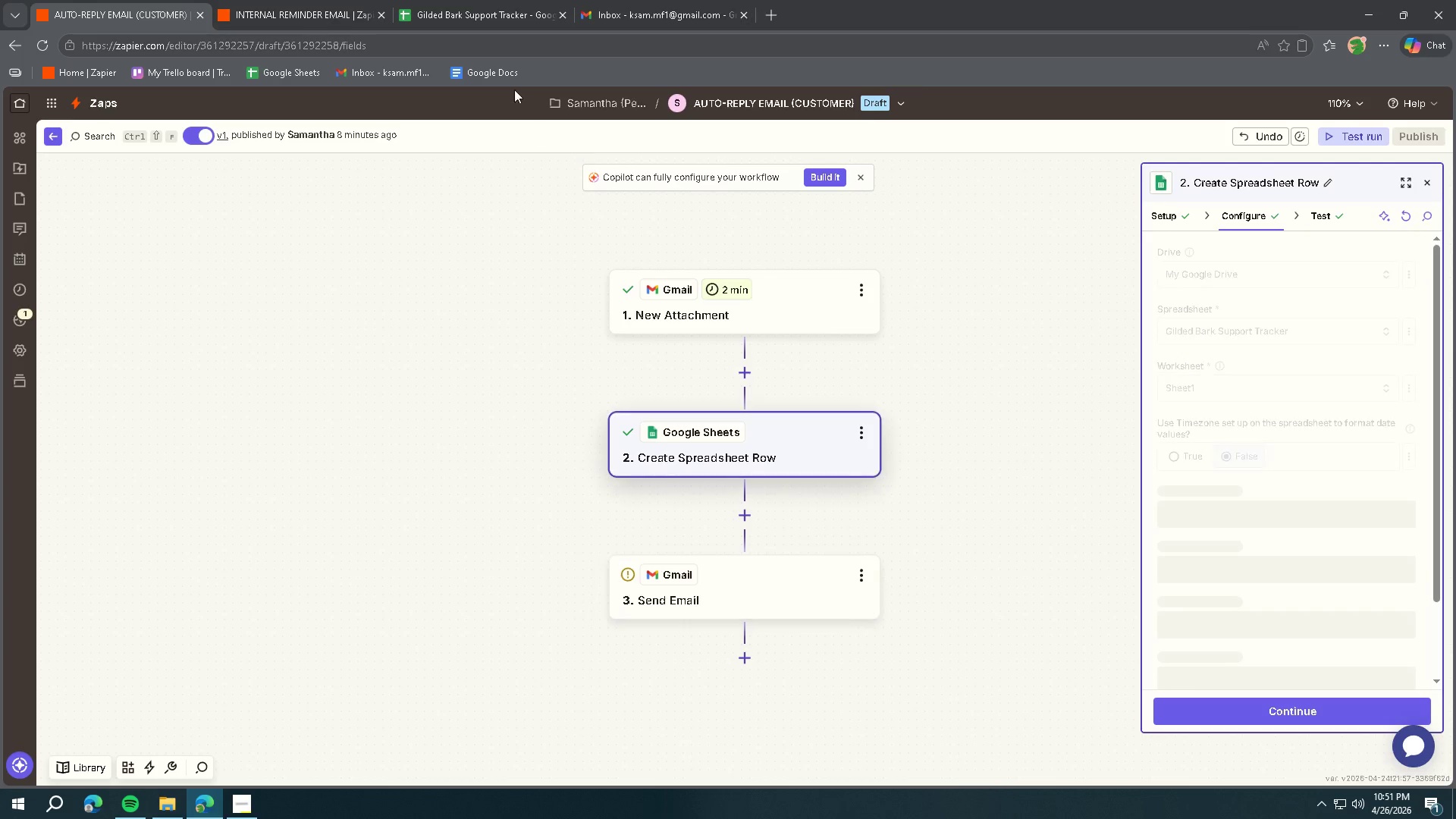 
left_click([500, 18])
 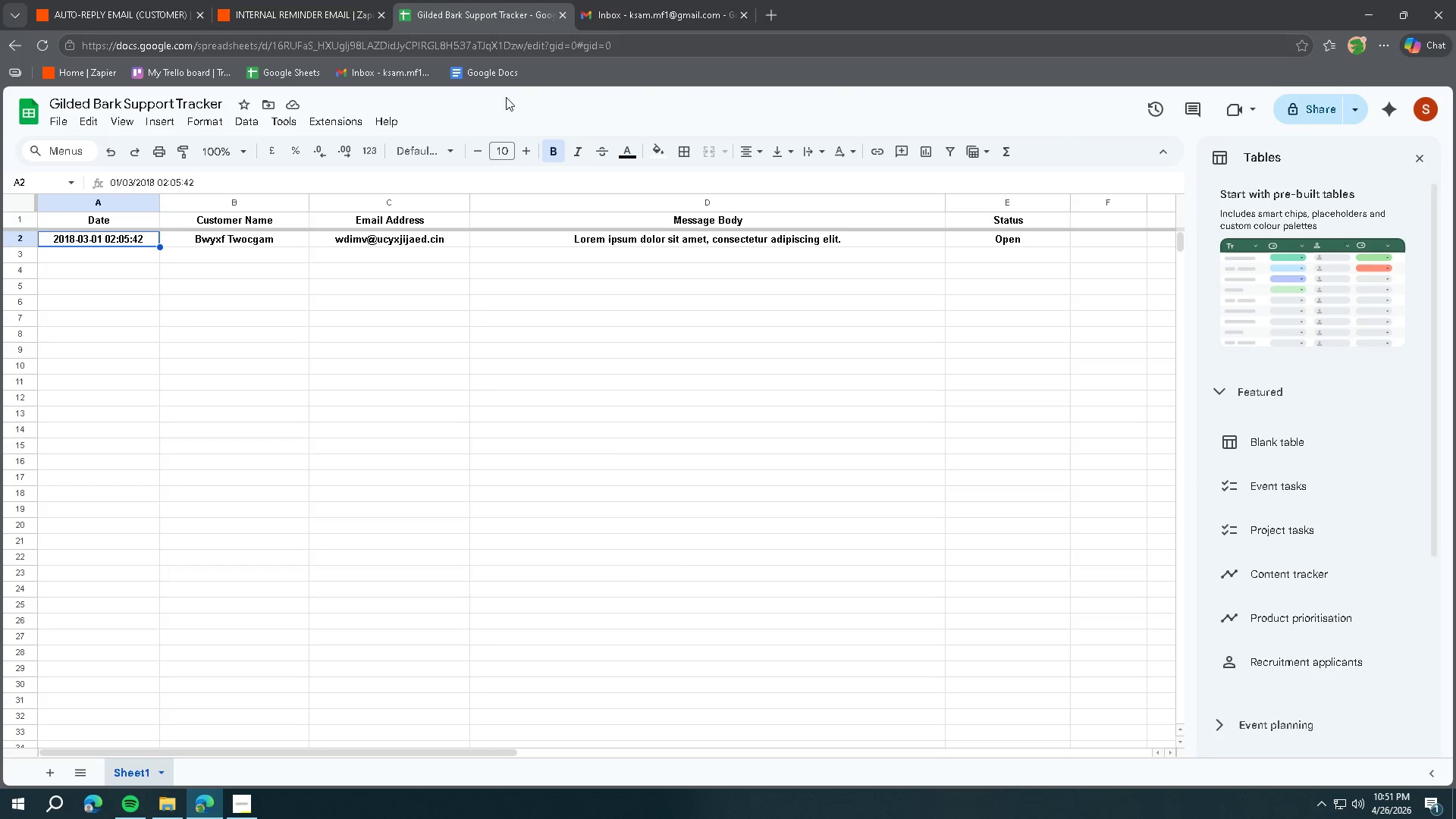 
left_click([515, 255])
 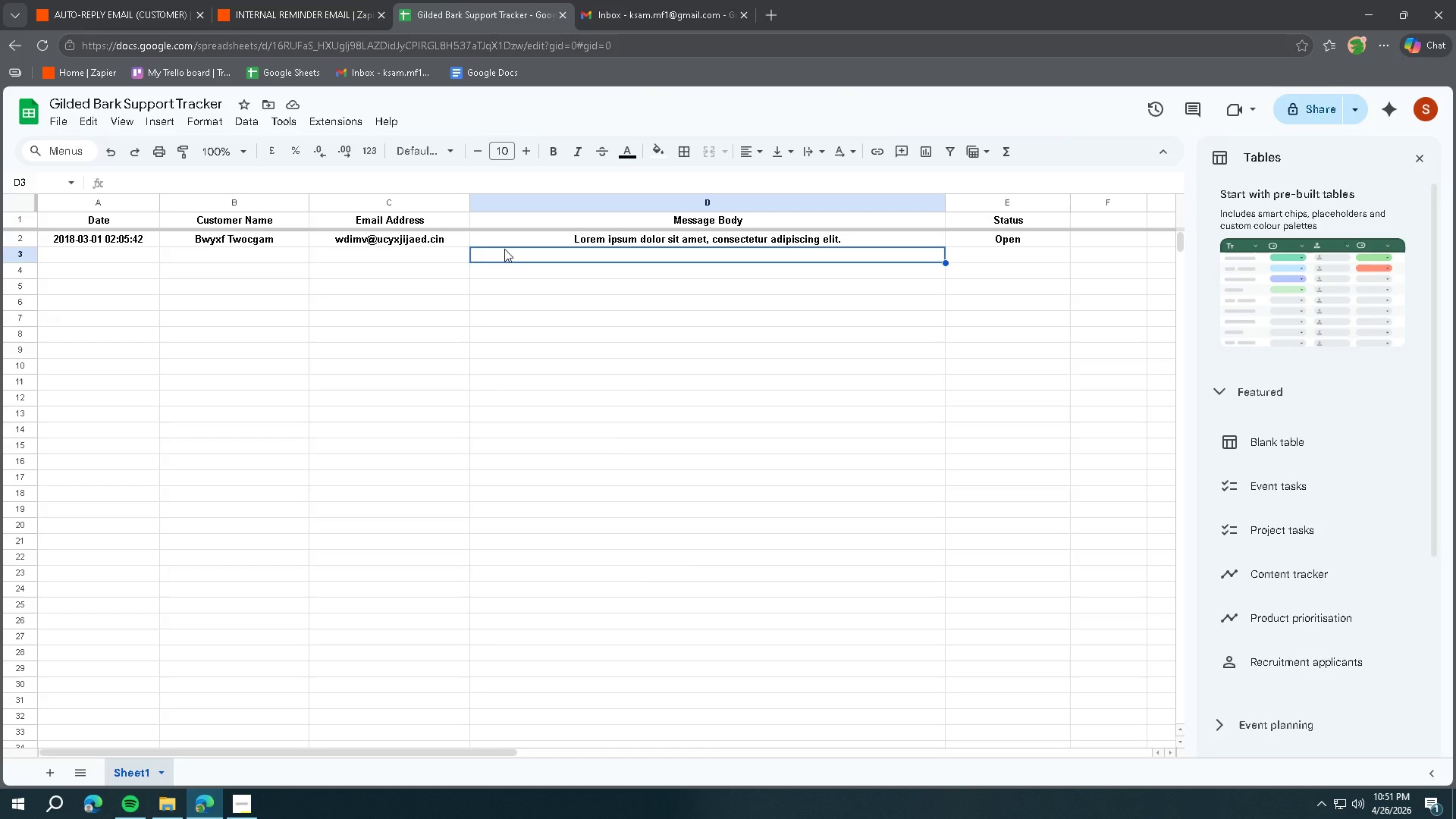 
left_click([153, 21])
 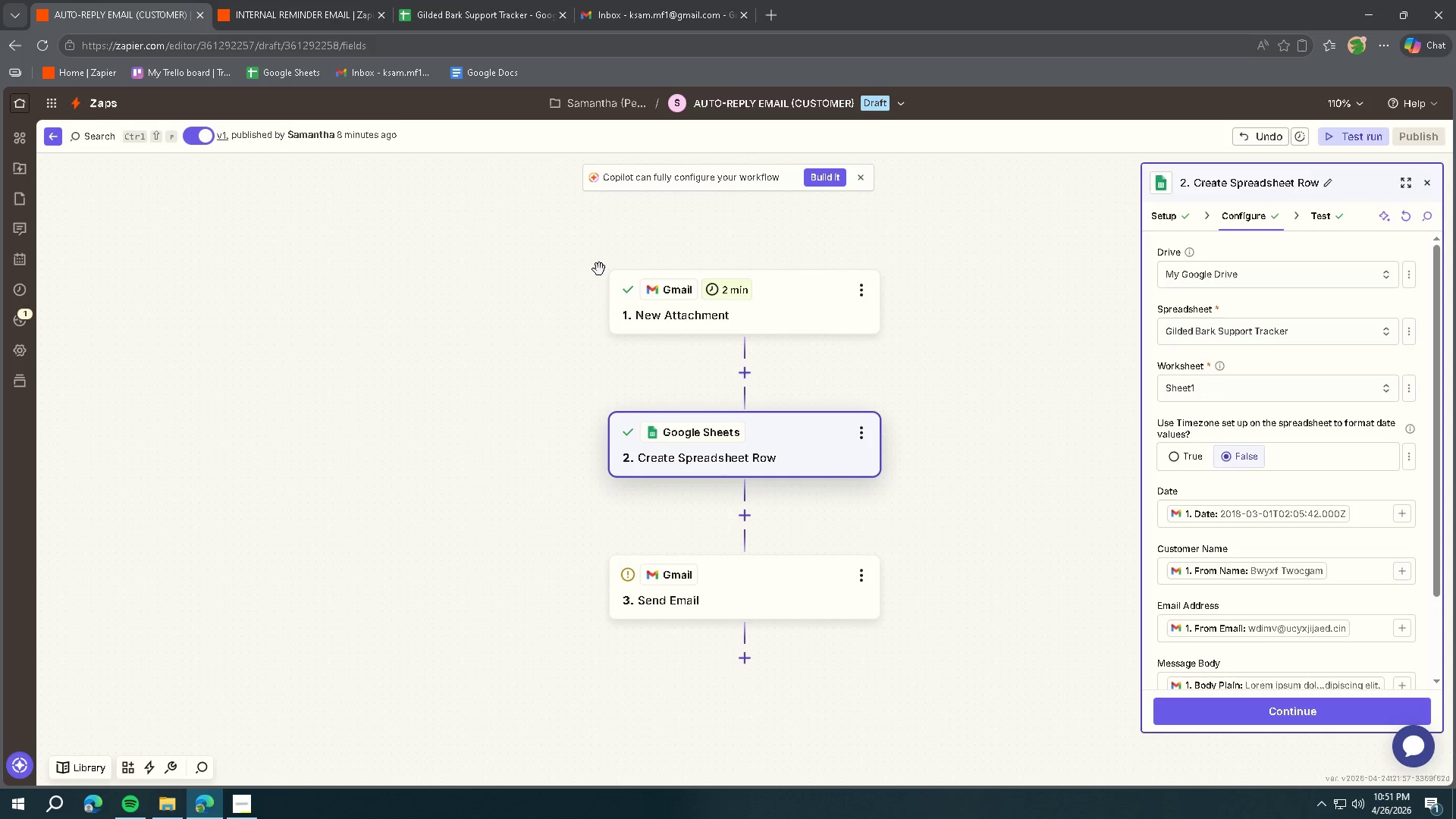 
scroll: coordinate [1254, 413], scroll_direction: up, amount: 4.0
 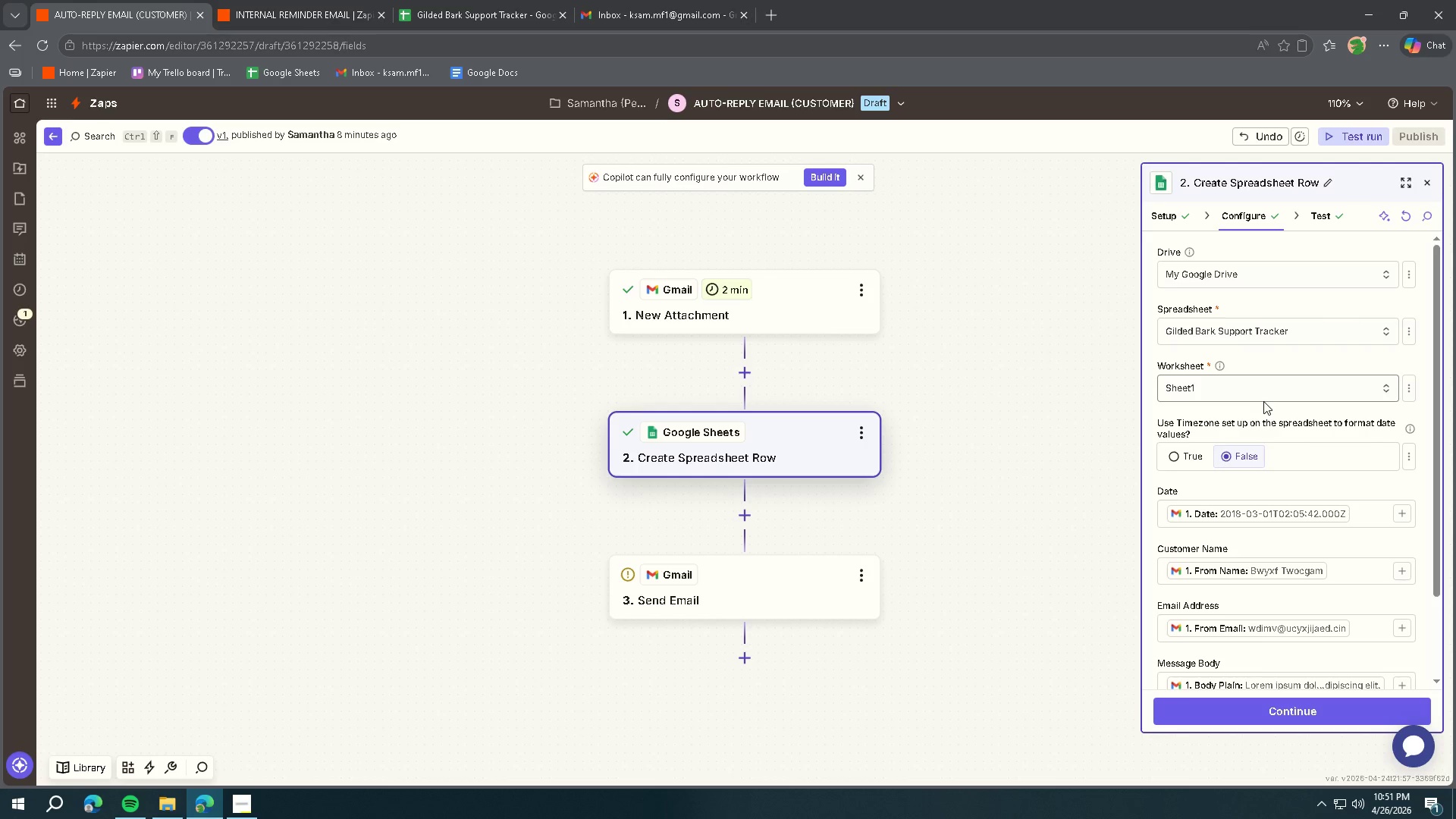 
scroll: coordinate [1266, 397], scroll_direction: down, amount: 8.0
 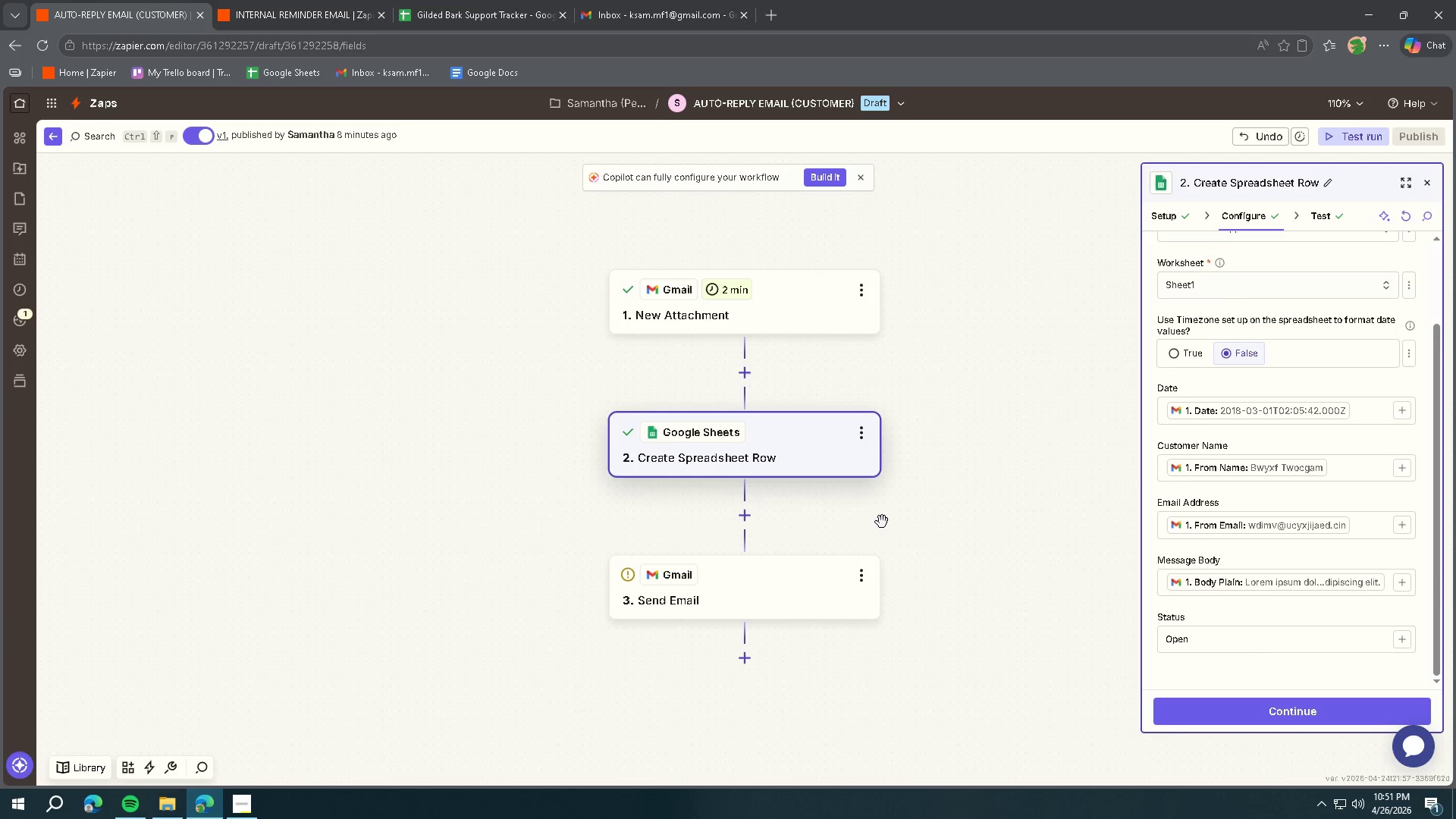 
left_click([774, 591])
 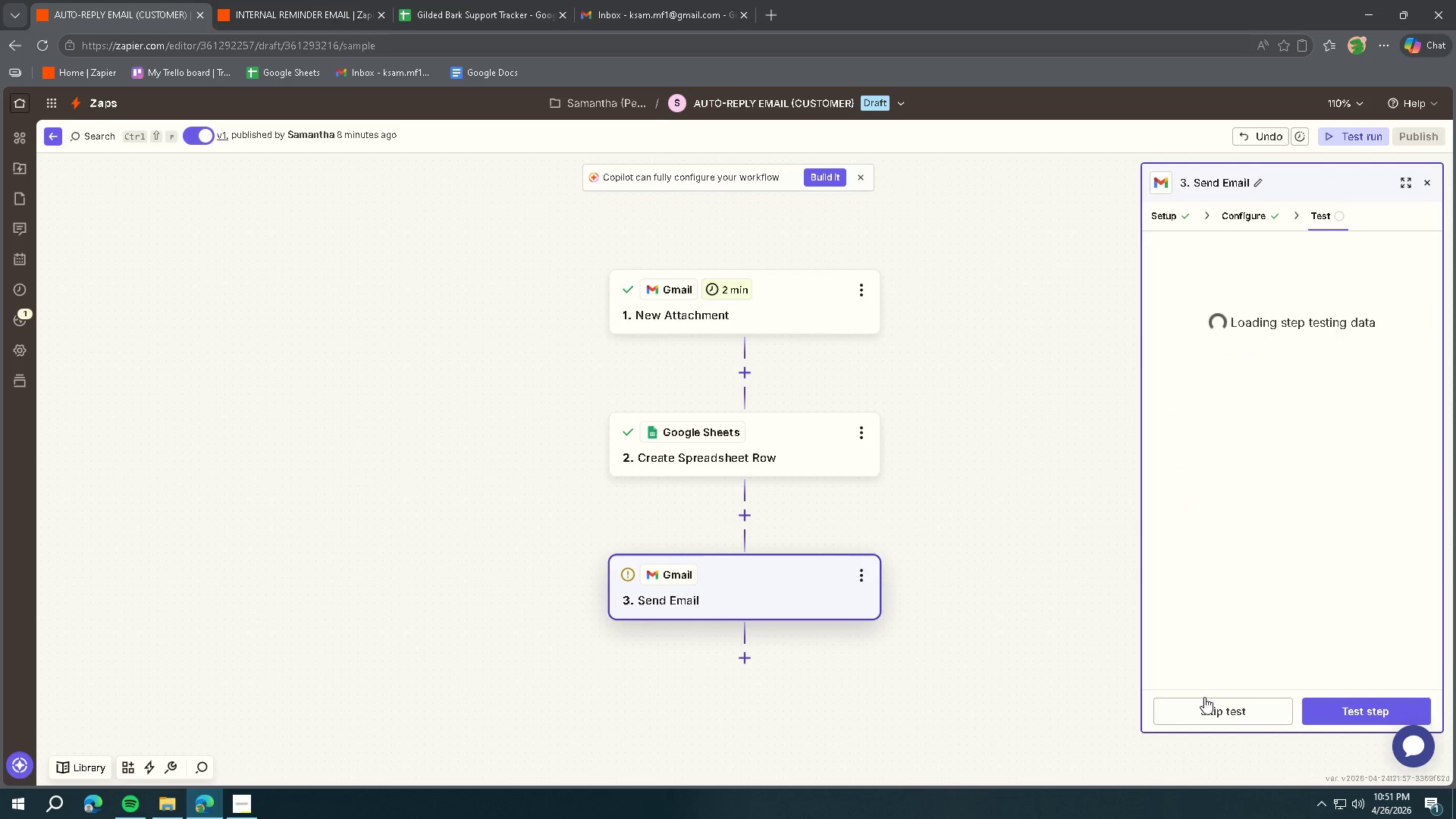 
left_click([1335, 714])
 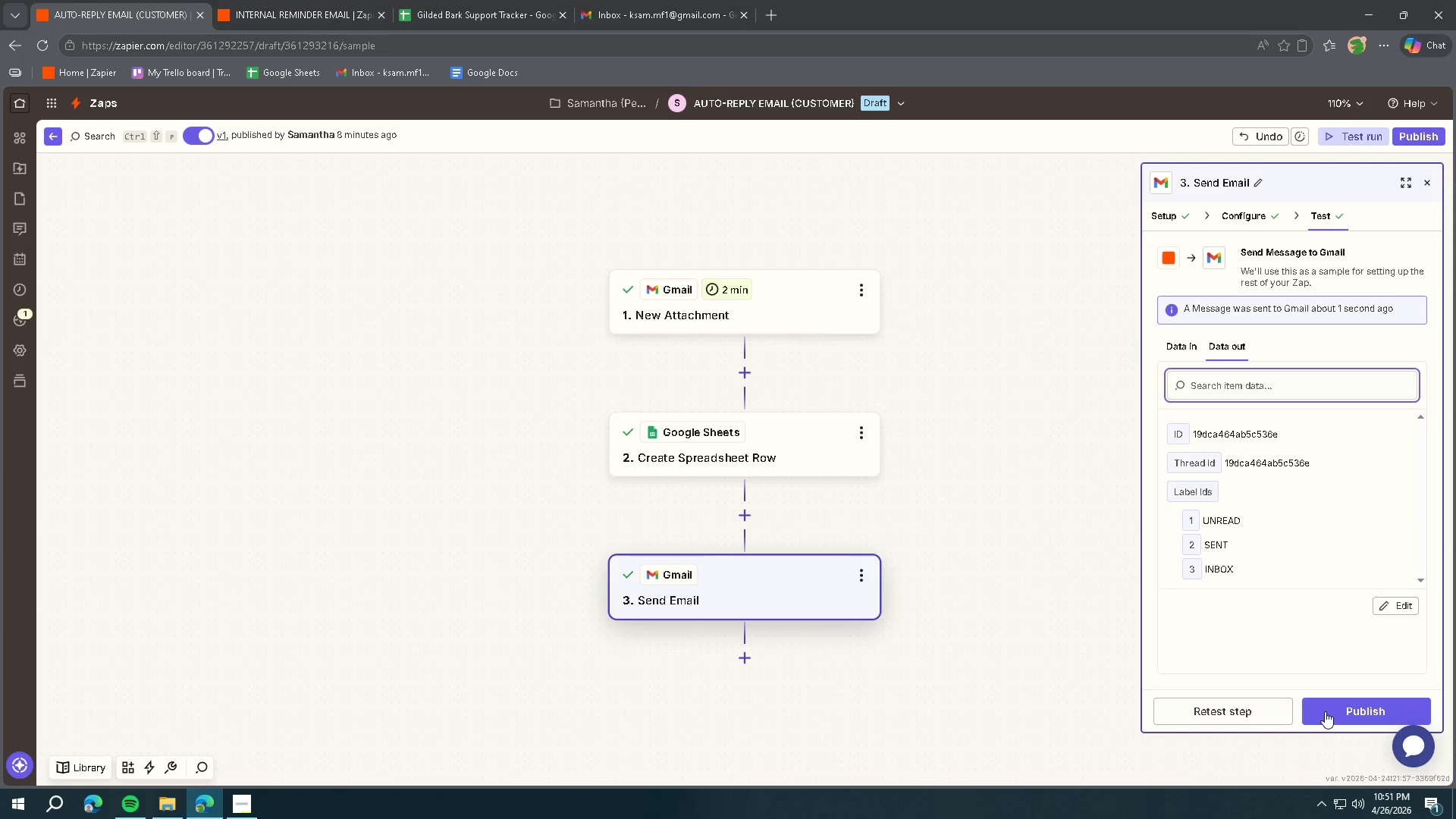 
wait(5.94)
 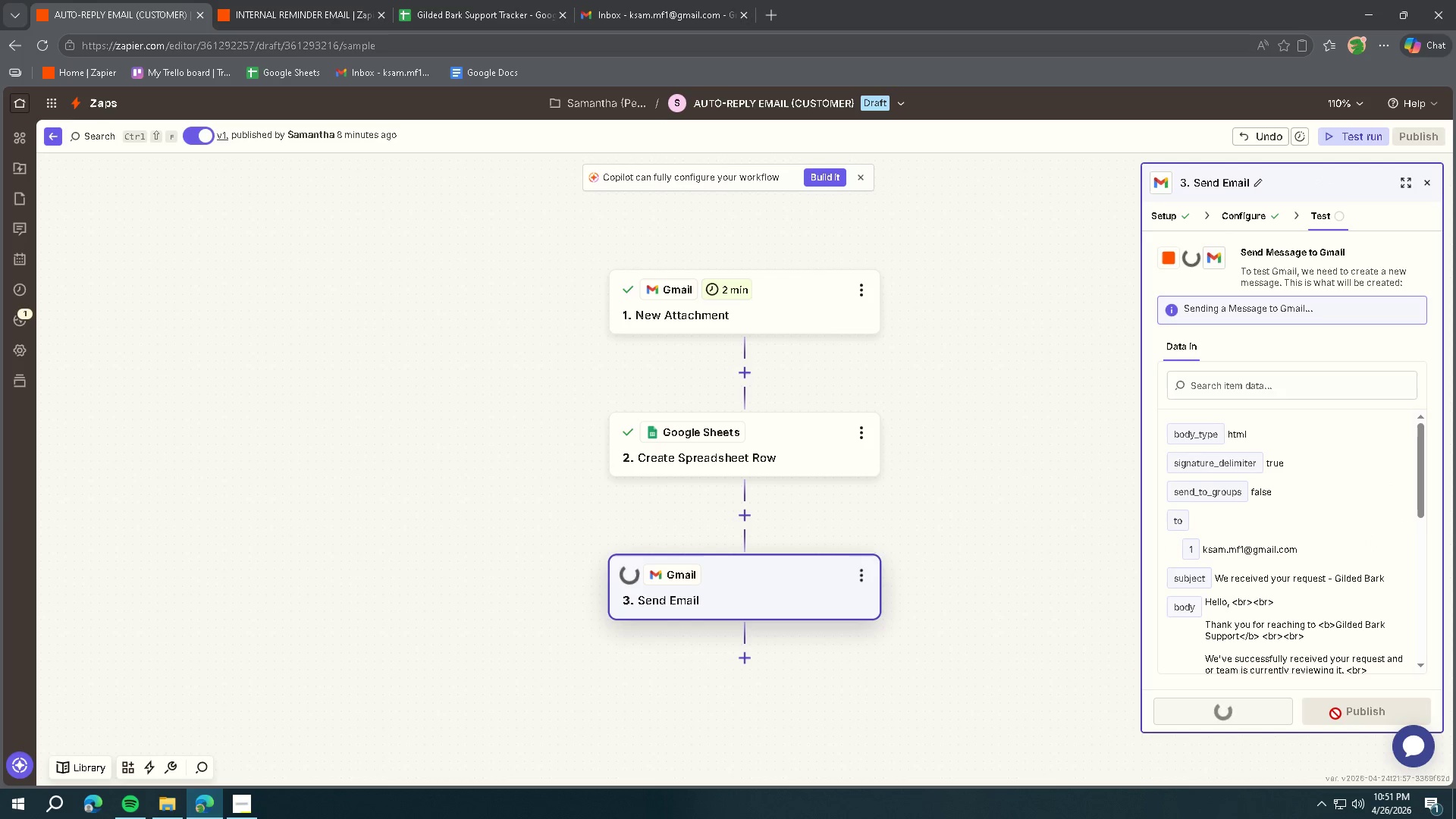 
left_click([1324, 711])
 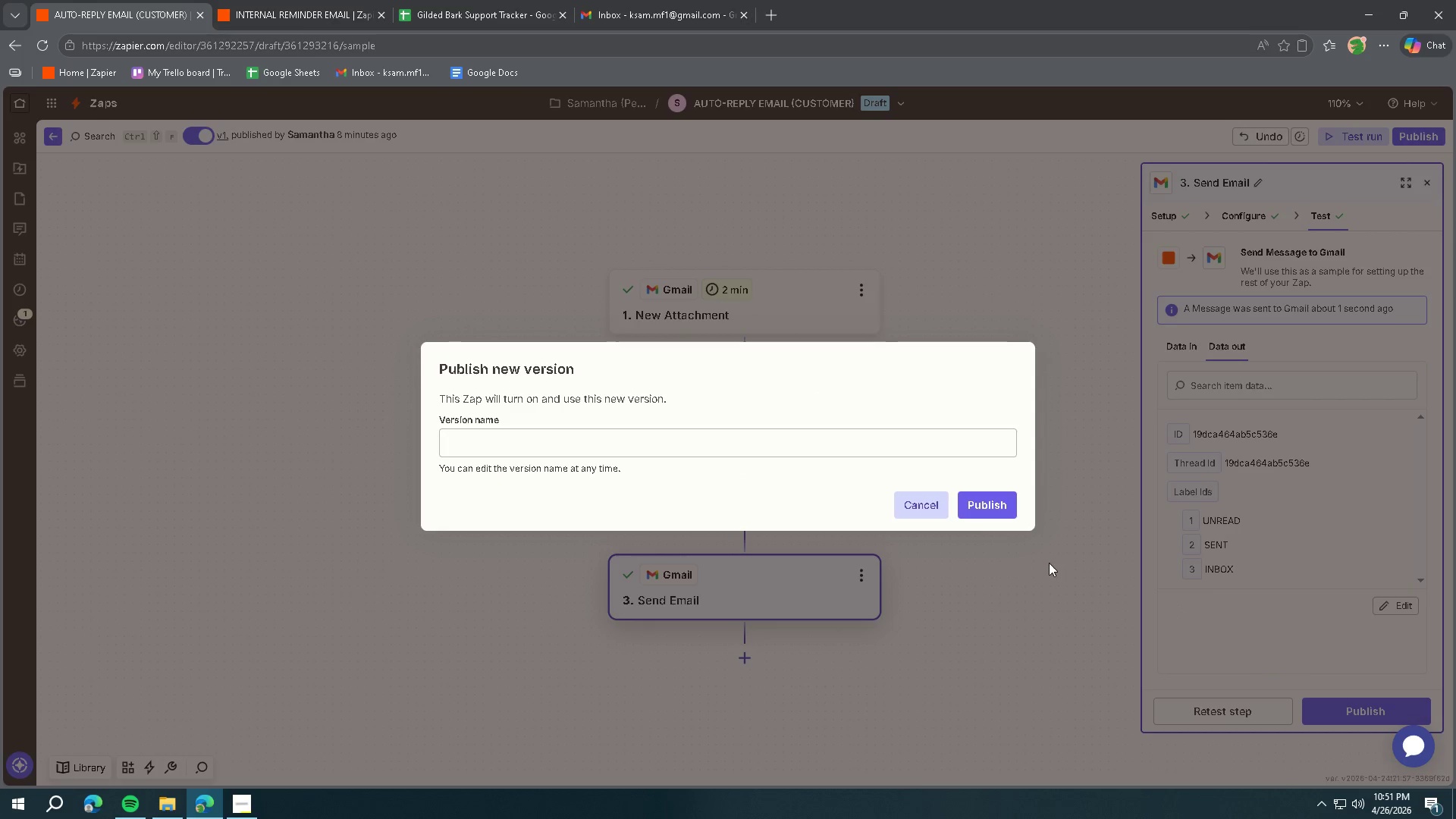 
left_click([928, 501])
 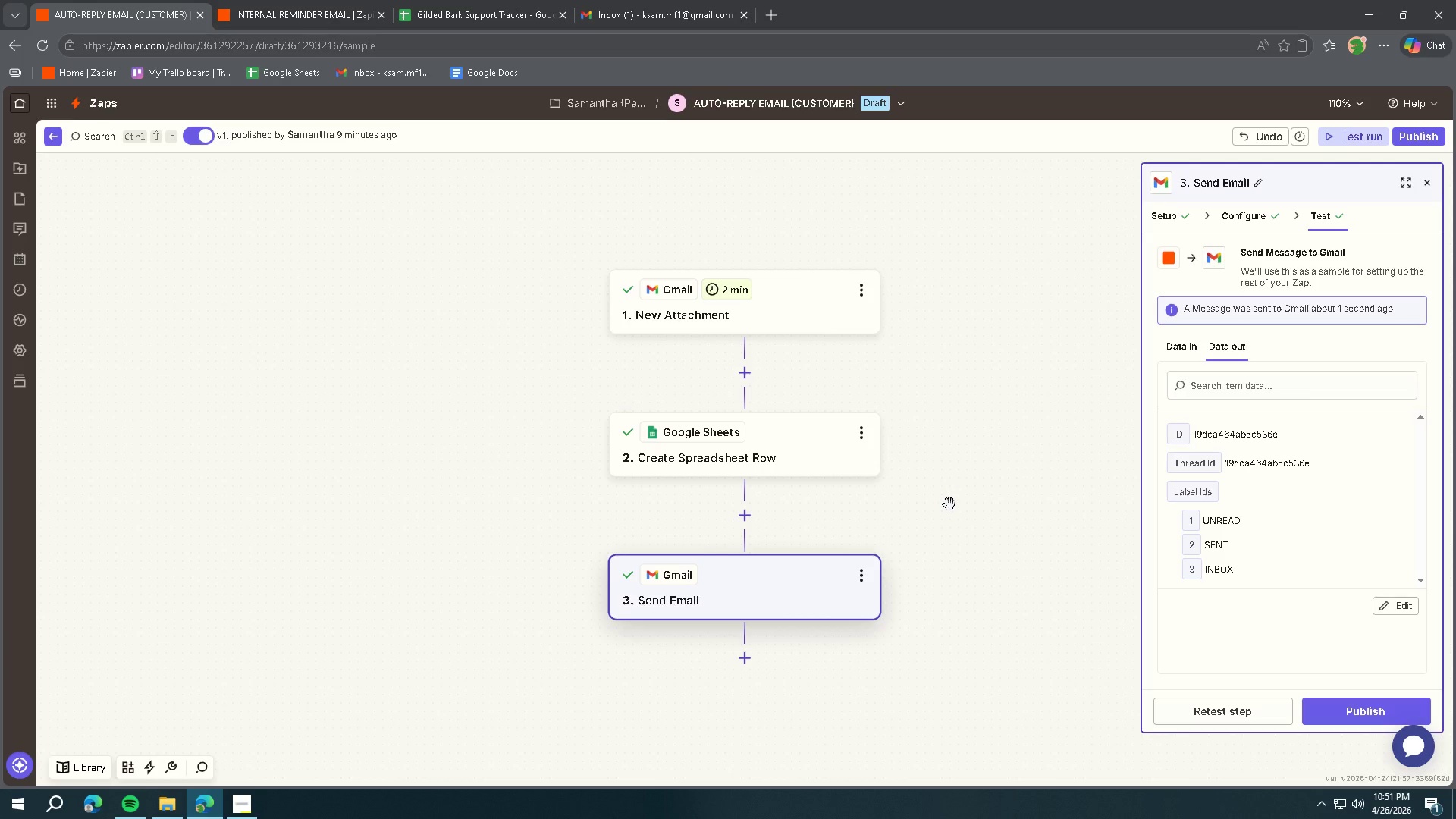 
scroll: coordinate [967, 498], scroll_direction: none, amount: 0.0
 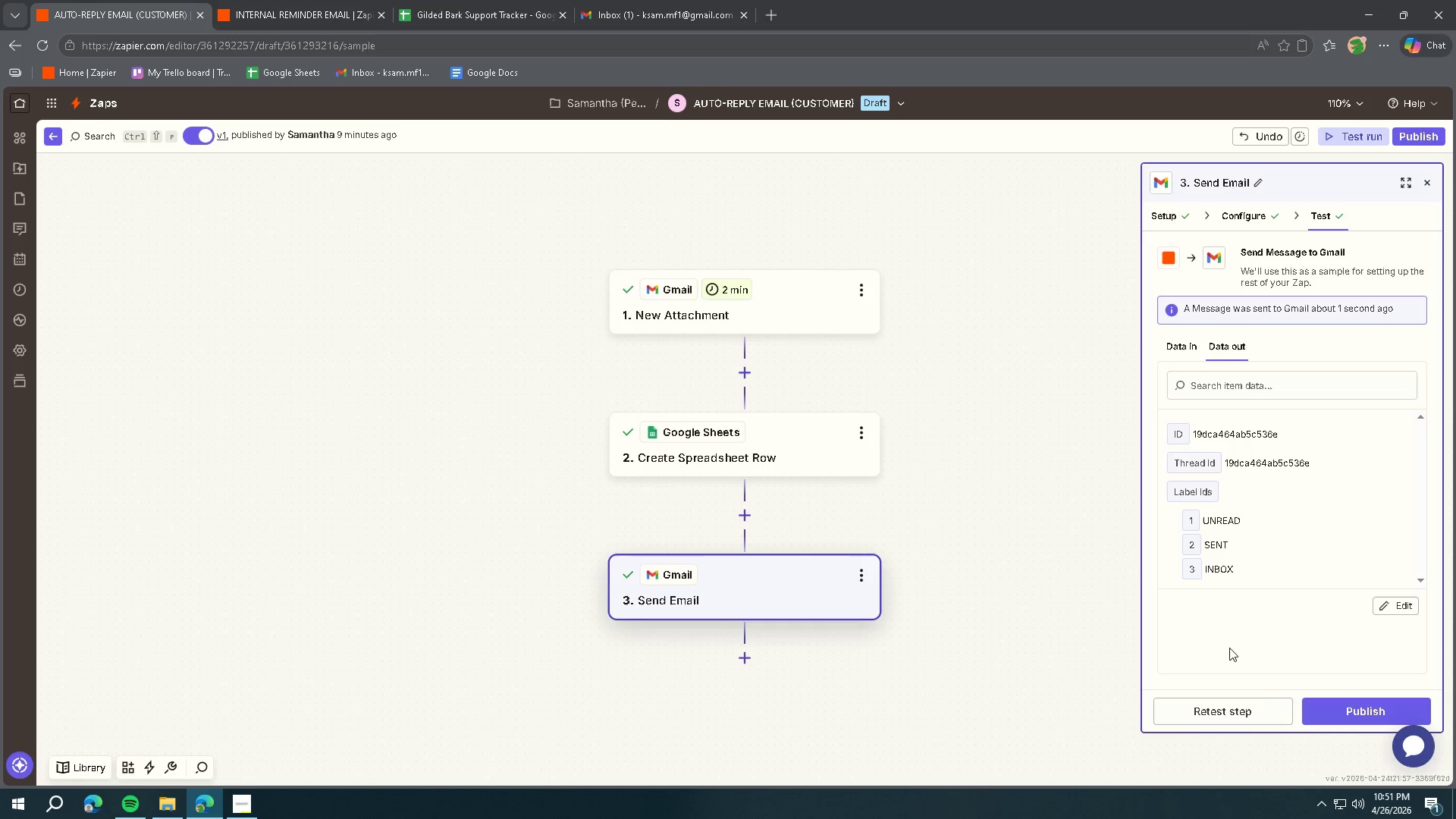 
left_click([1313, 704])
 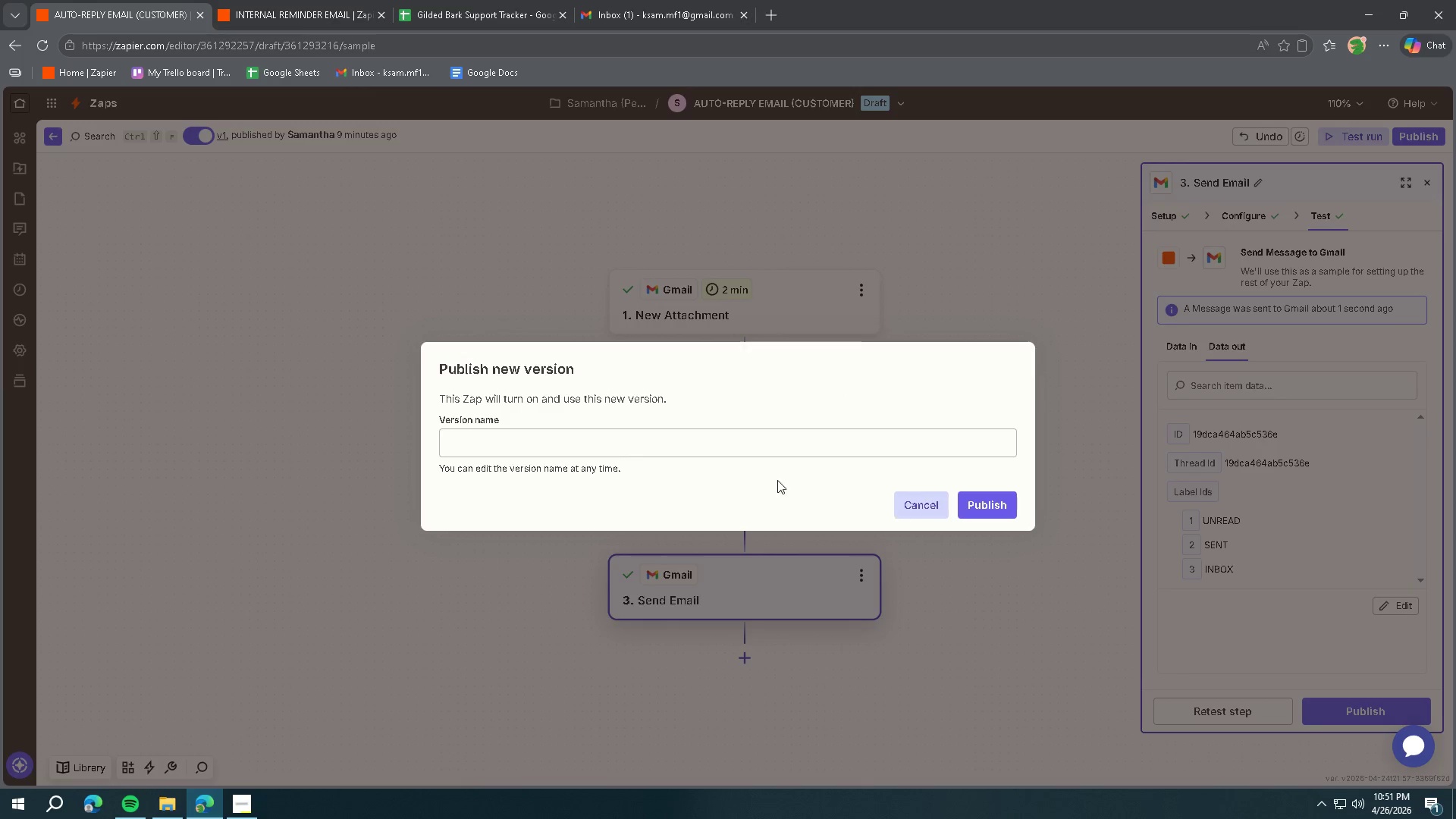 
left_click([601, 444])
 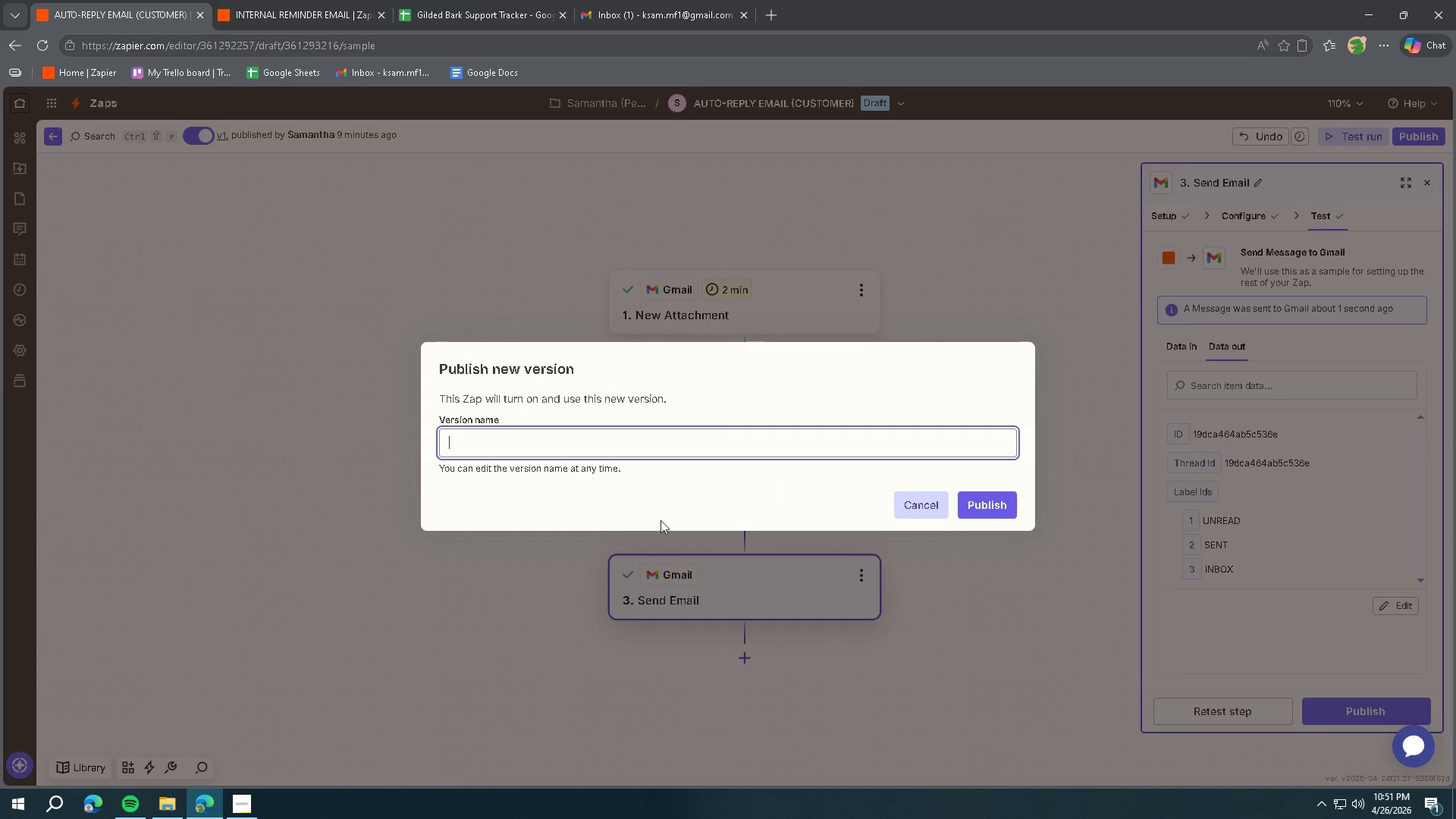 
scroll: coordinate [702, 566], scroll_direction: up, amount: 2.0
 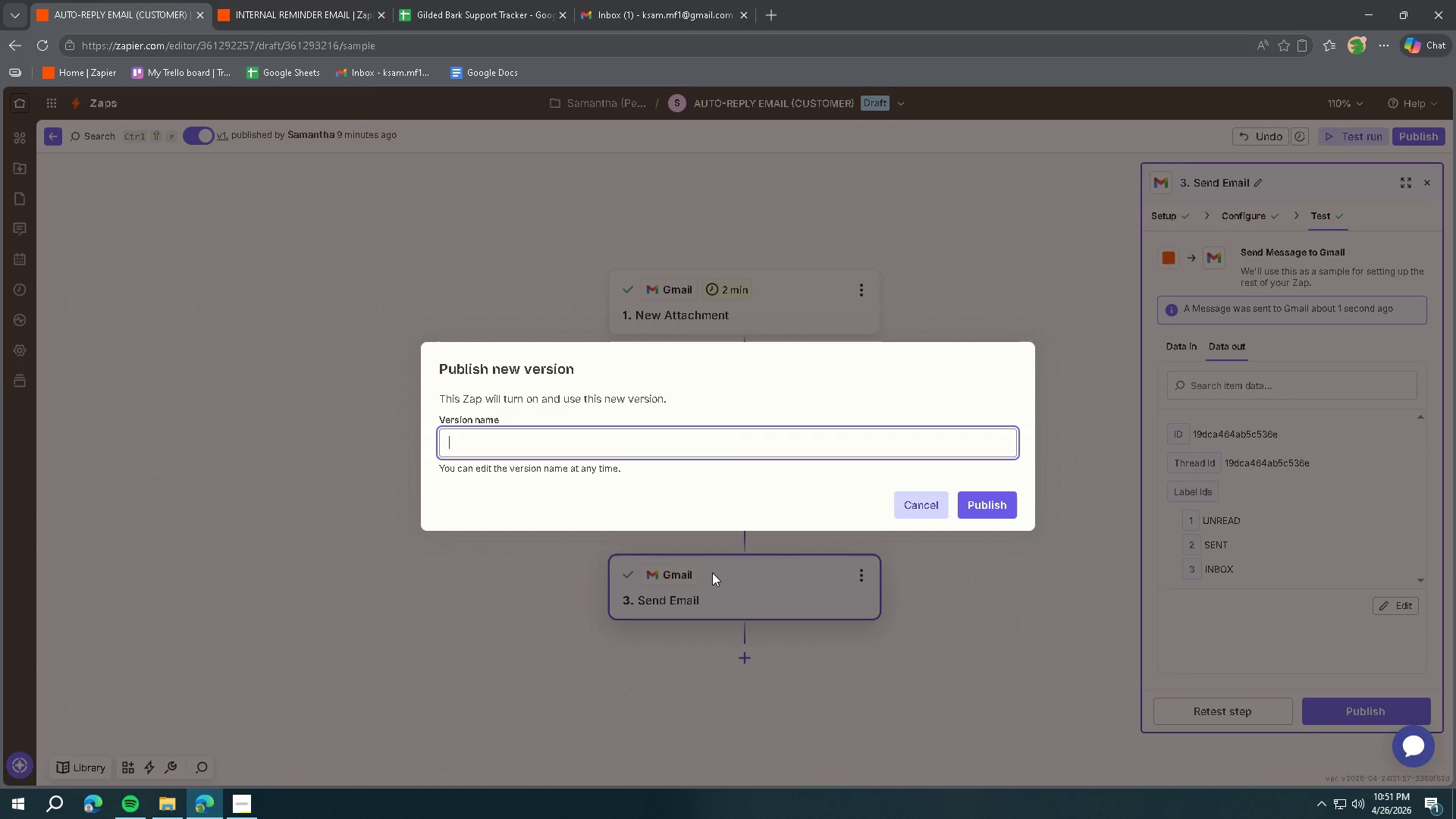 
type(UA)
key(Backspace)
key(Backspace)
type(AUTO-REPLY EMAIL;)
key(Backspace)
type(L)
key(Backspace)
type( - CUSTOMER)
 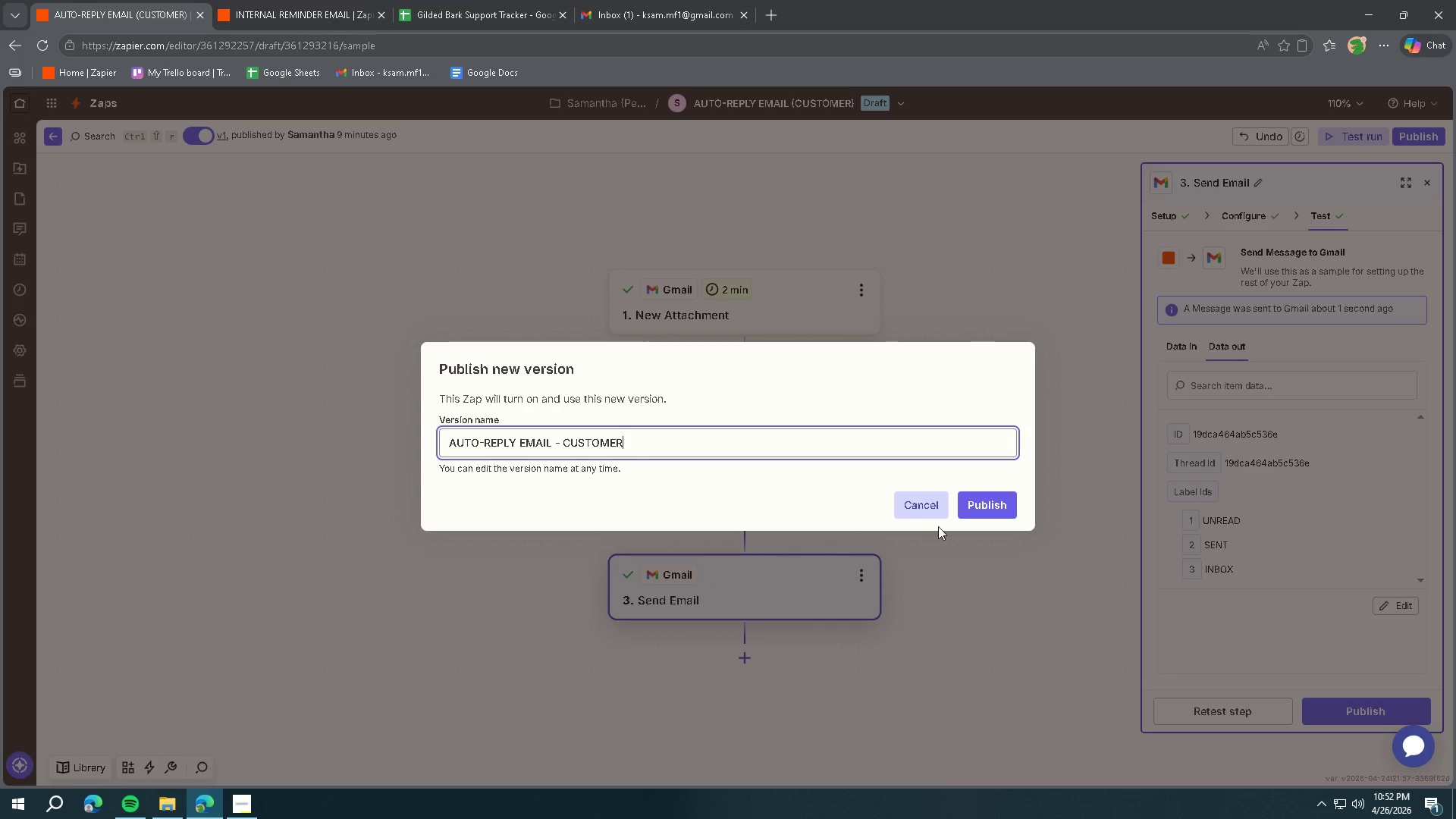 
left_click([981, 505])
 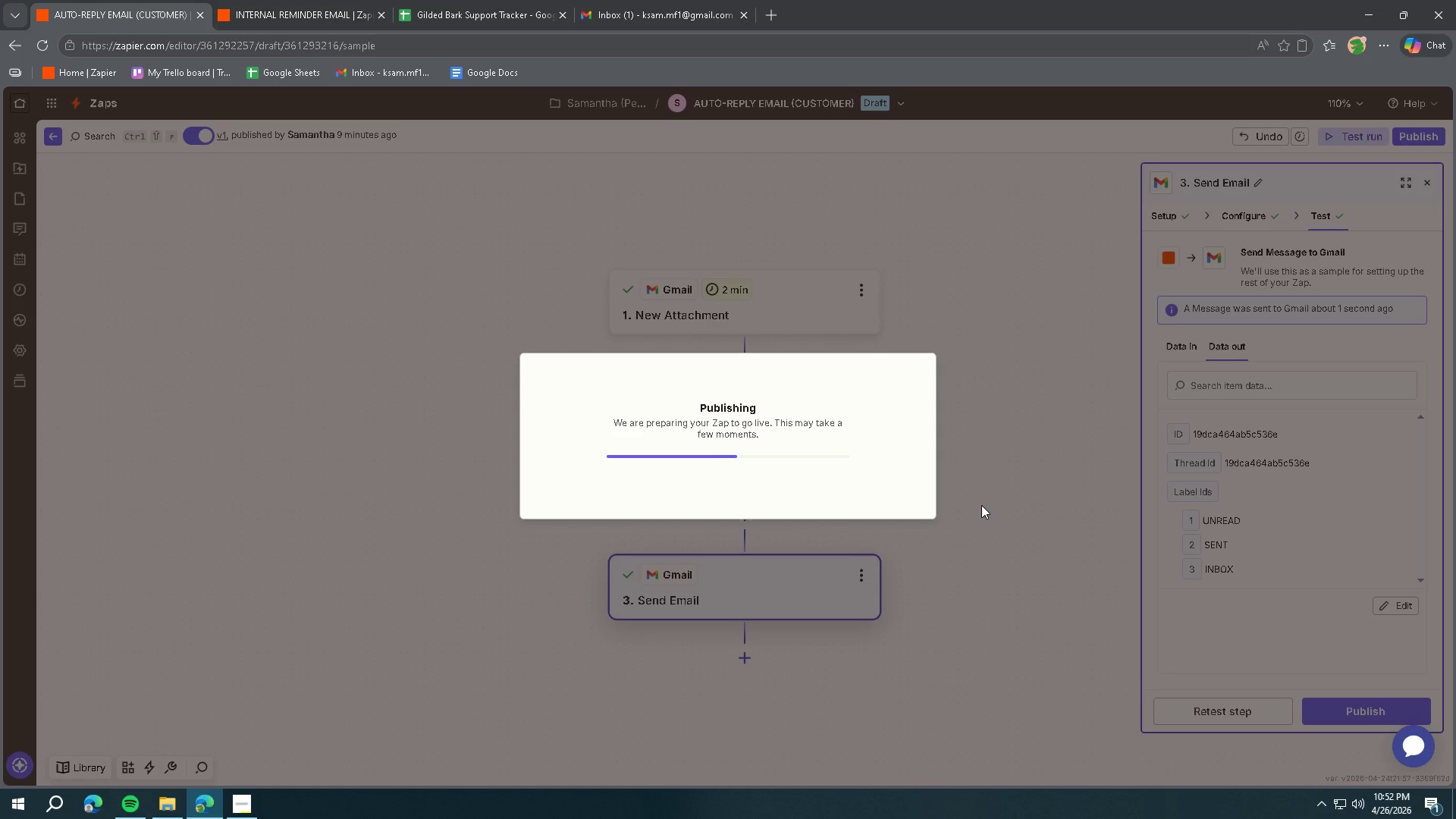 
left_click([675, 0])
 